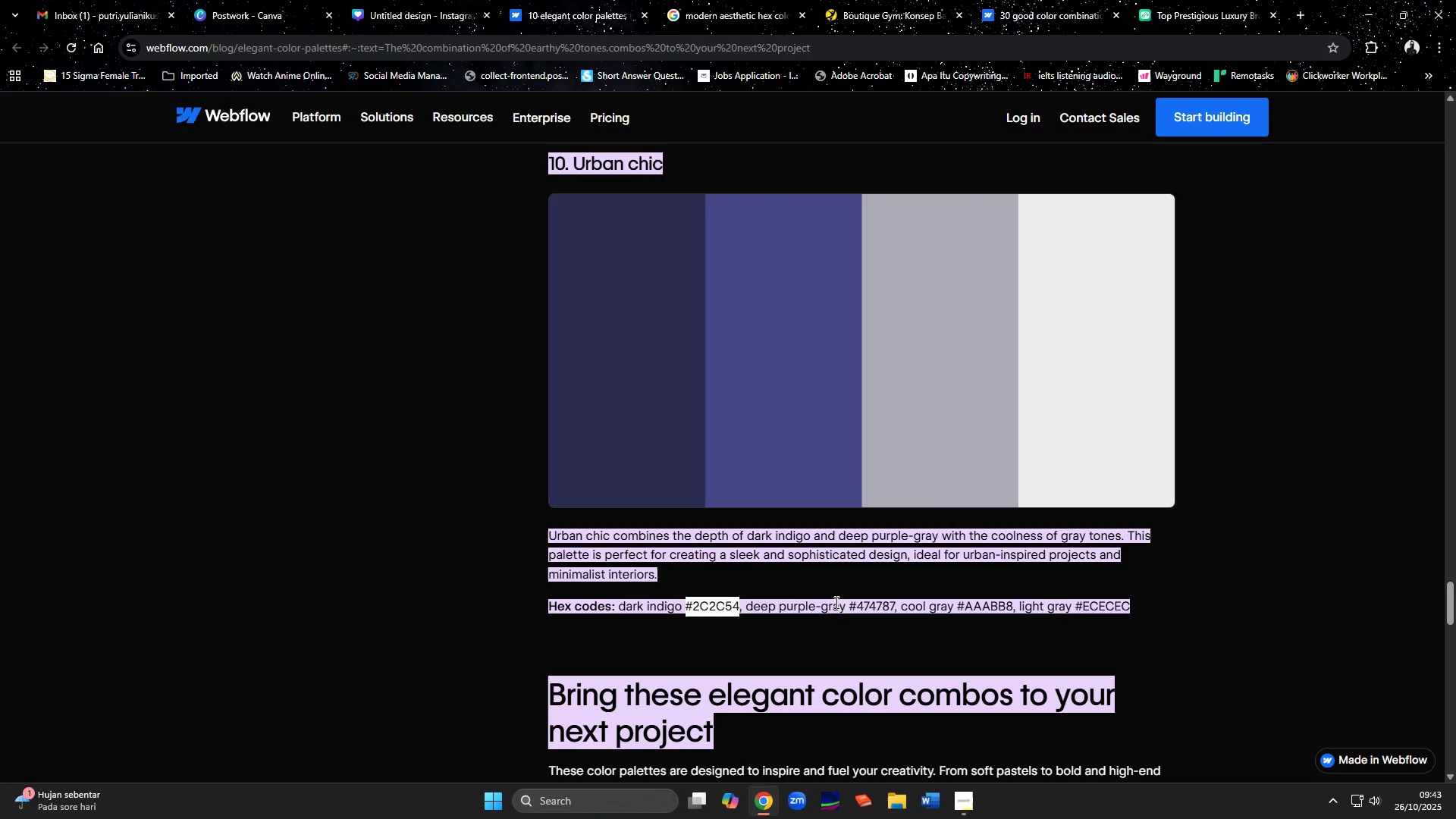 
left_click_drag(start_coordinate=[847, 610], to_coordinate=[881, 619])
 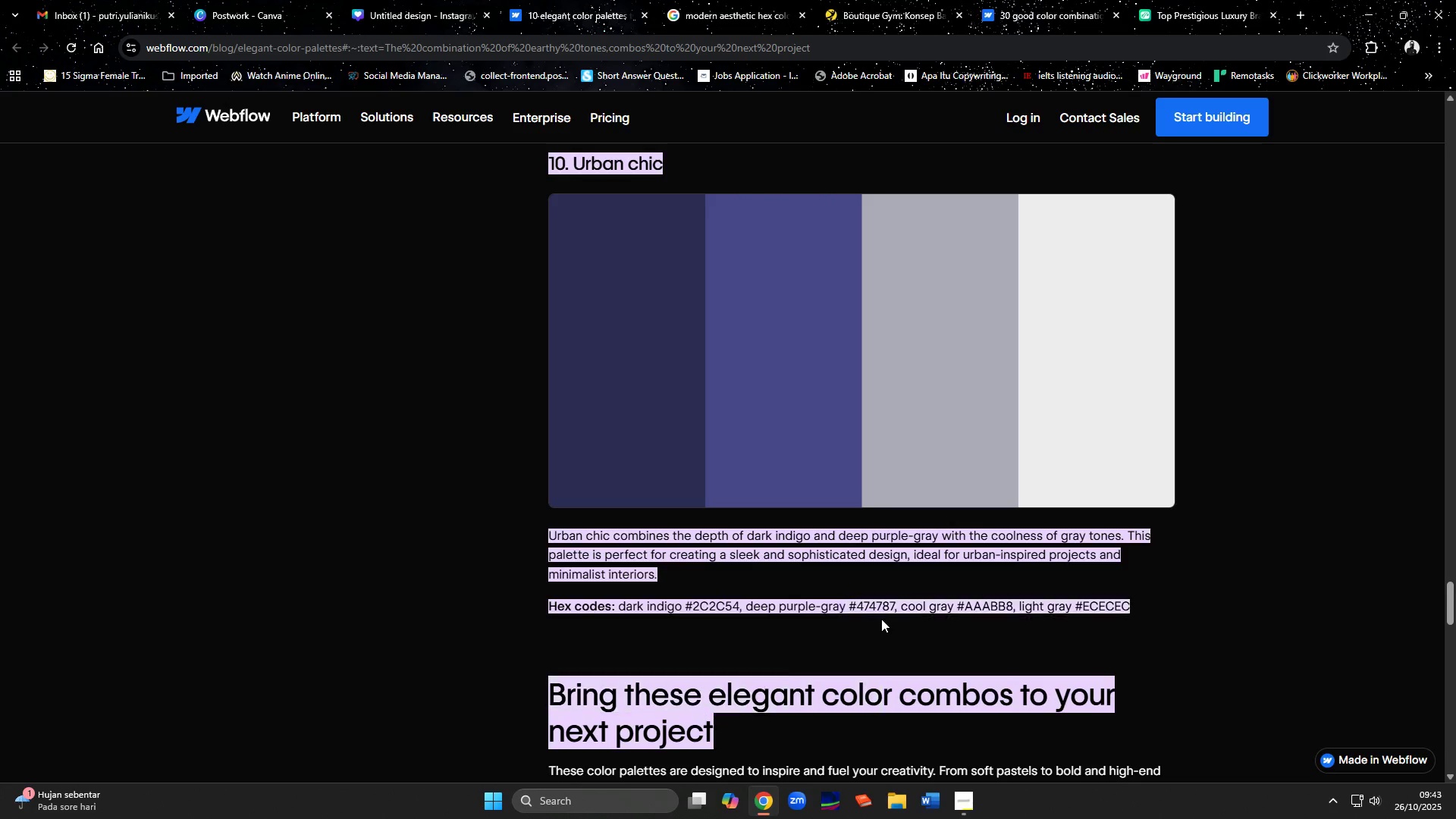 
left_click([881, 619])
 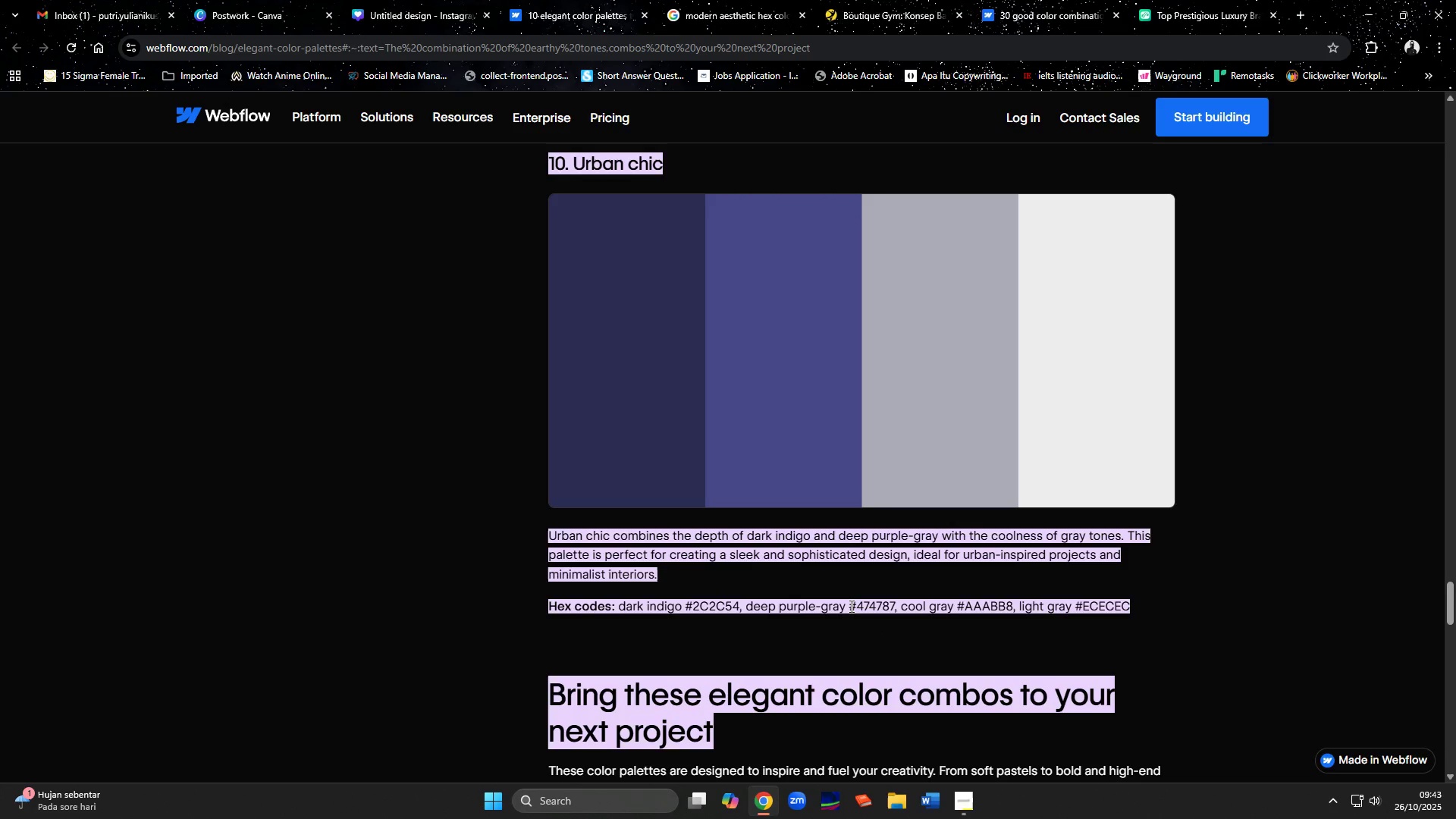 
left_click_drag(start_coordinate=[850, 606], to_coordinate=[893, 607])
 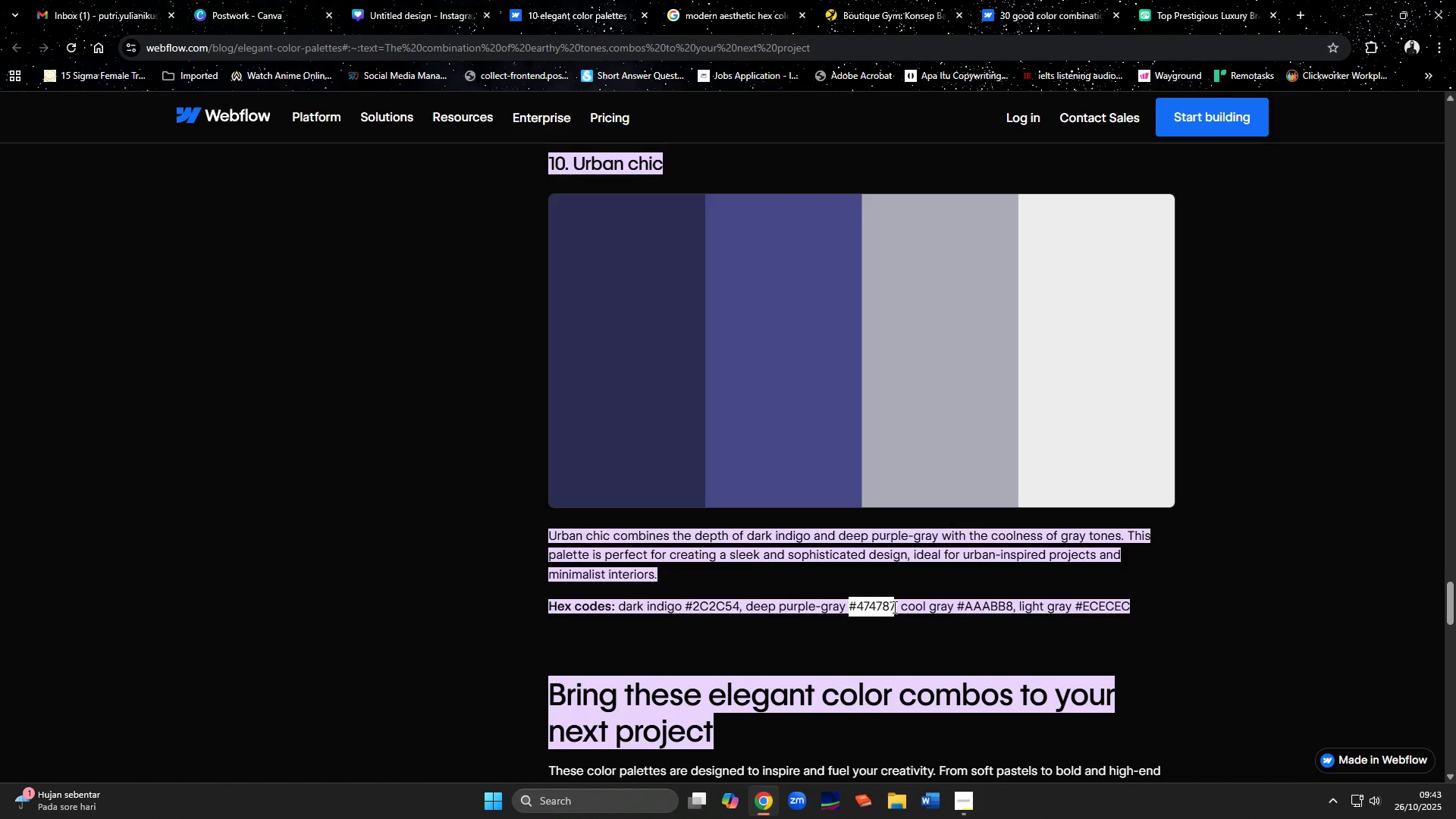 
key(Control+C)
 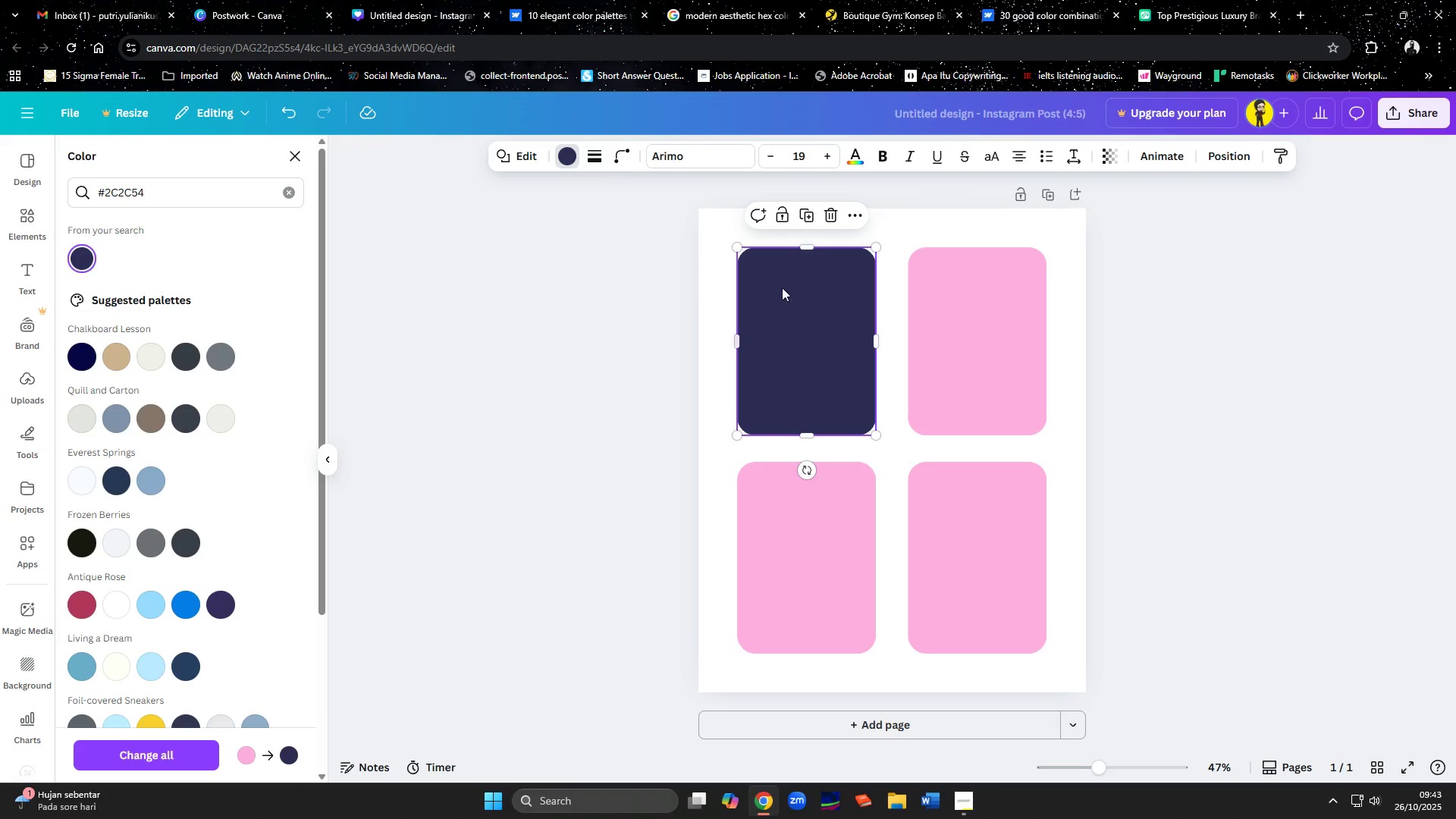 
left_click([1004, 353])
 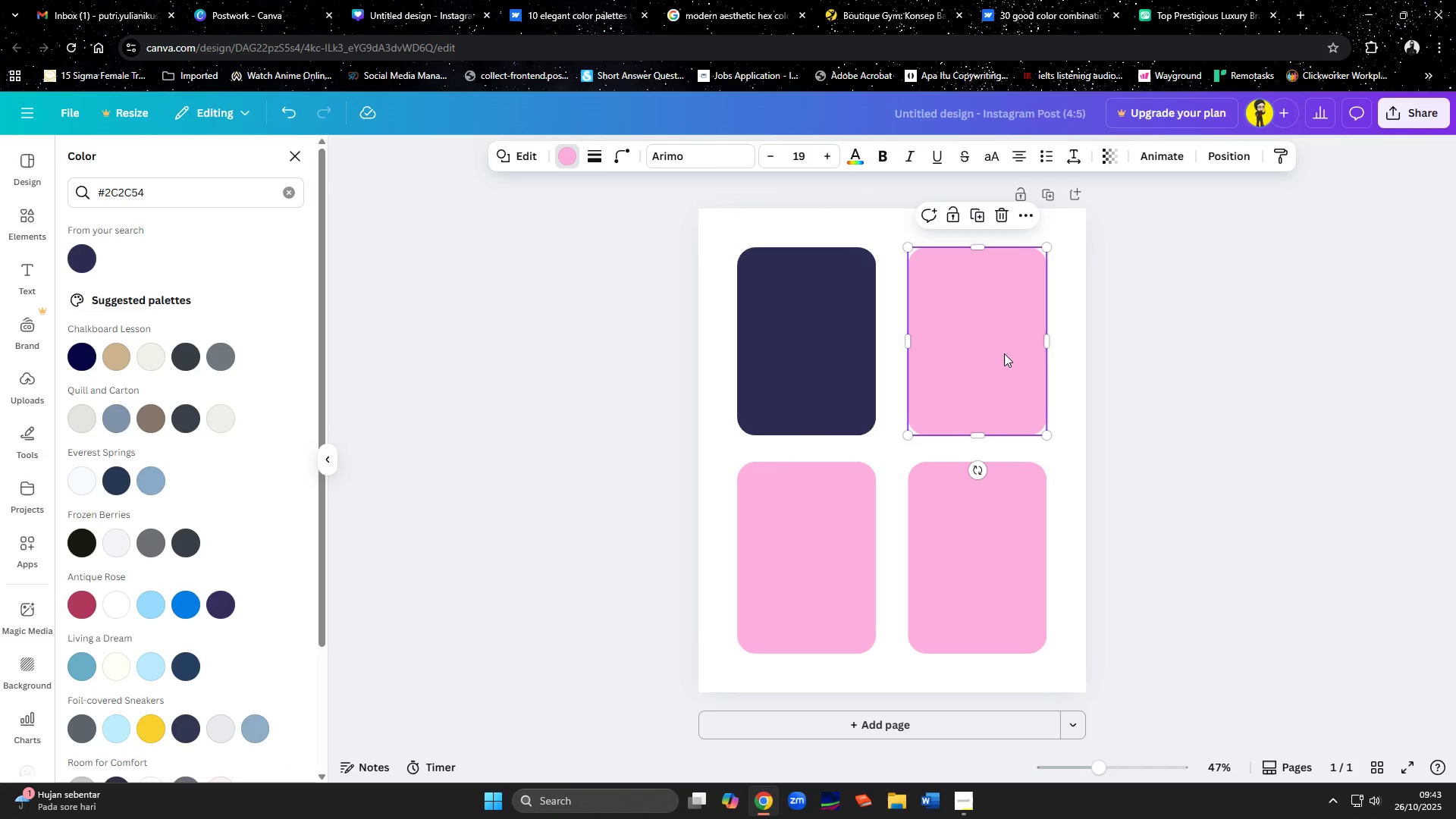 
key(Control+ControlLeft)
 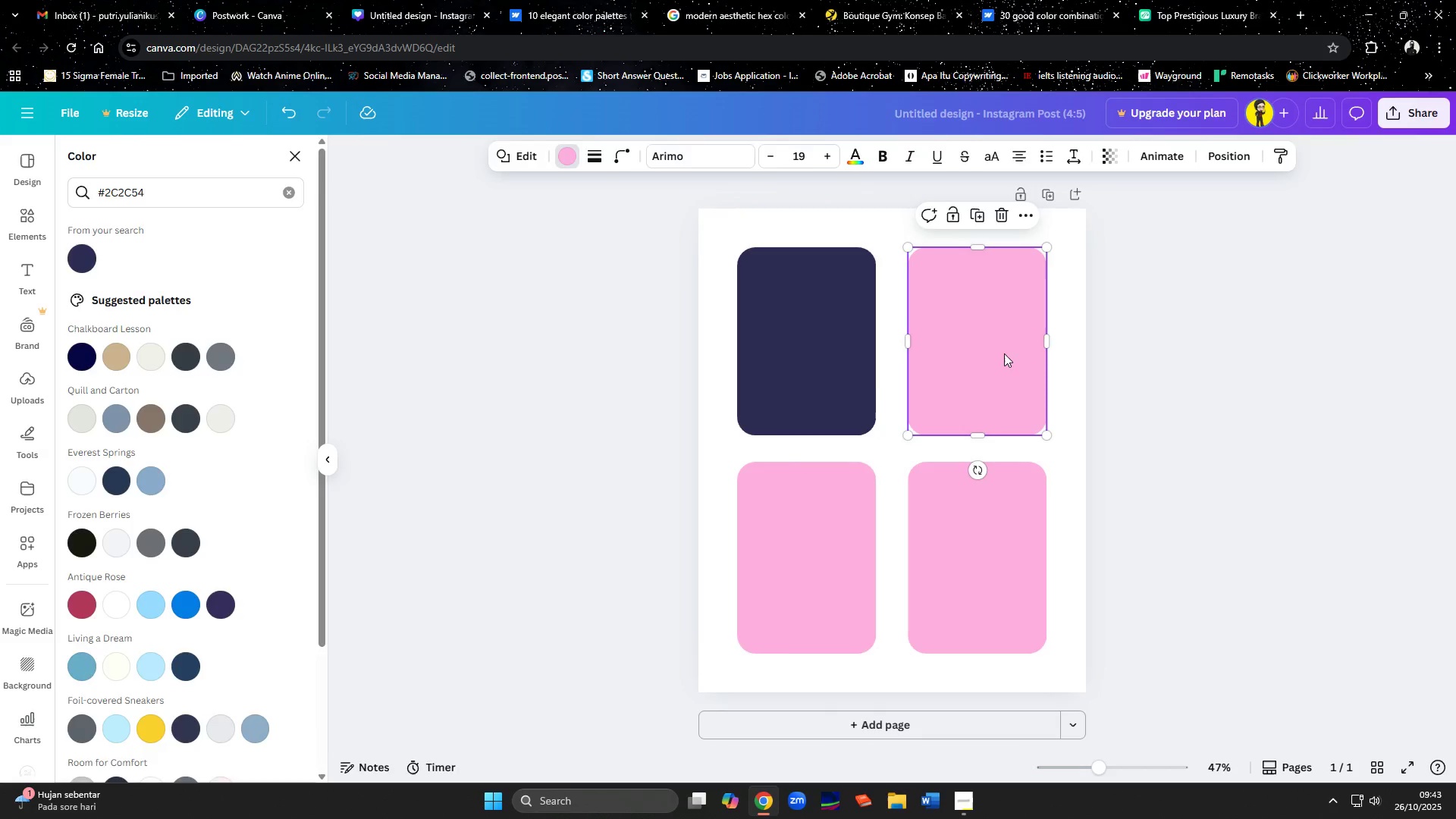 
key(Control+V)
 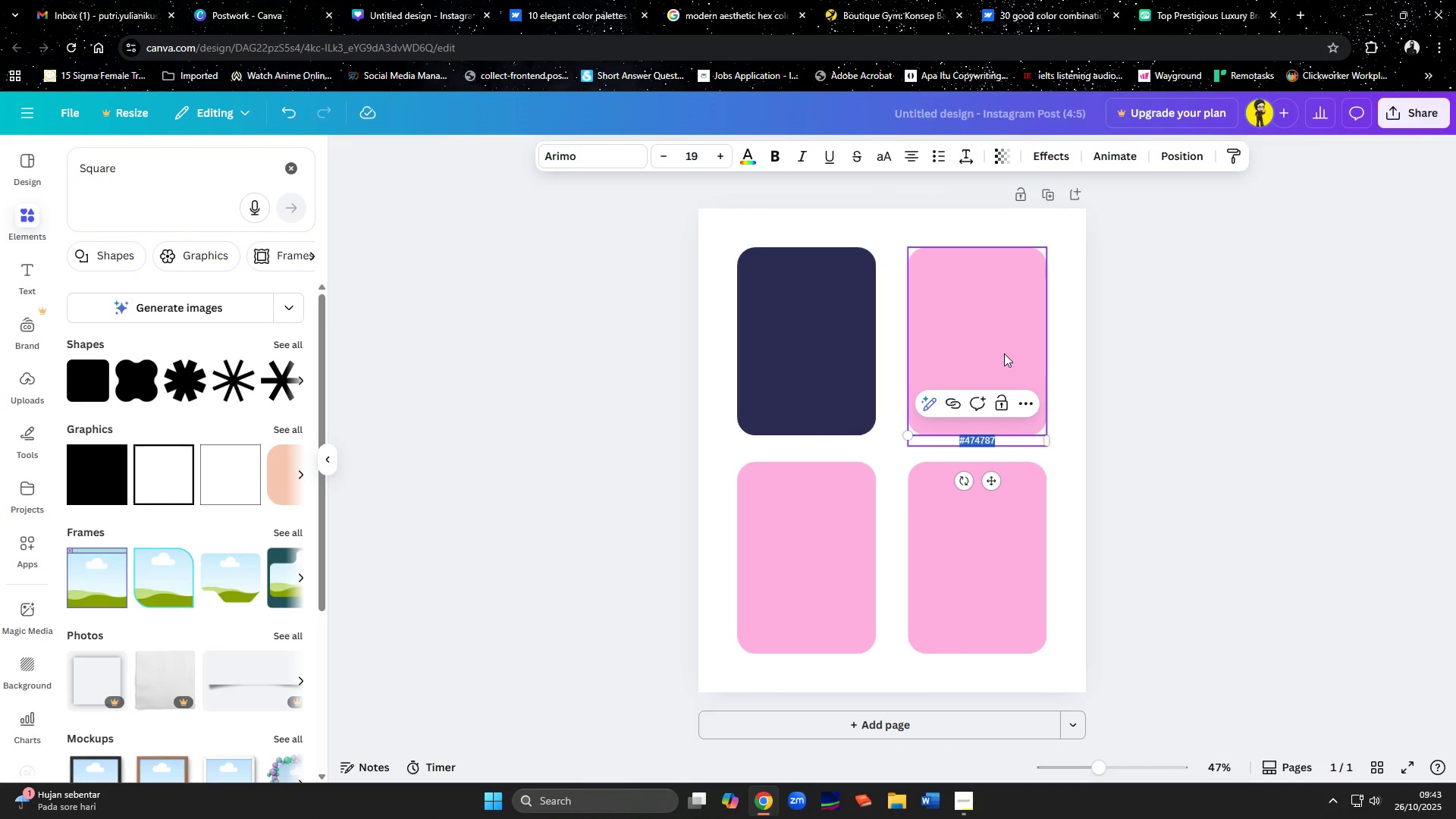 
key(Control+Z)
 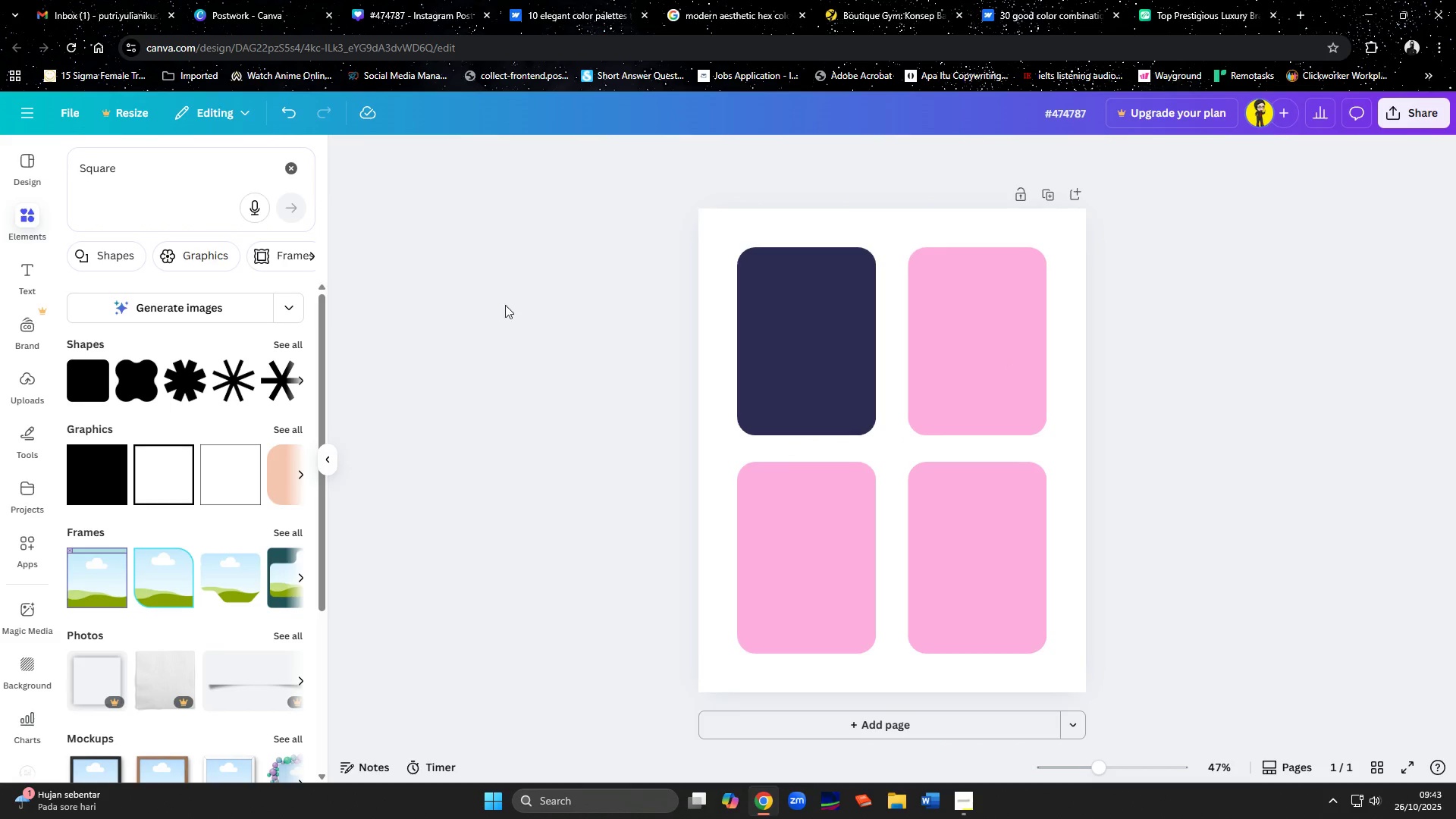 
left_click([807, 362])
 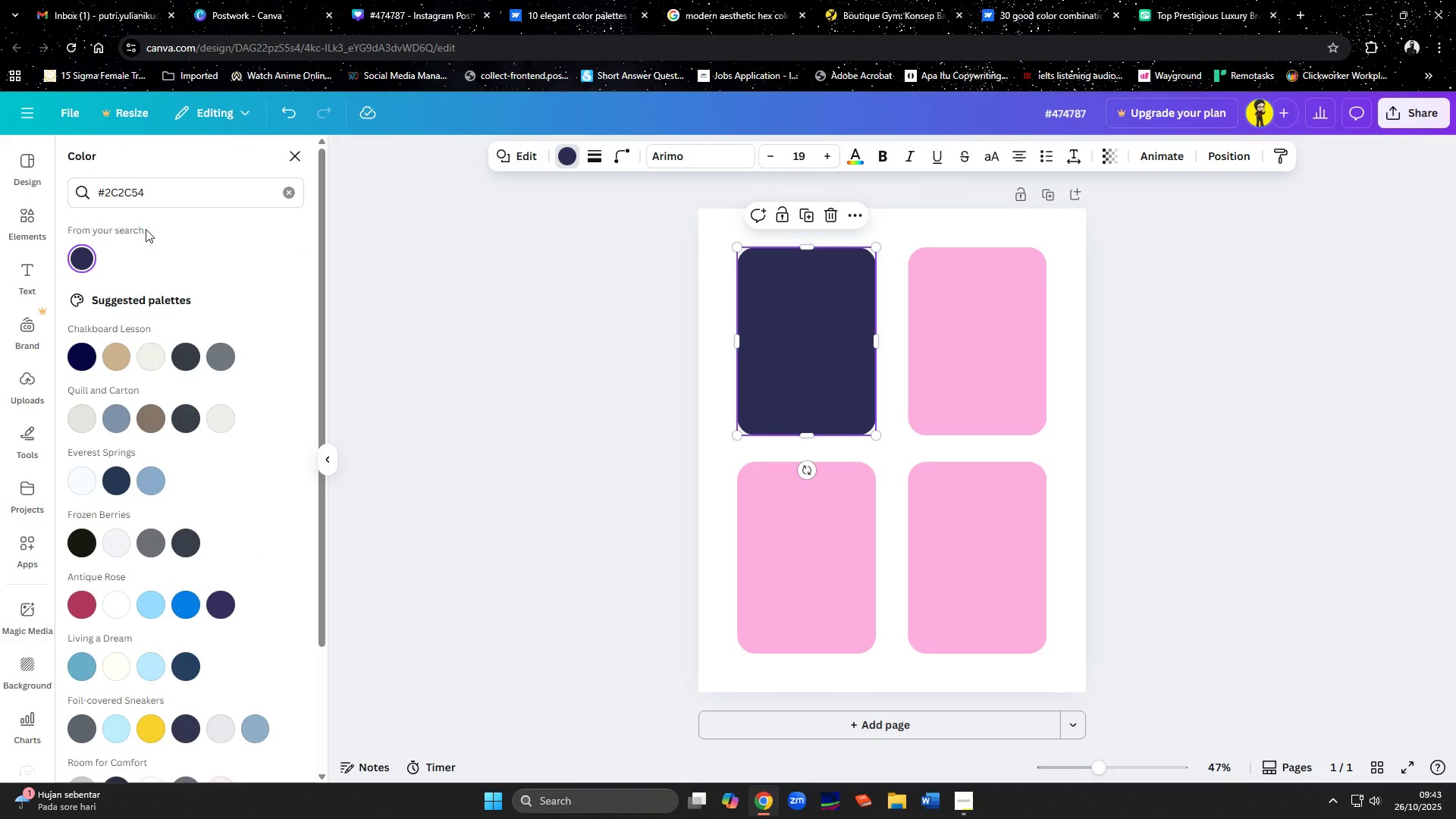 
left_click_drag(start_coordinate=[146, 195], to_coordinate=[73, 187])
 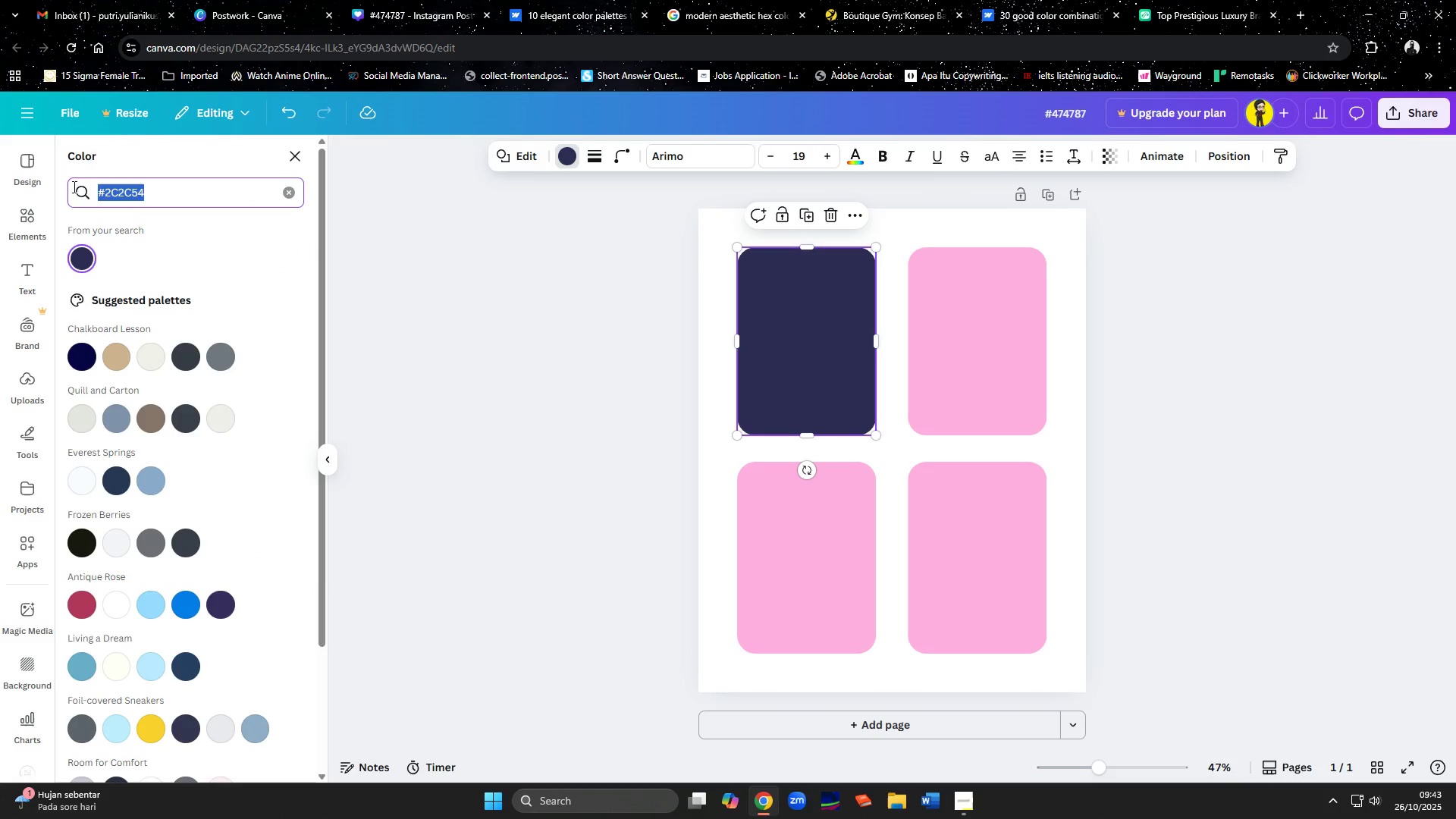 
key(Control+C)
 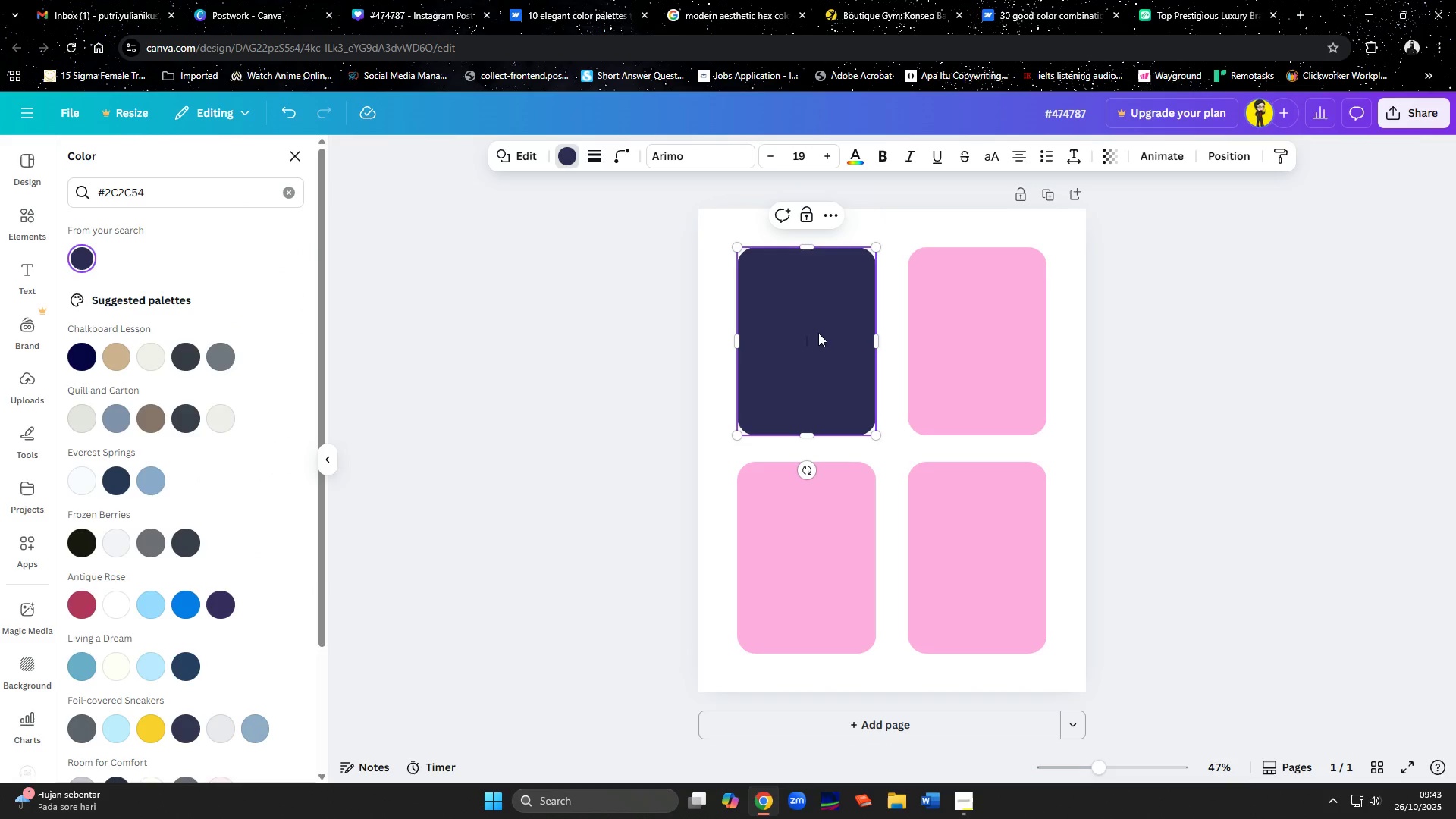 
double_click([805, 344])
 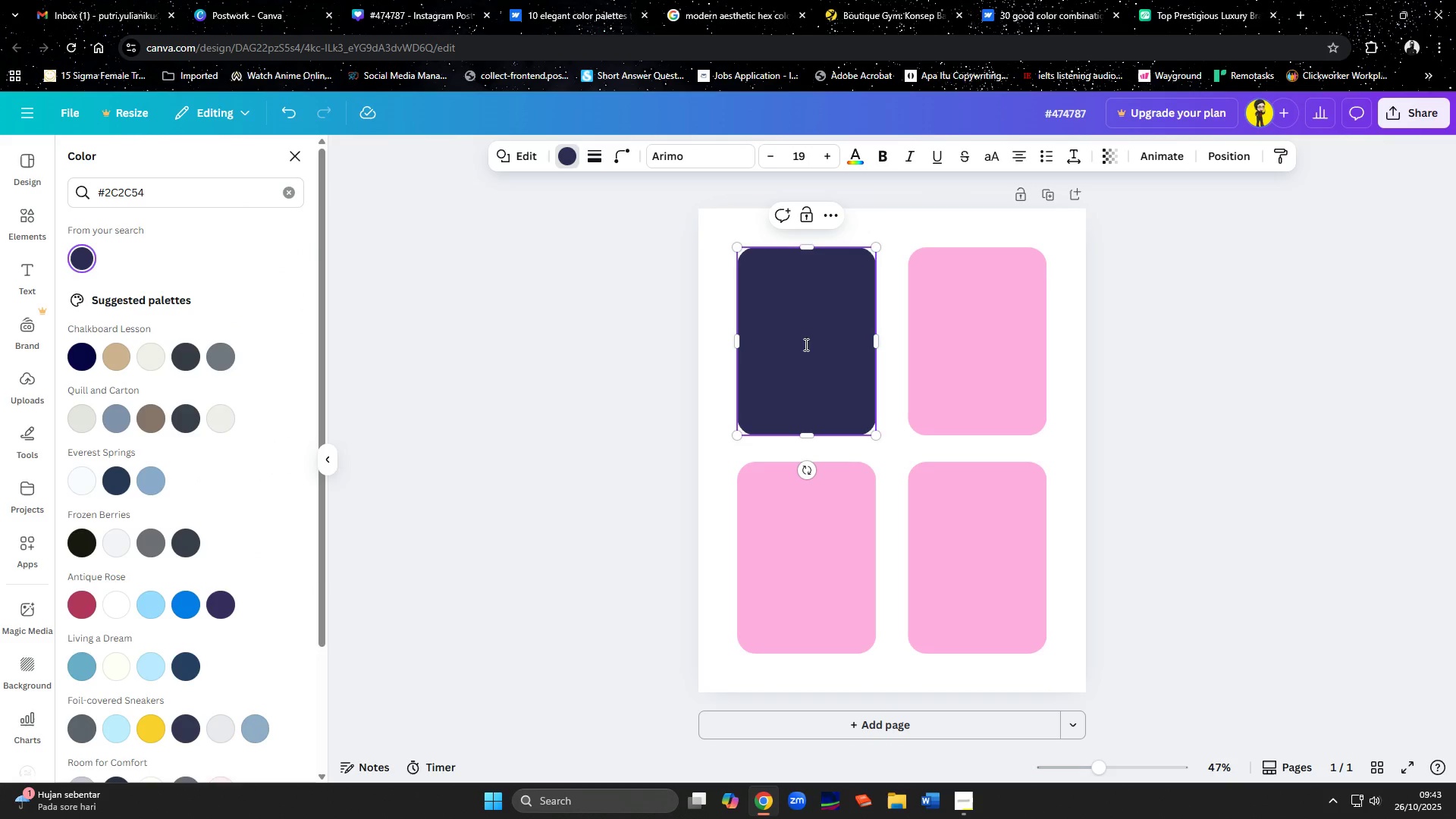 
key(Control+V)
 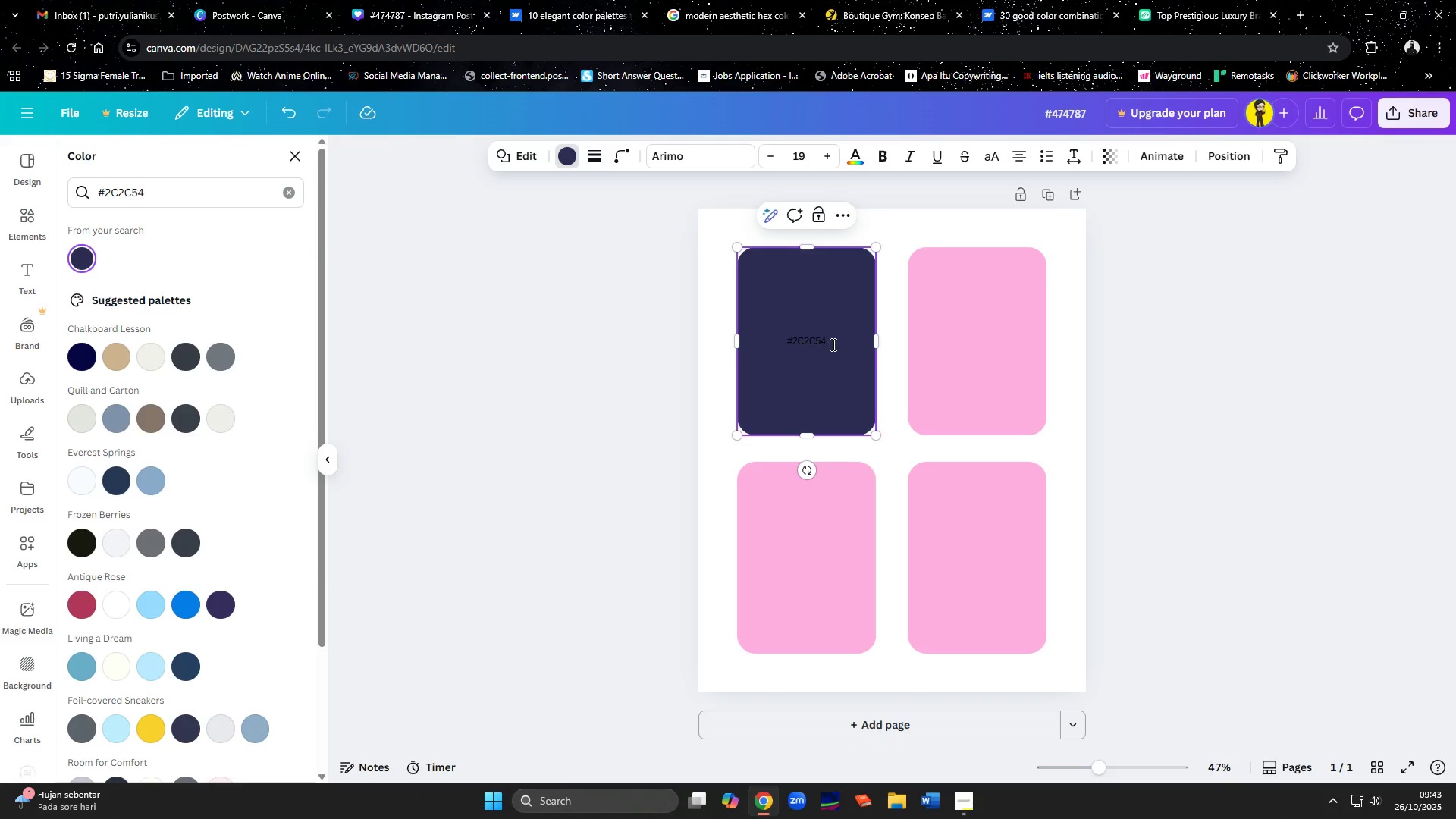 
left_click_drag(start_coordinate=[832, 344], to_coordinate=[776, 344])
 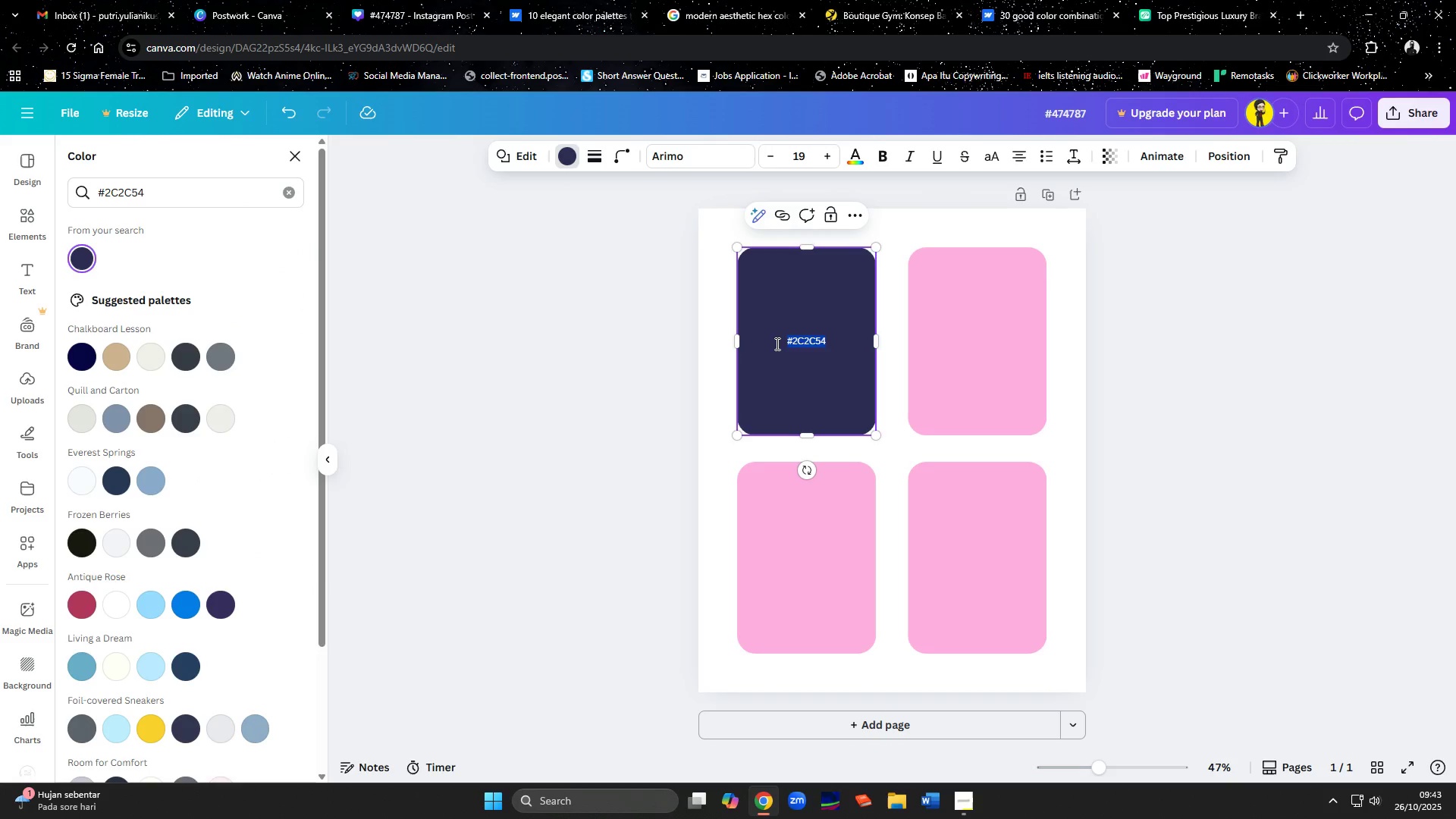 
key(Control+B)
 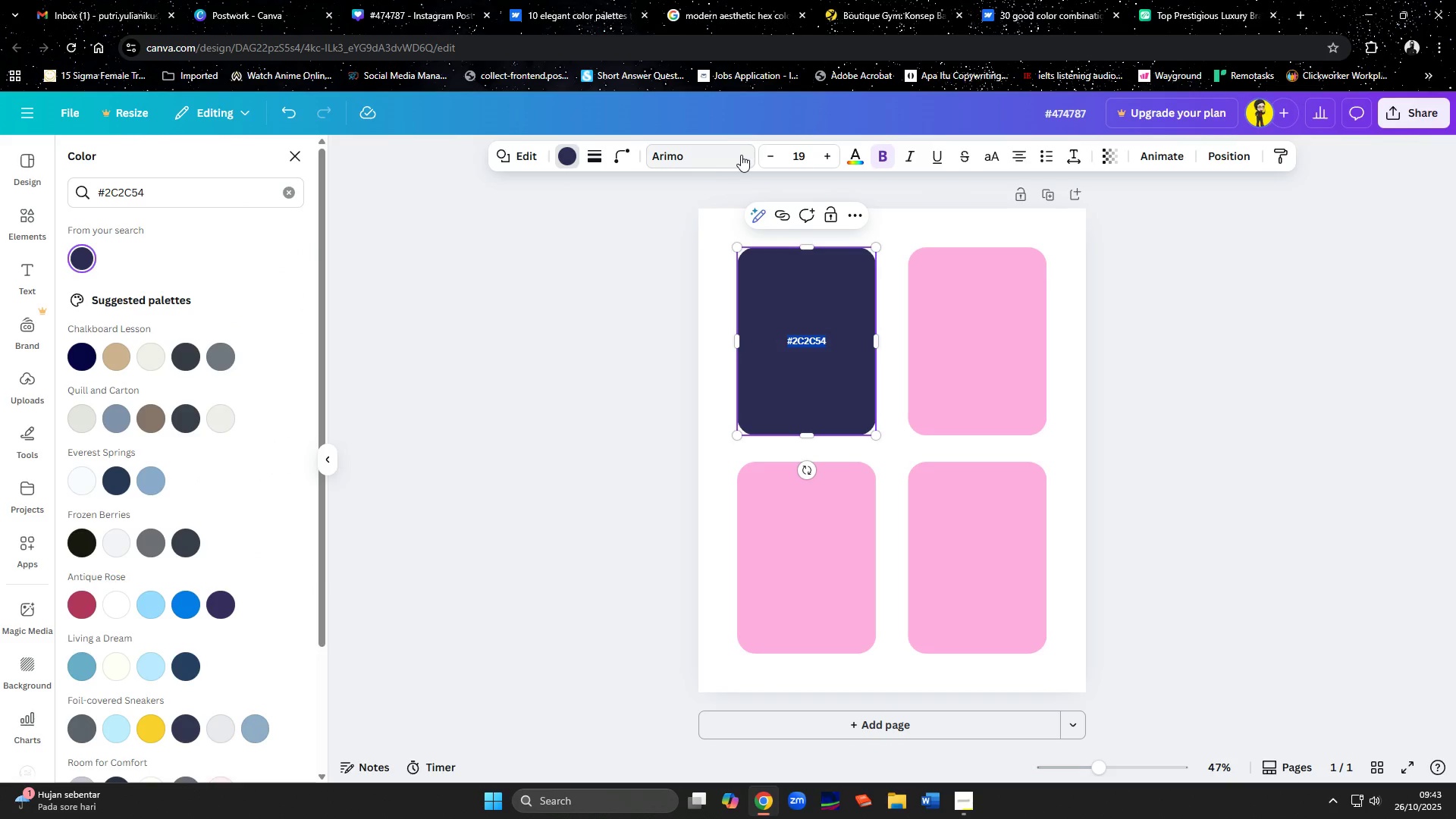 
left_click([741, 155])
 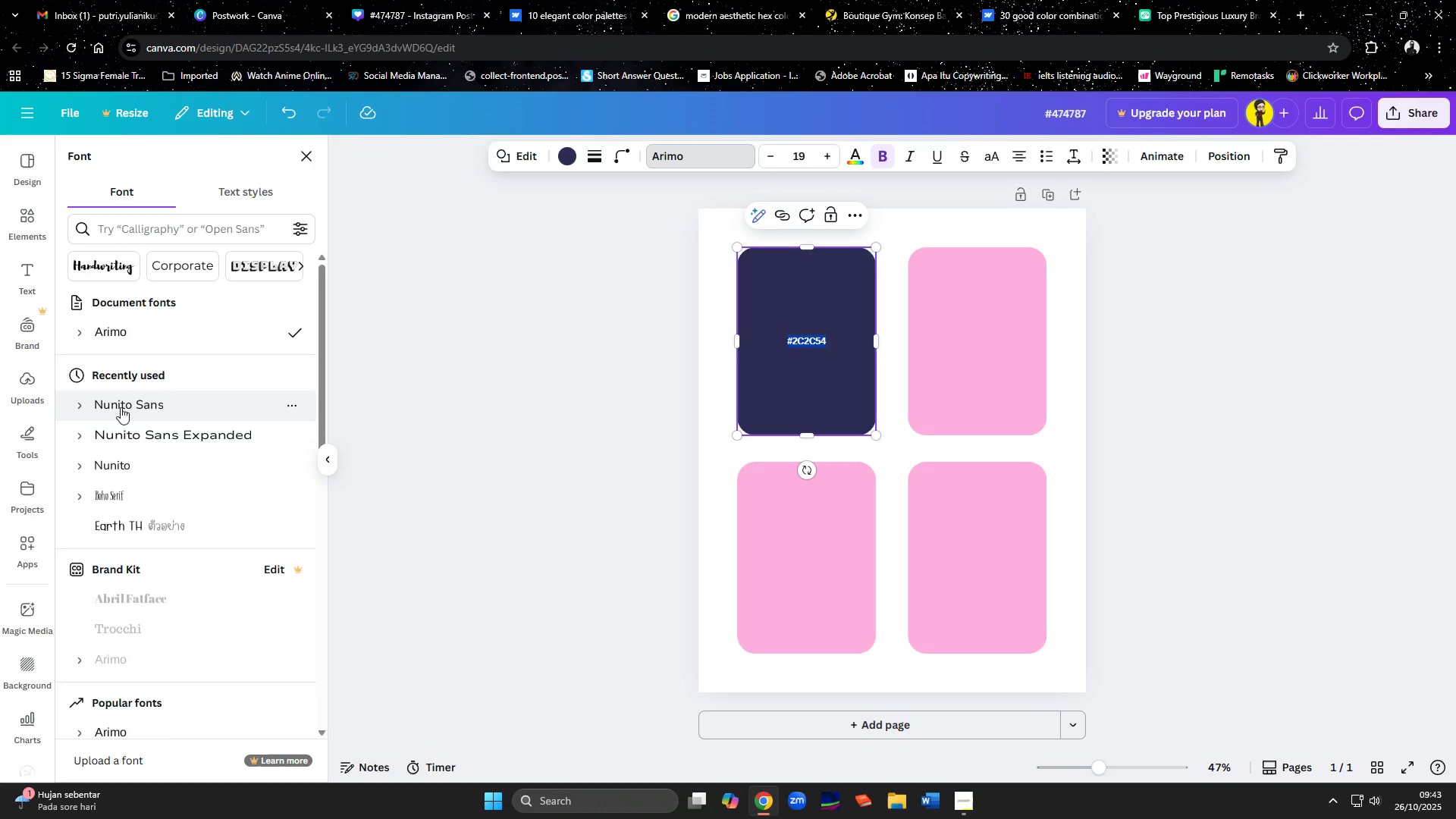 
left_click([122, 407])
 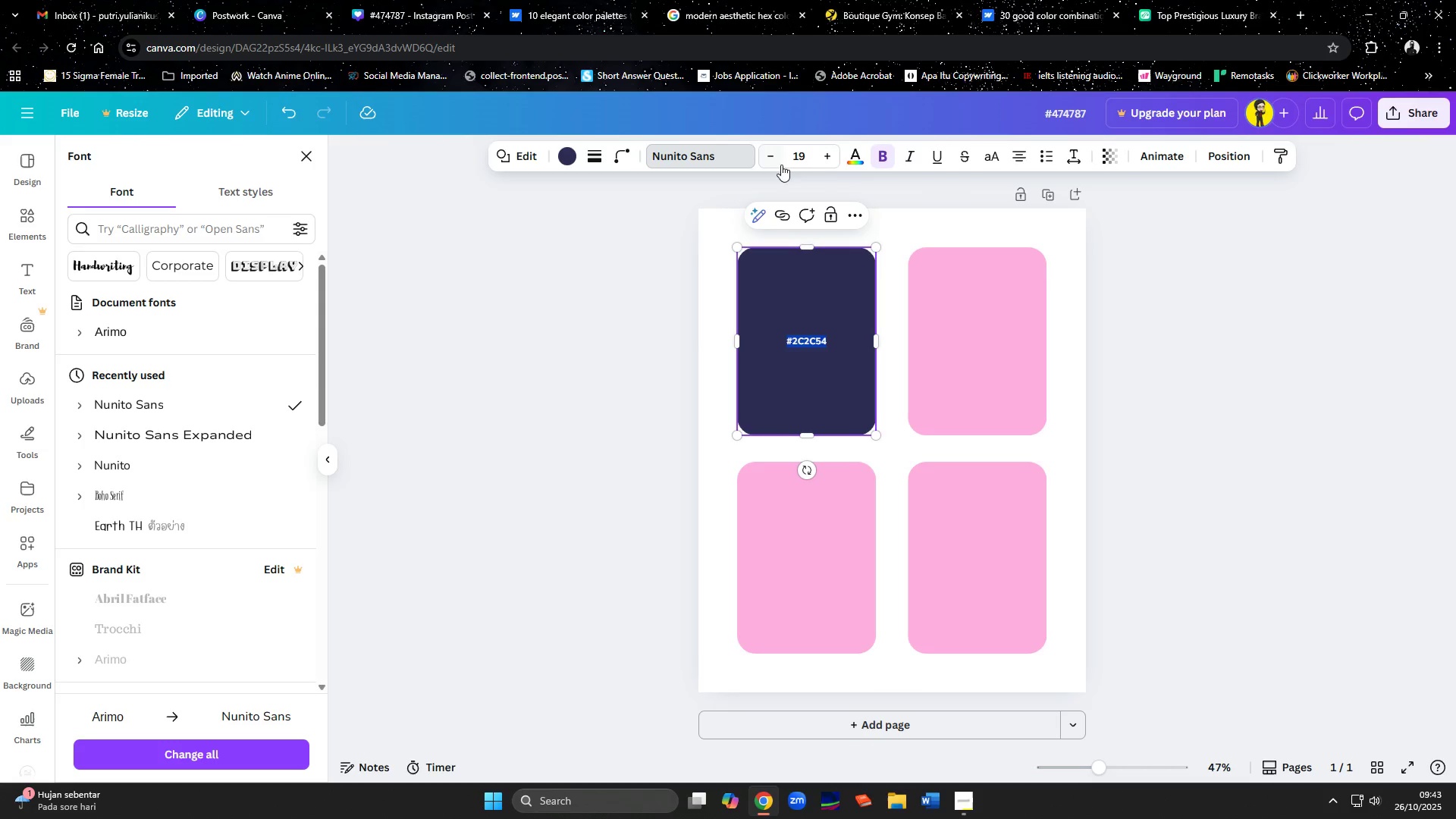 
left_click([861, 162])
 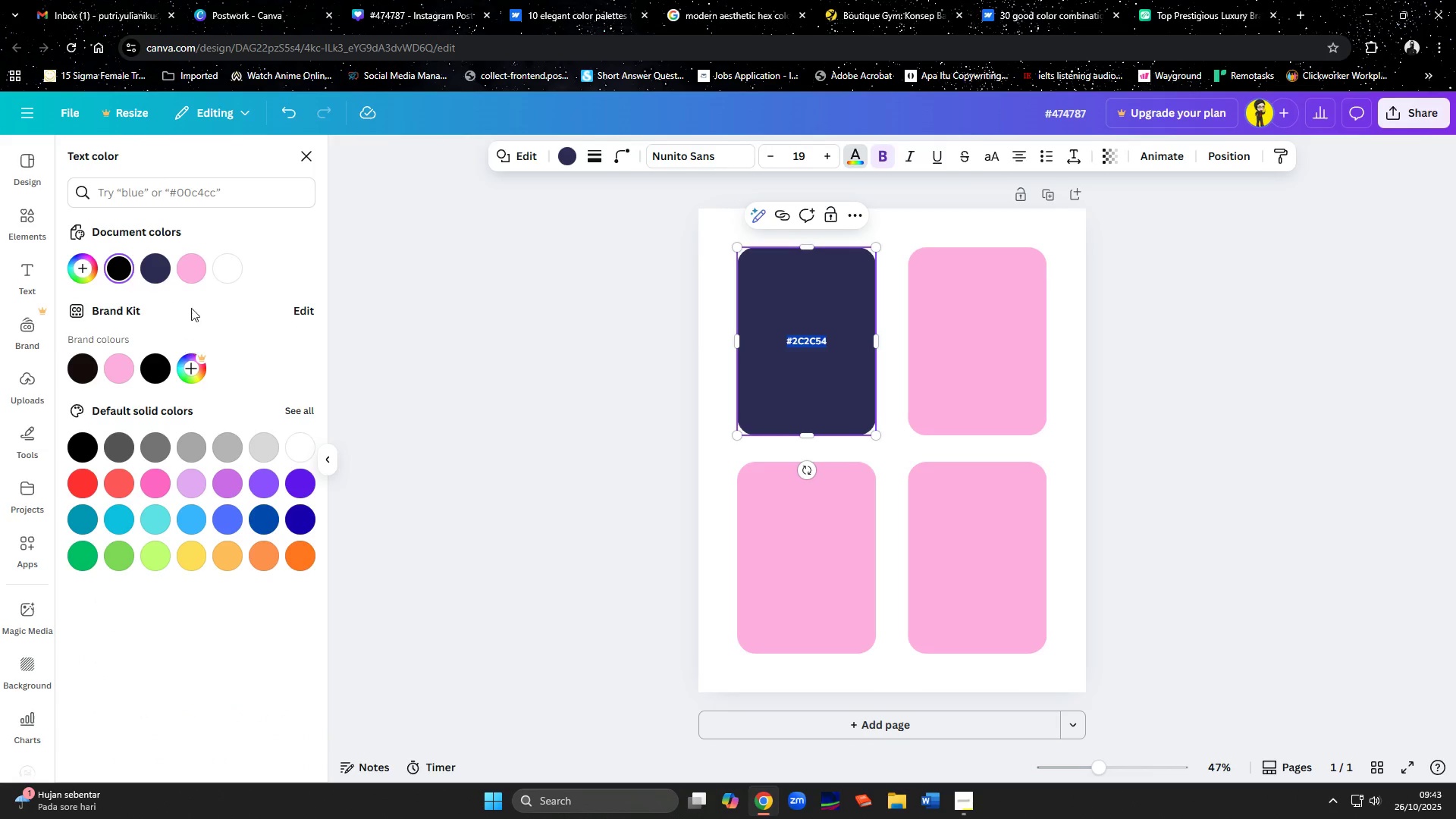 
left_click([223, 269])
 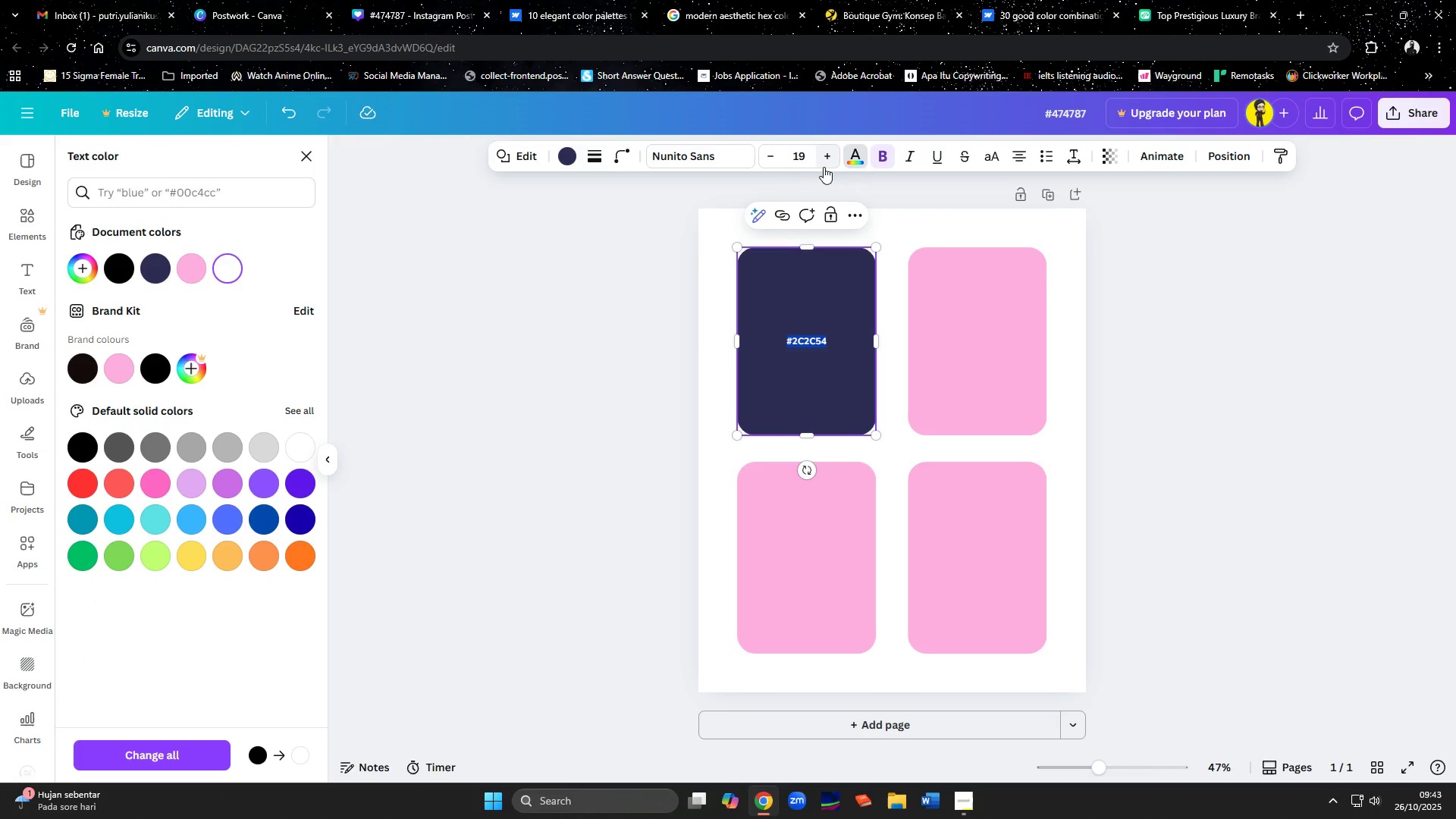 
double_click([824, 166])
 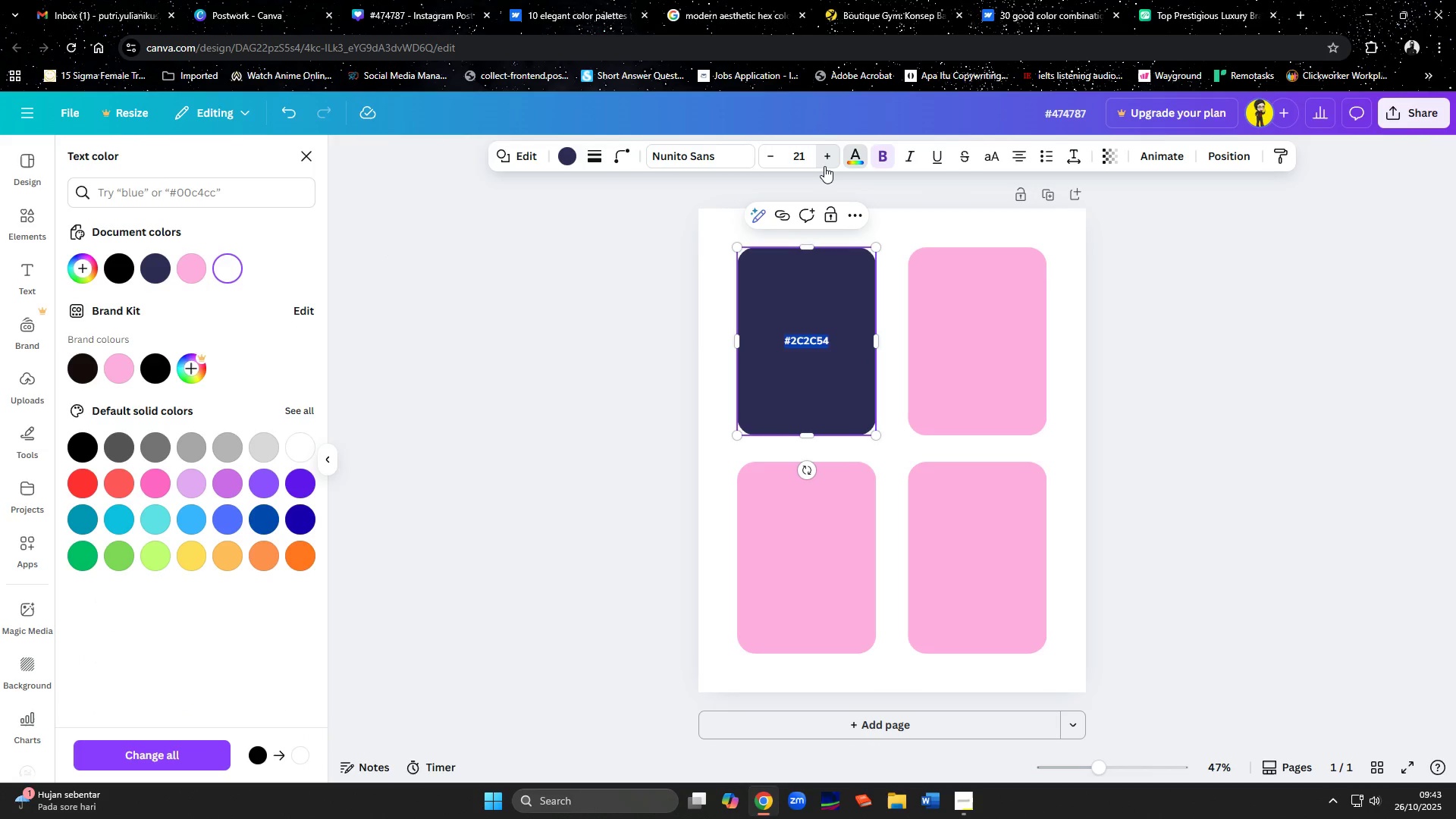 
triple_click([824, 166])
 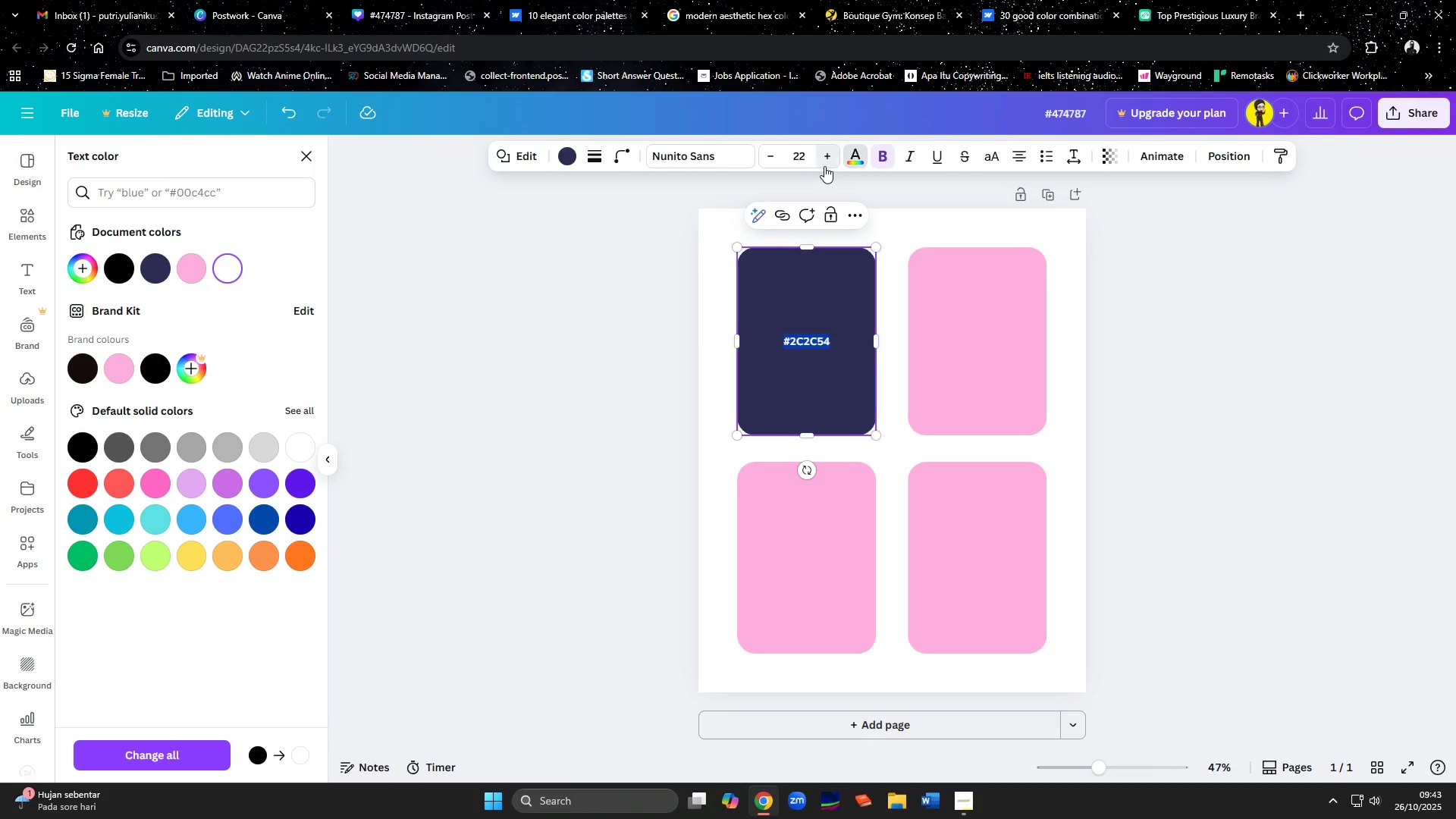 
triple_click([824, 166])
 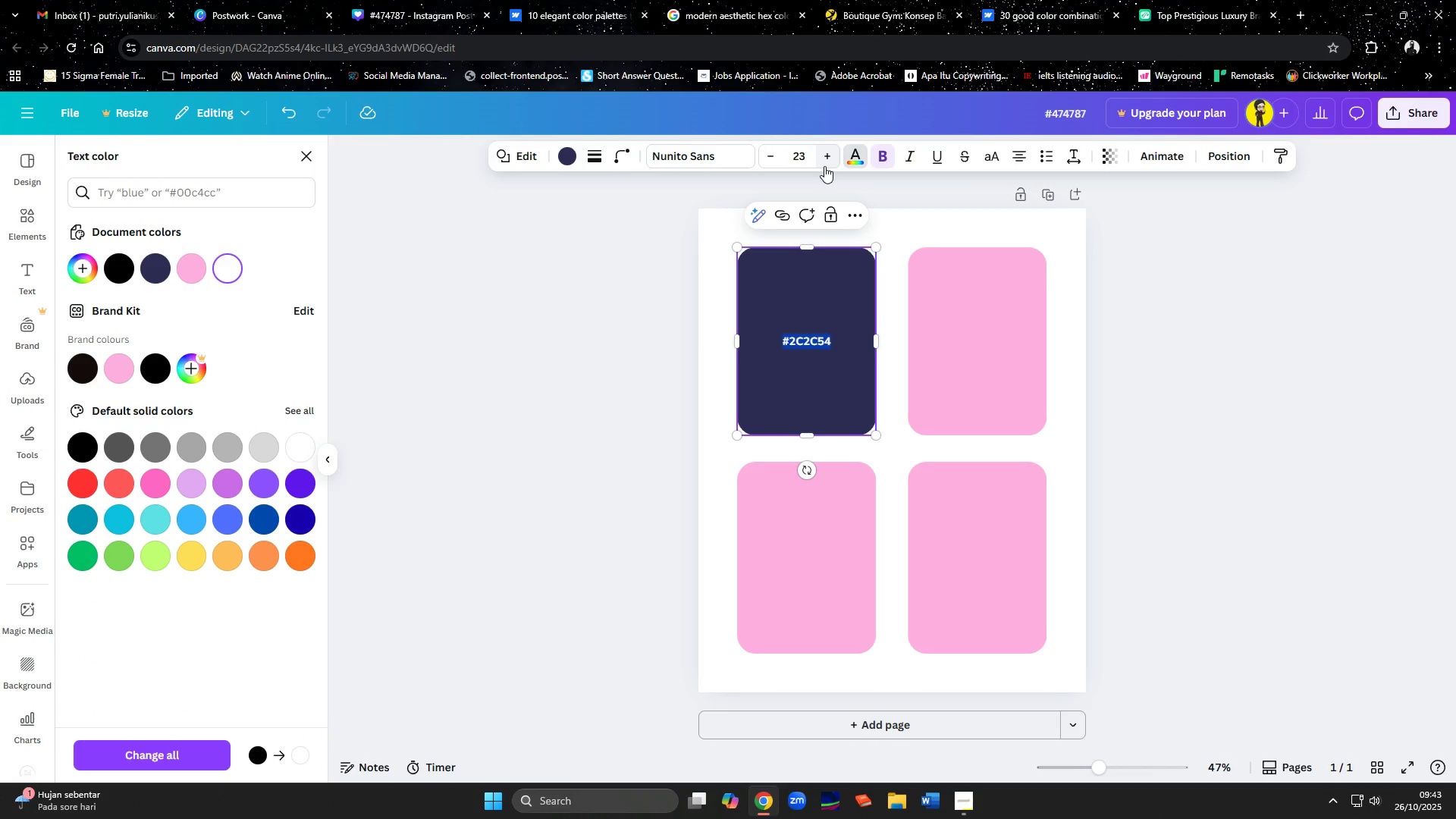 
triple_click([824, 166])
 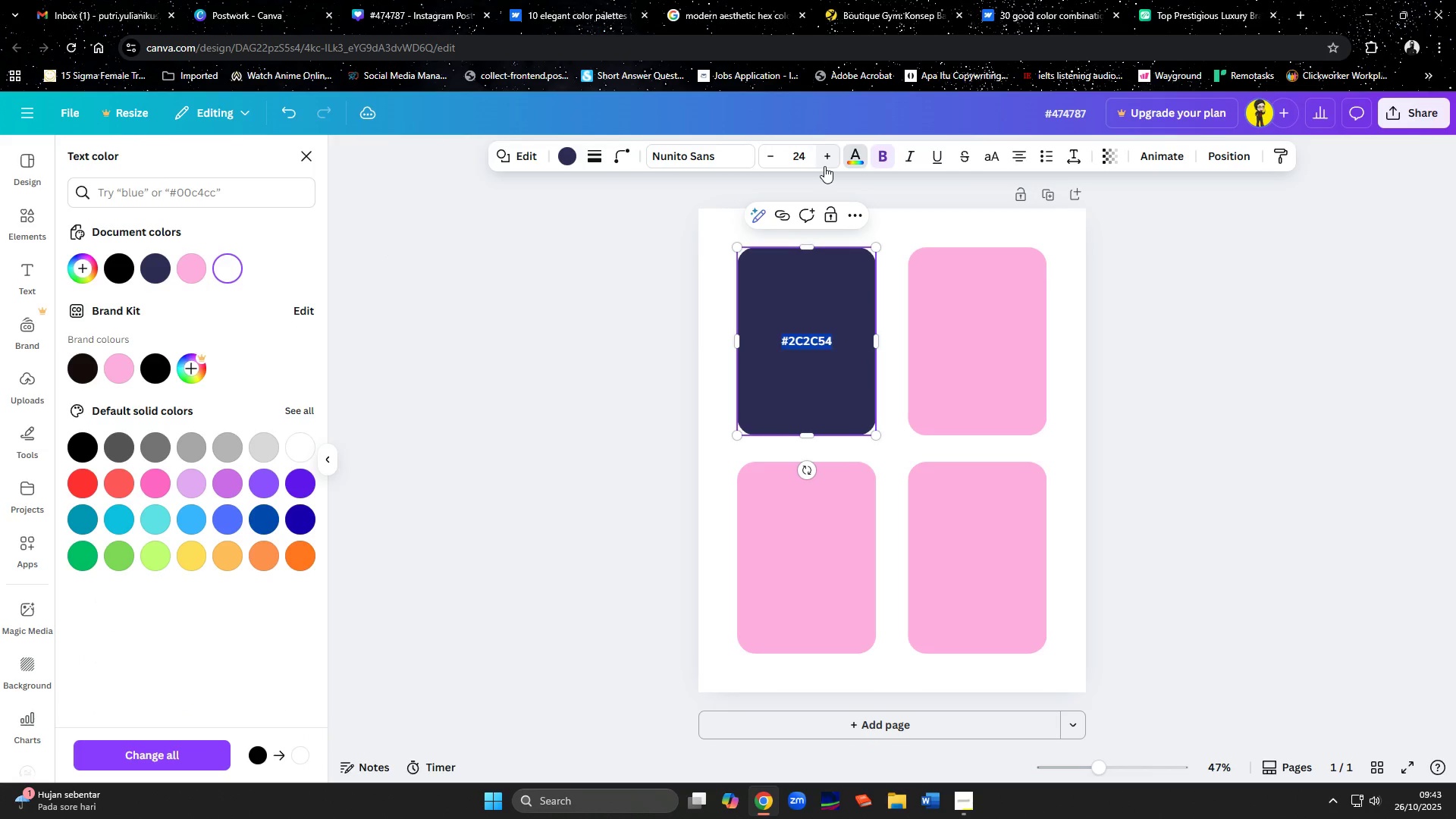 
triple_click([824, 166])
 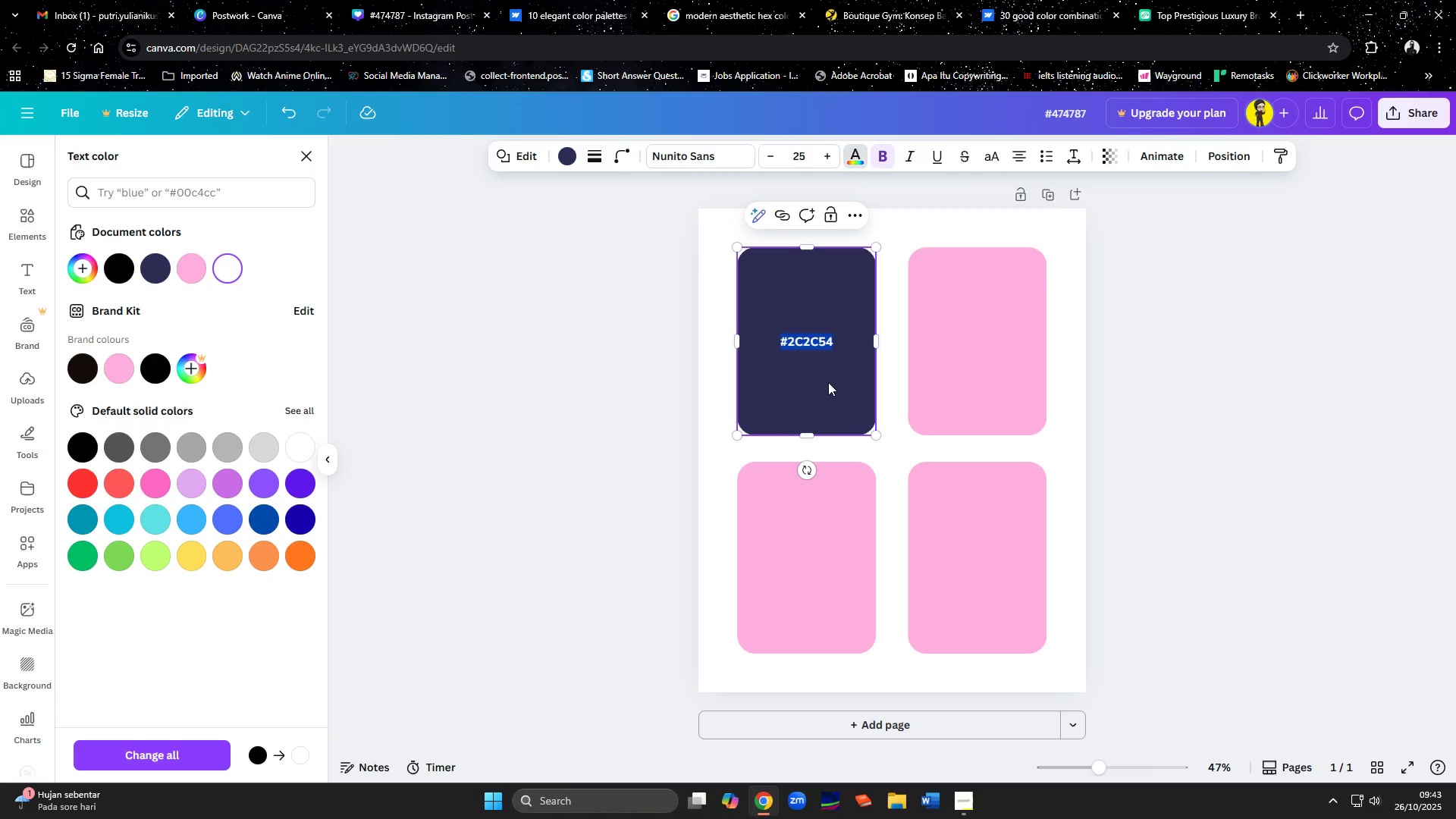 
left_click([829, 390])
 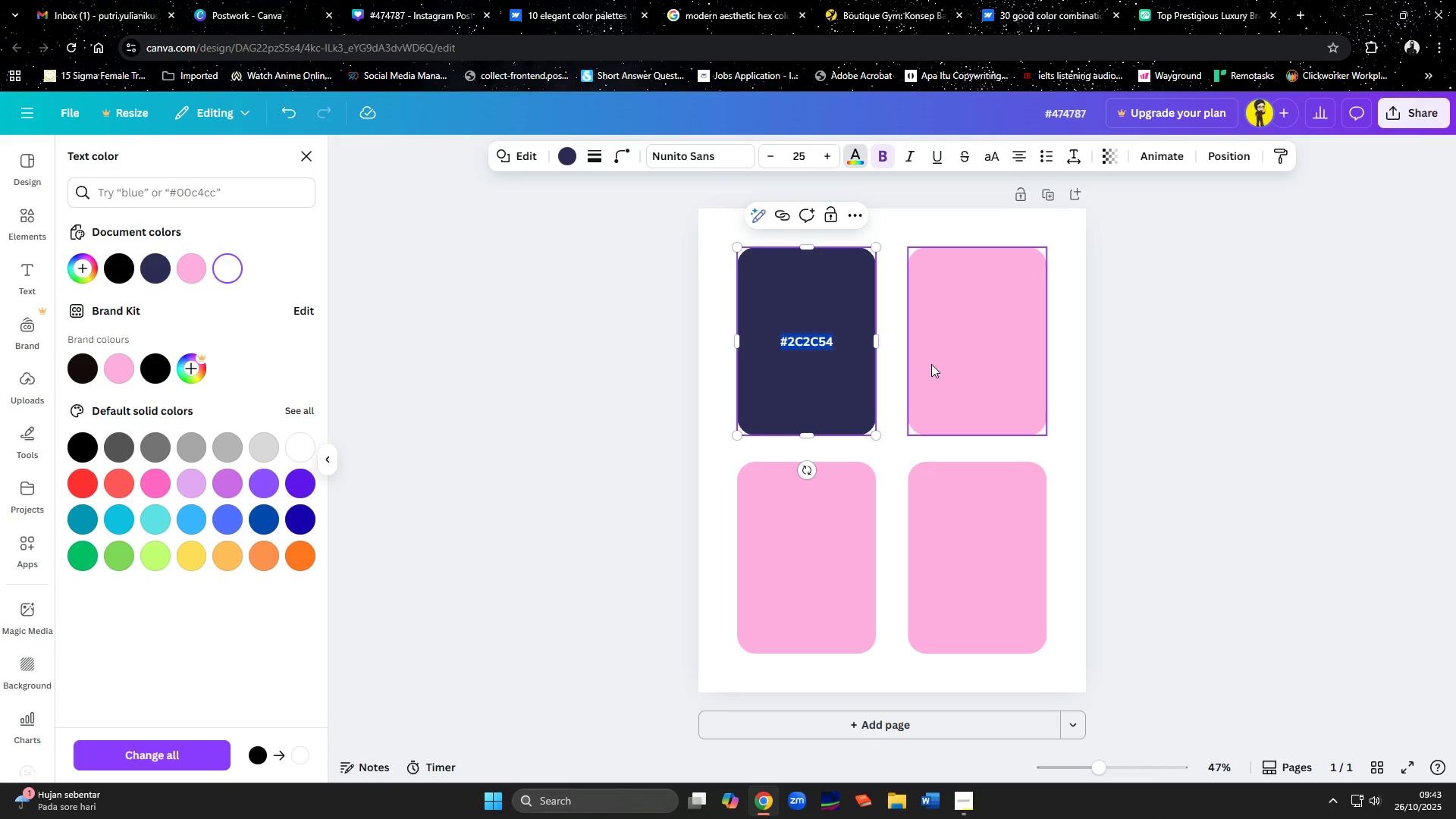 
left_click([931, 364])
 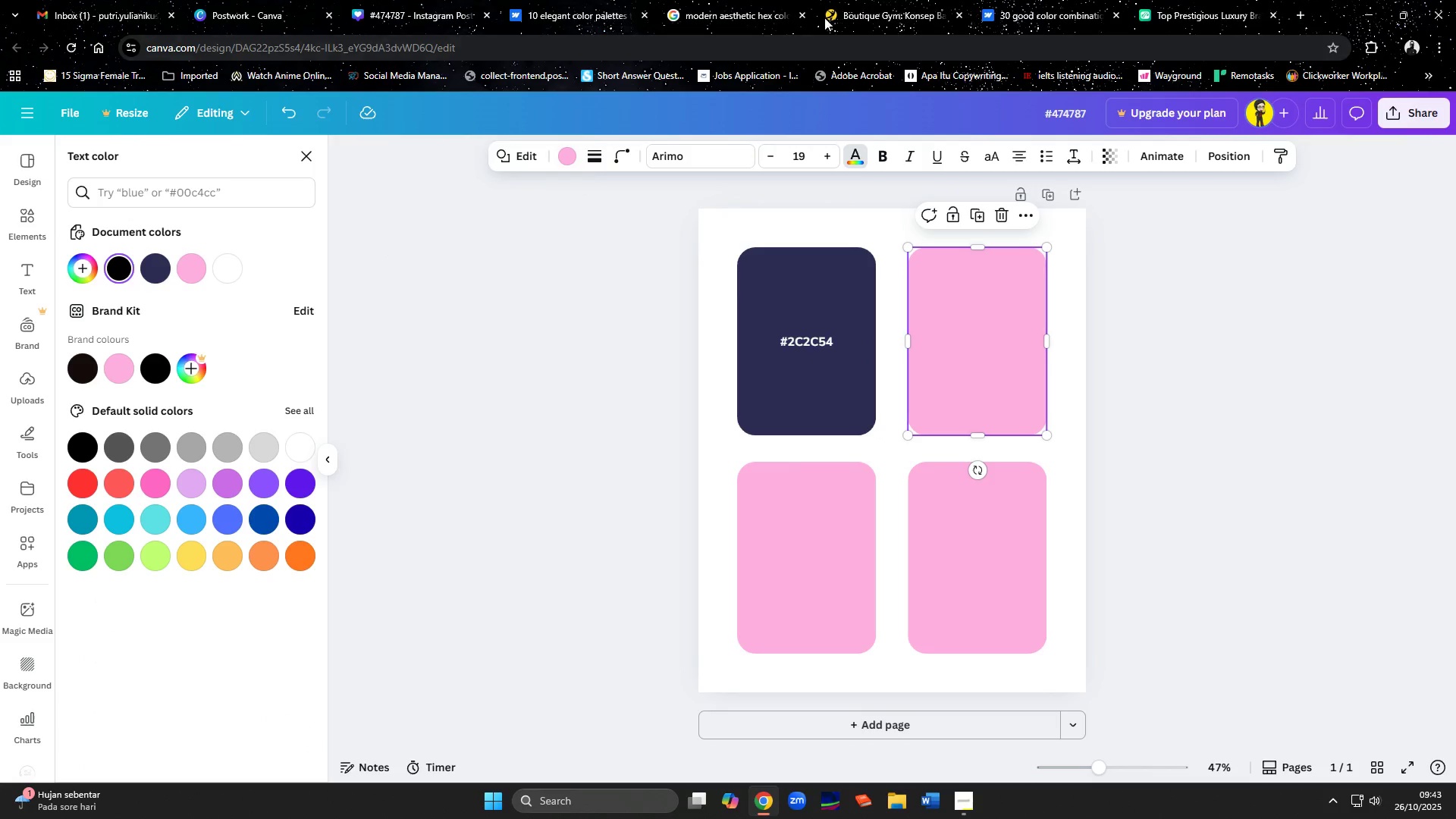 
left_click([516, 7])
 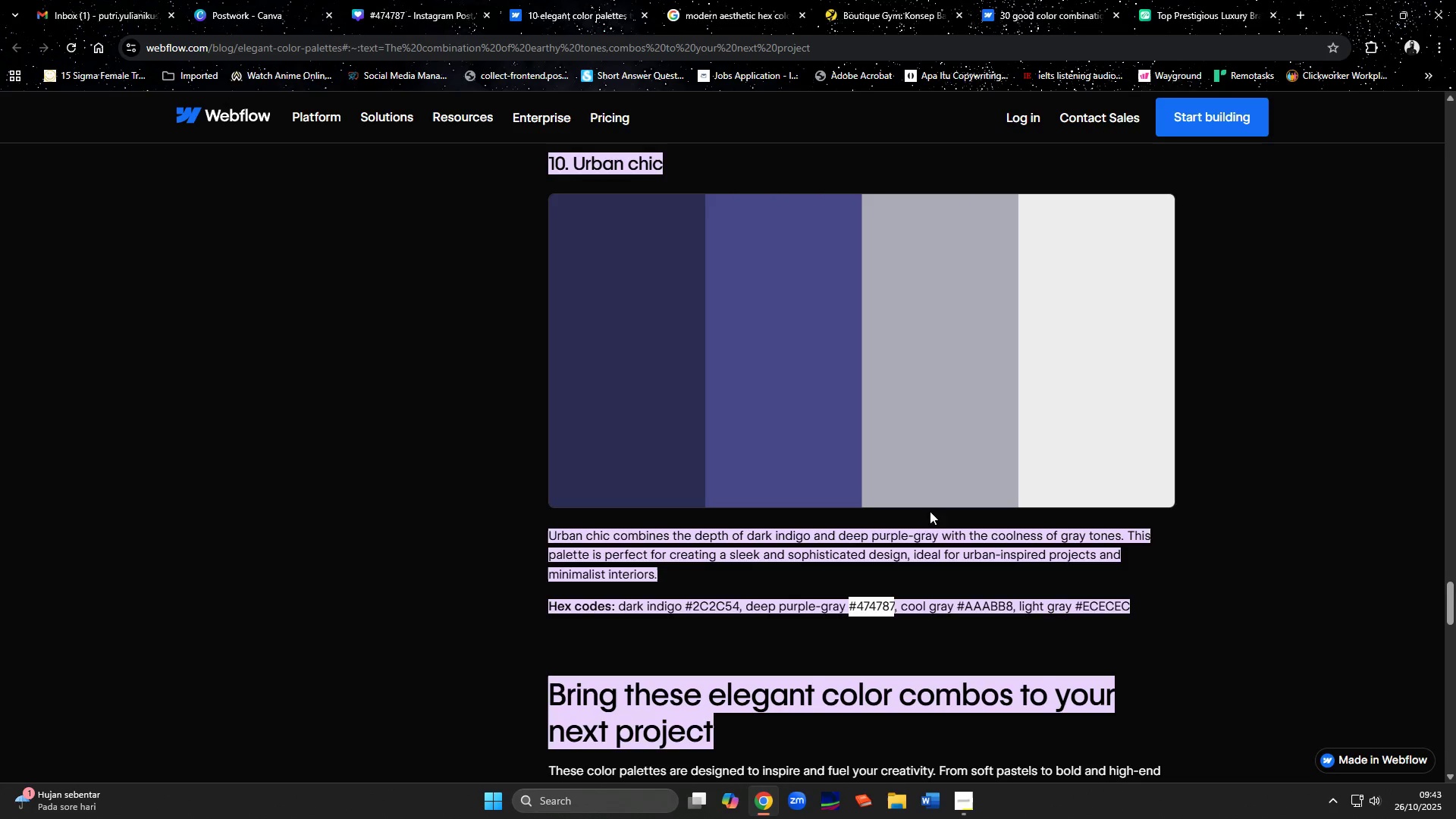 
key(Control+C)
 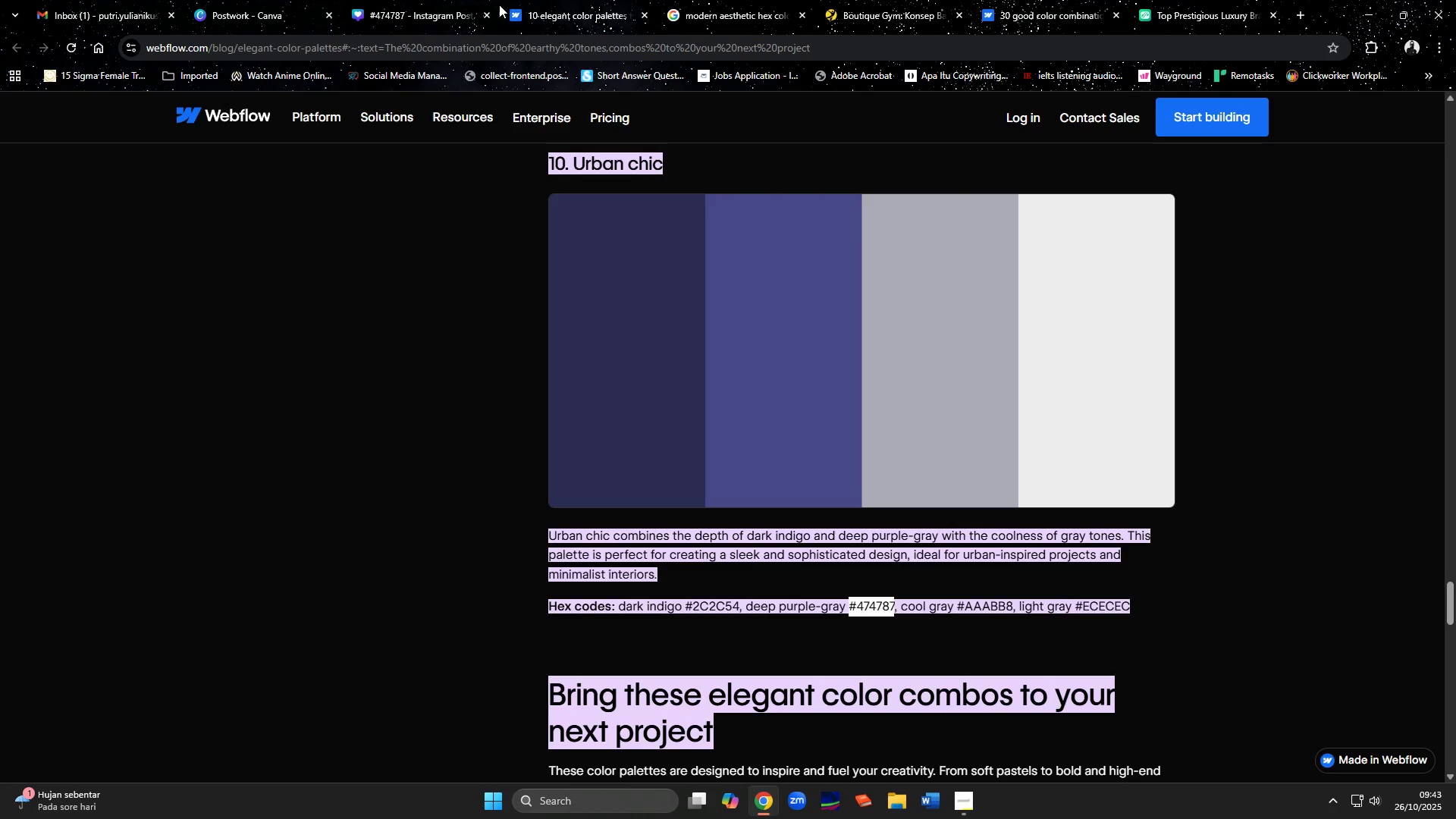 
left_click([433, 0])
 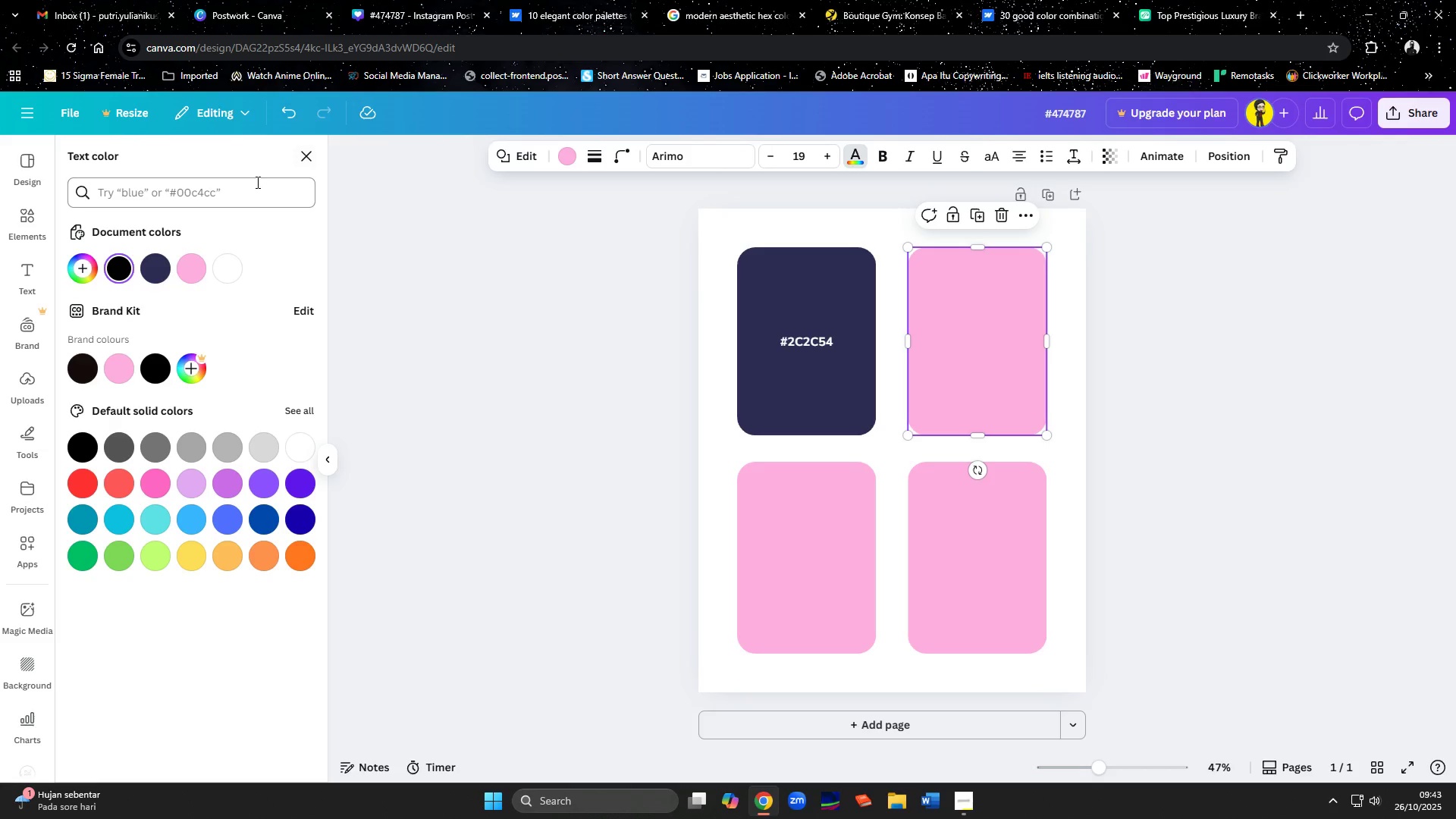 
left_click([256, 182])
 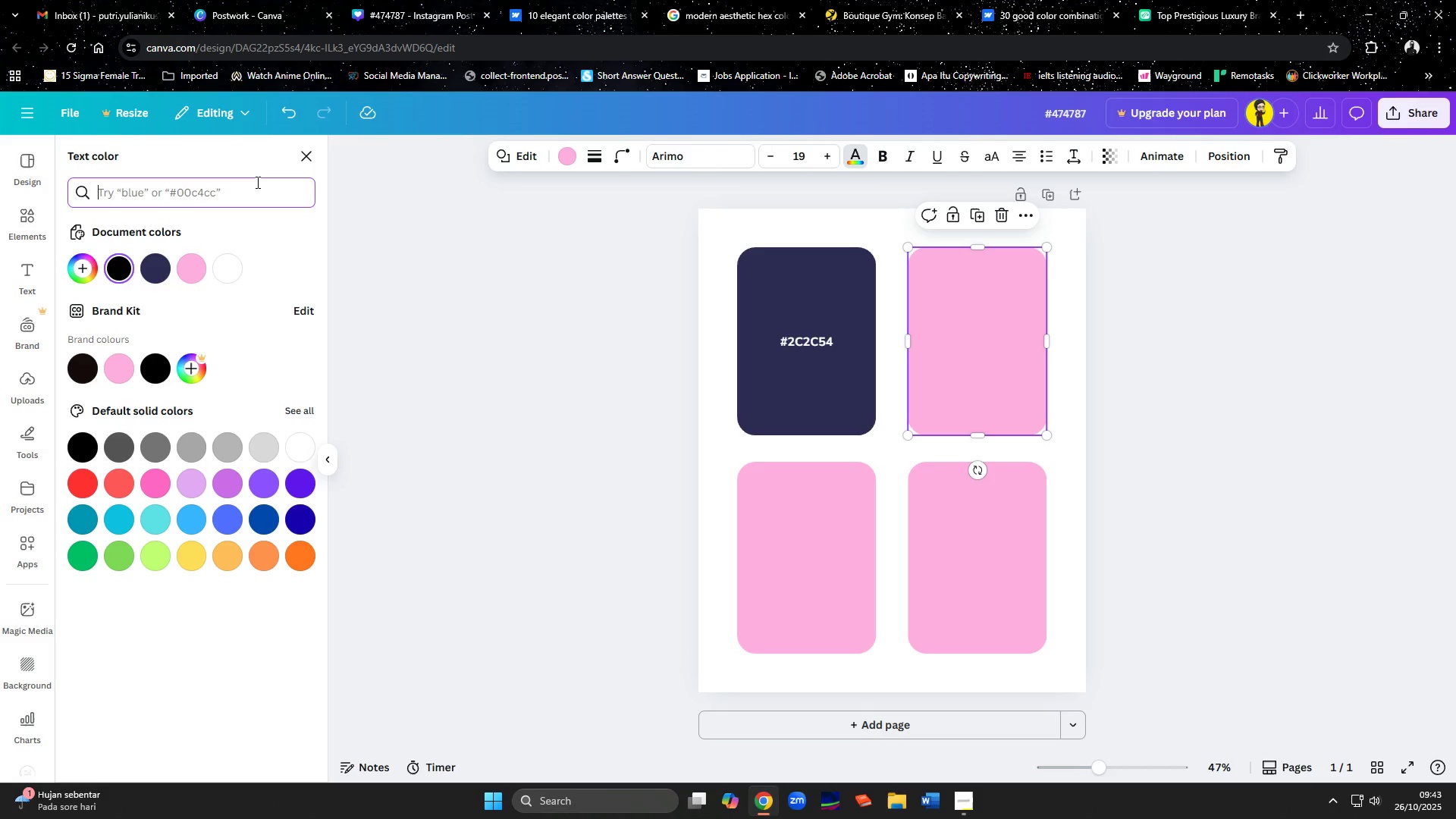 
key(Control+ControlLeft)
 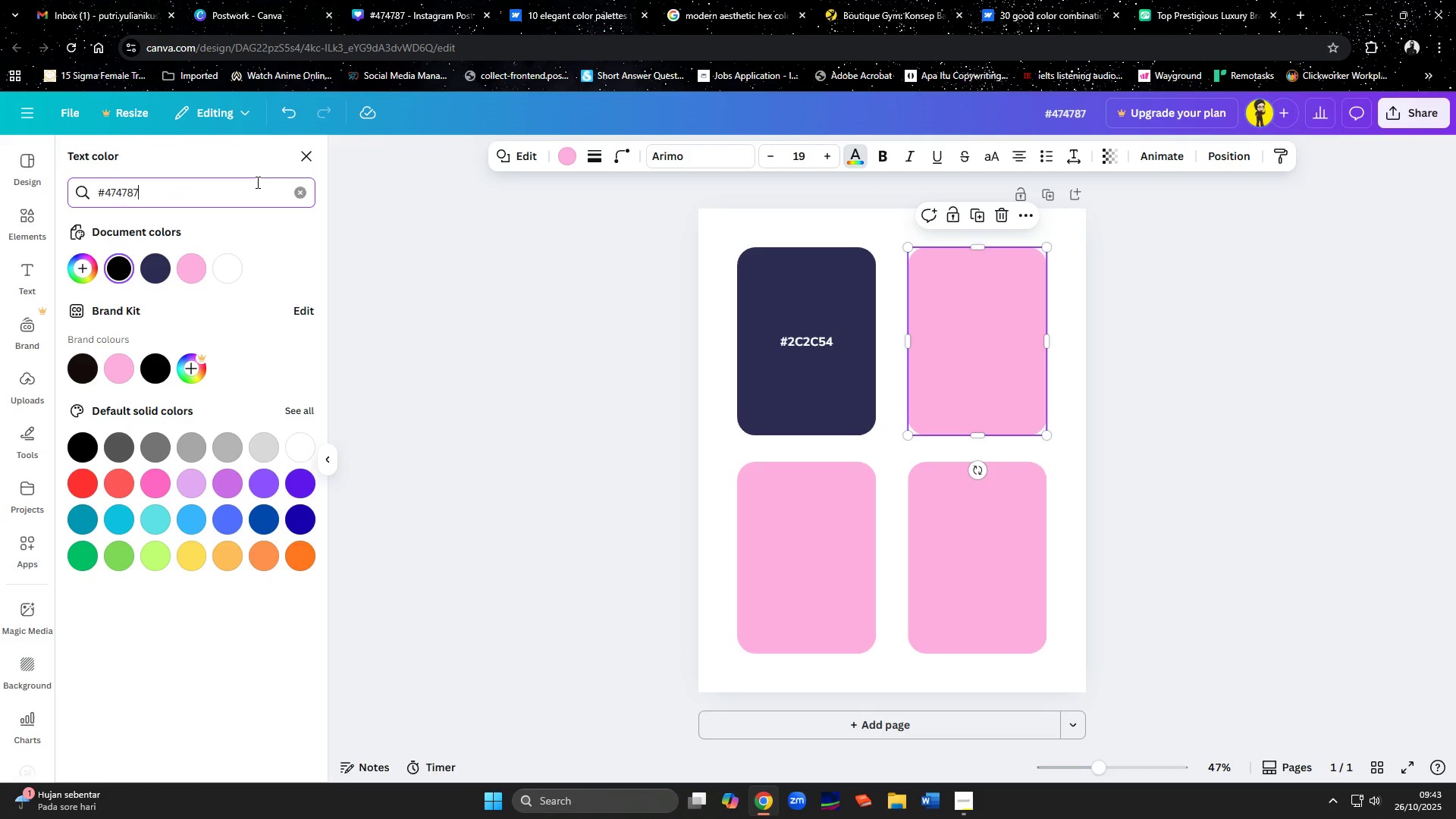 
key(Control+V)
 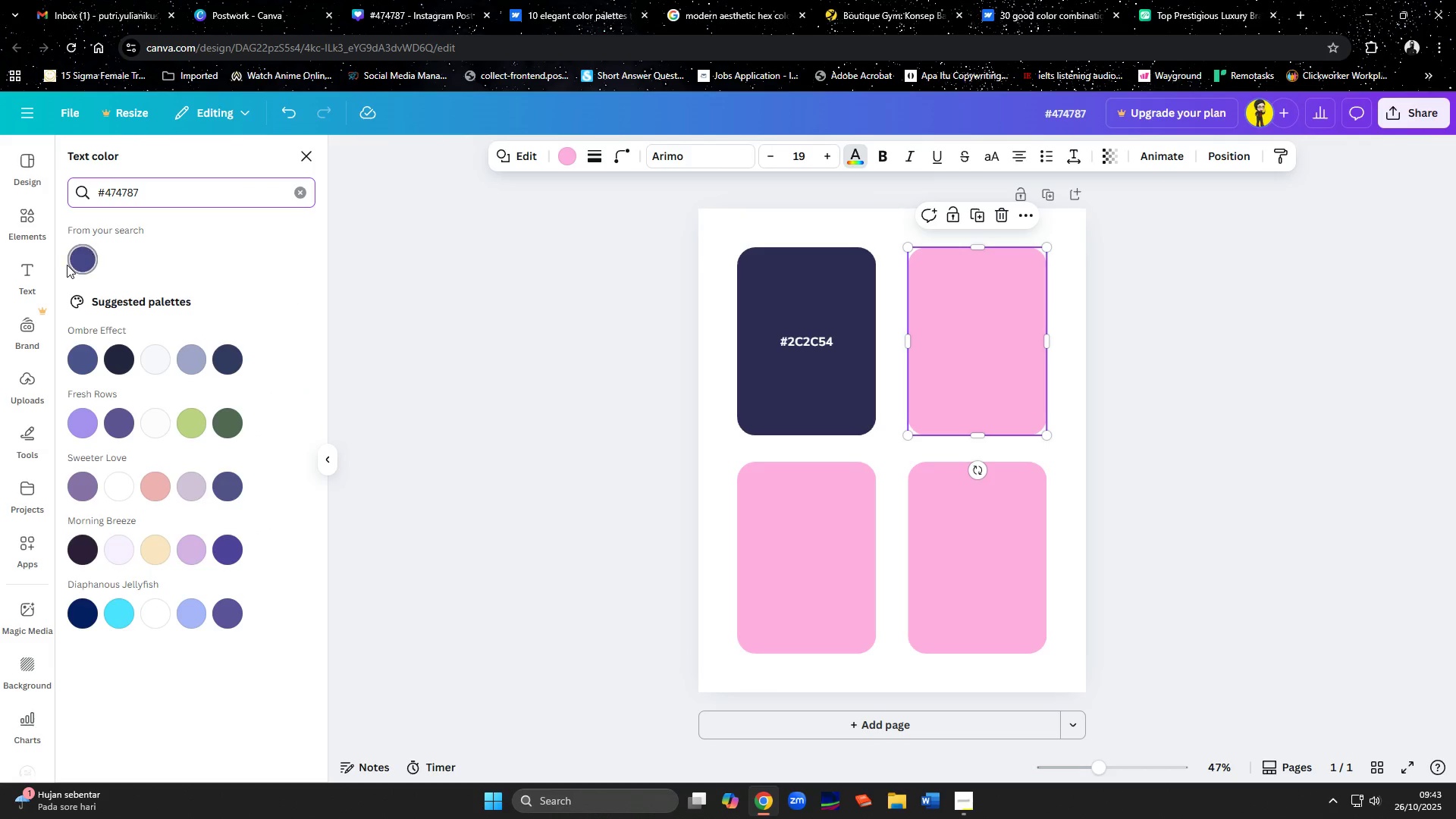 
left_click([73, 262])
 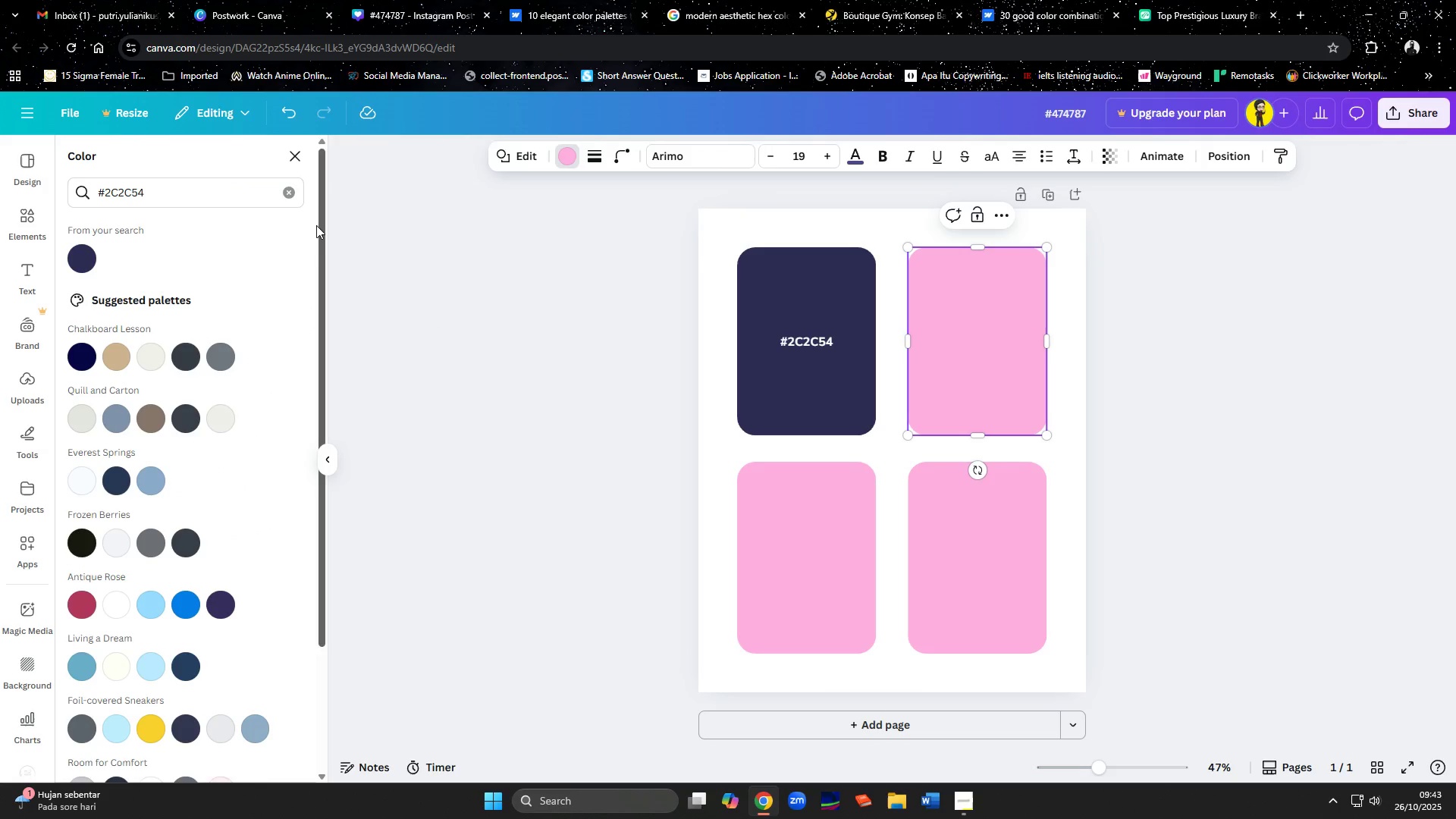 
left_click_drag(start_coordinate=[170, 190], to_coordinate=[0, 189])
 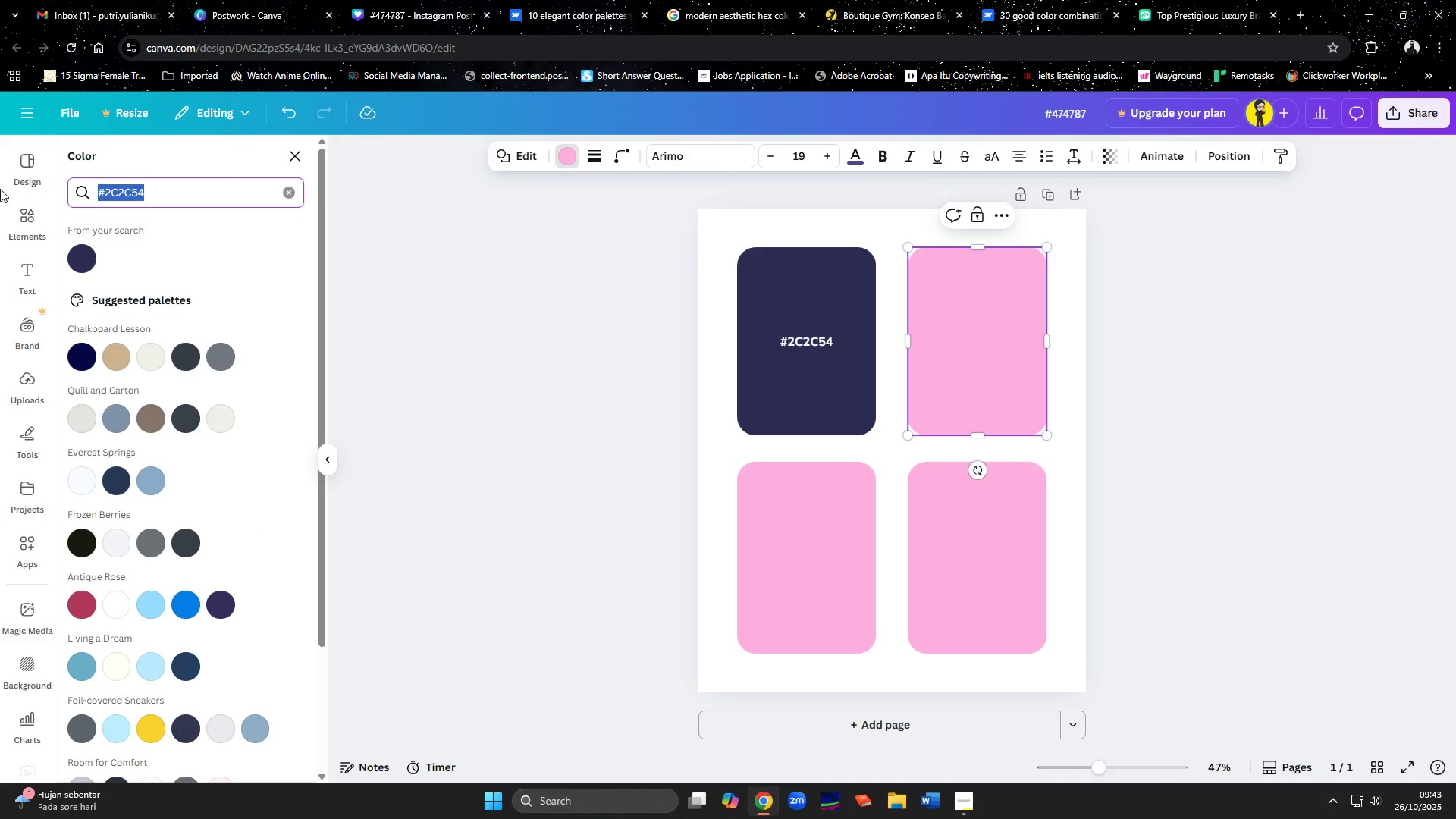 
key(Control+V)
 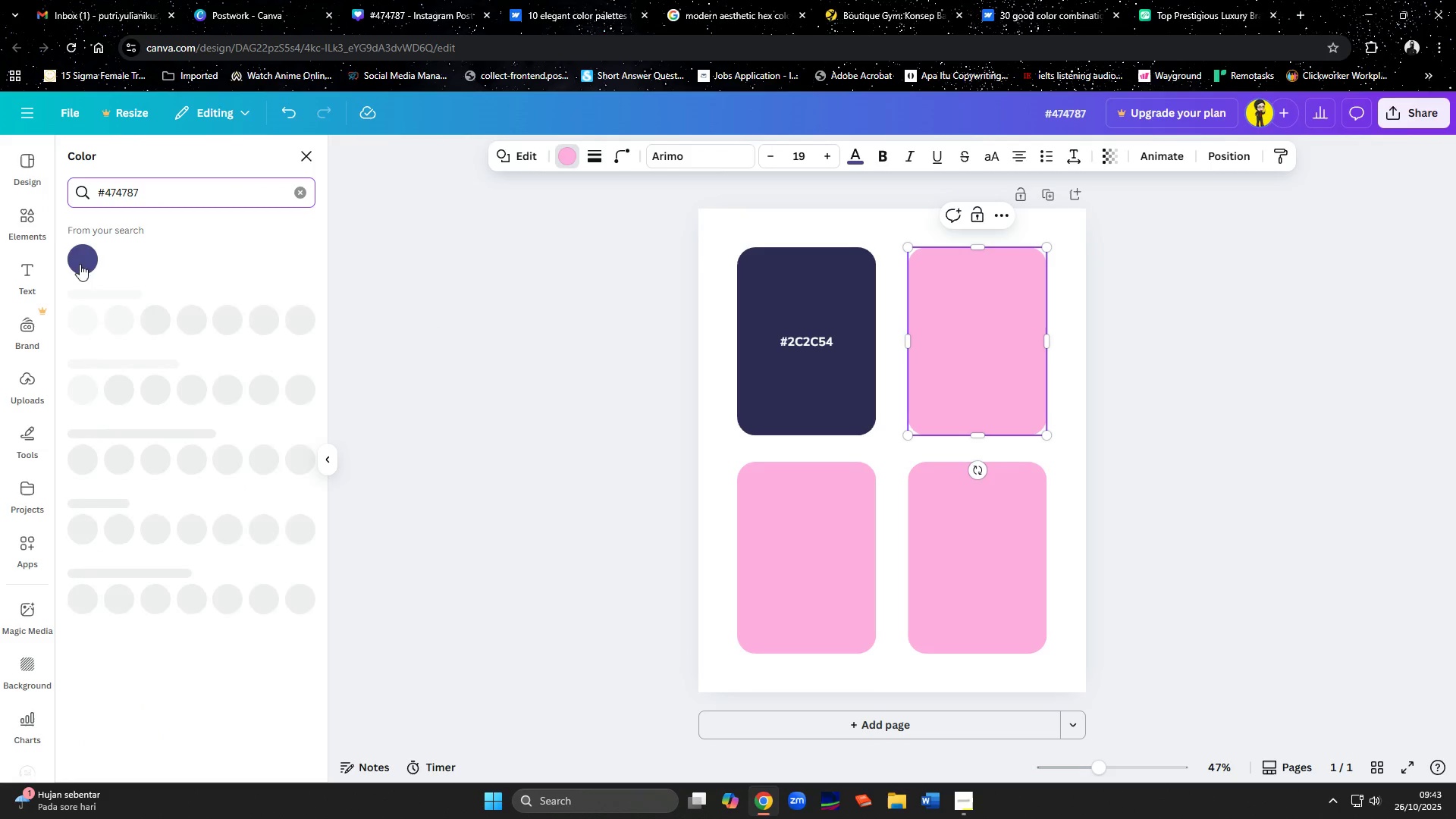 
left_click([84, 265])
 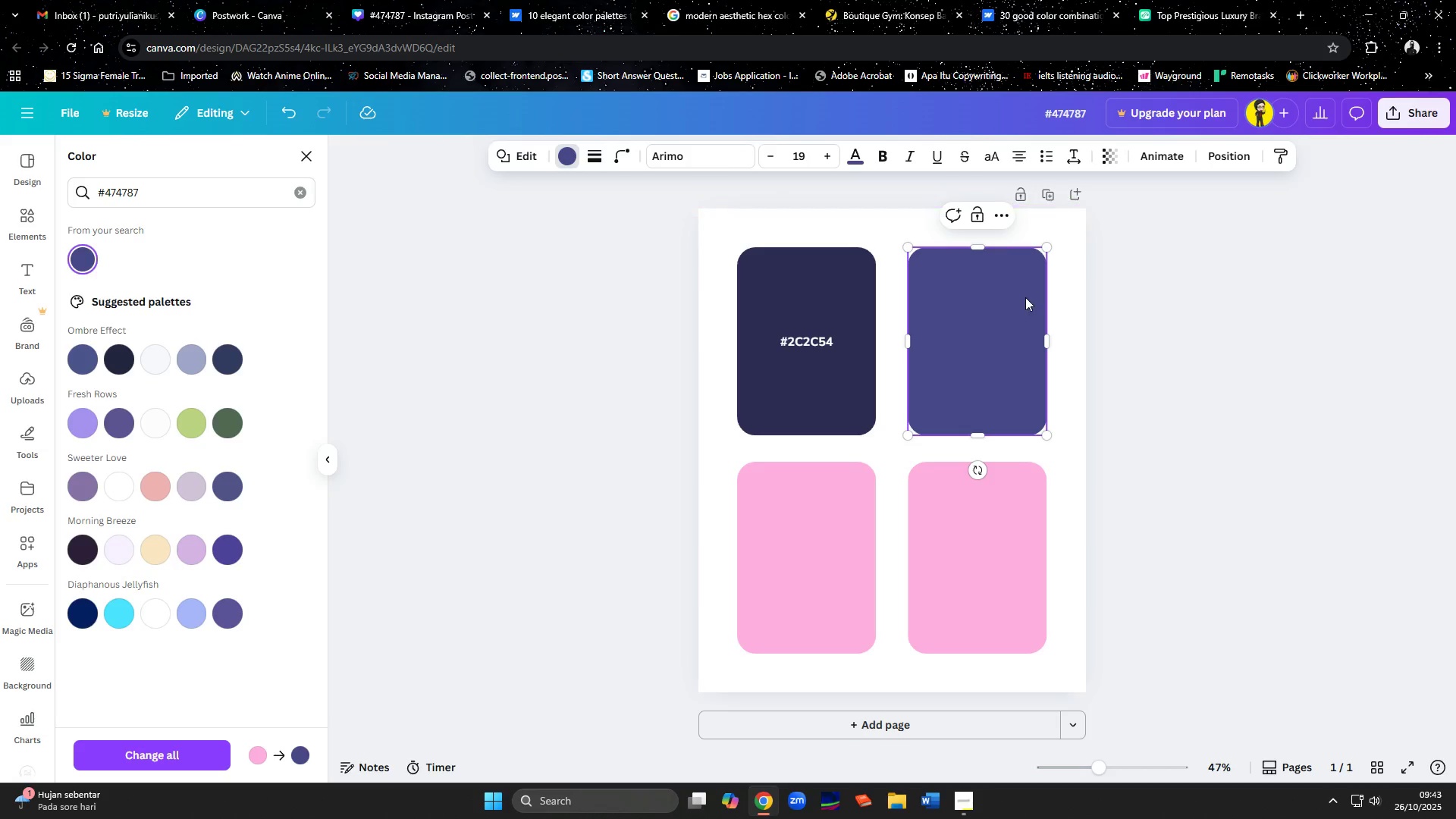 
left_click([986, 338])
 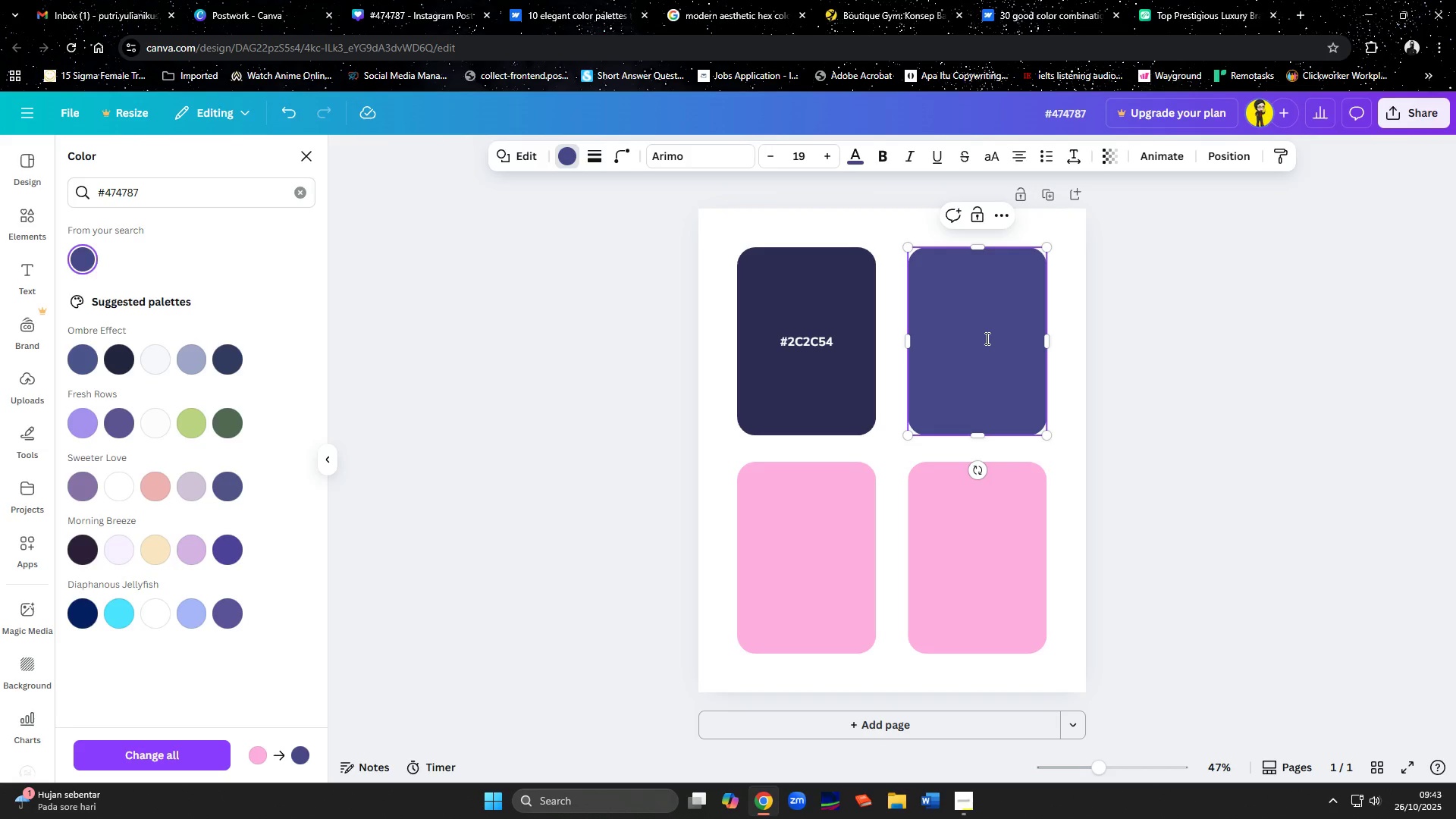 
left_click([986, 338])
 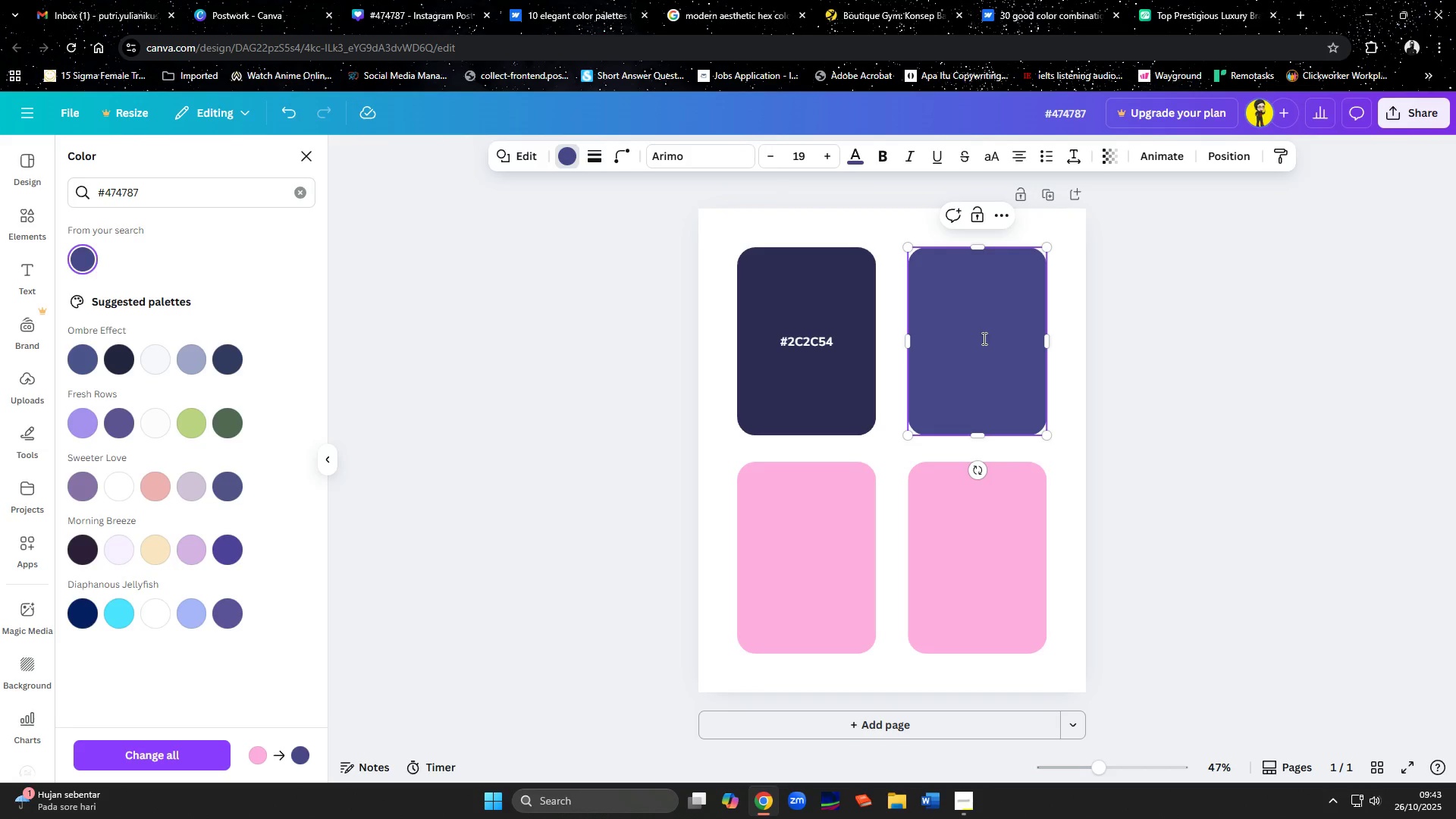 
left_click_drag(start_coordinate=[981, 338], to_coordinate=[977, 338])
 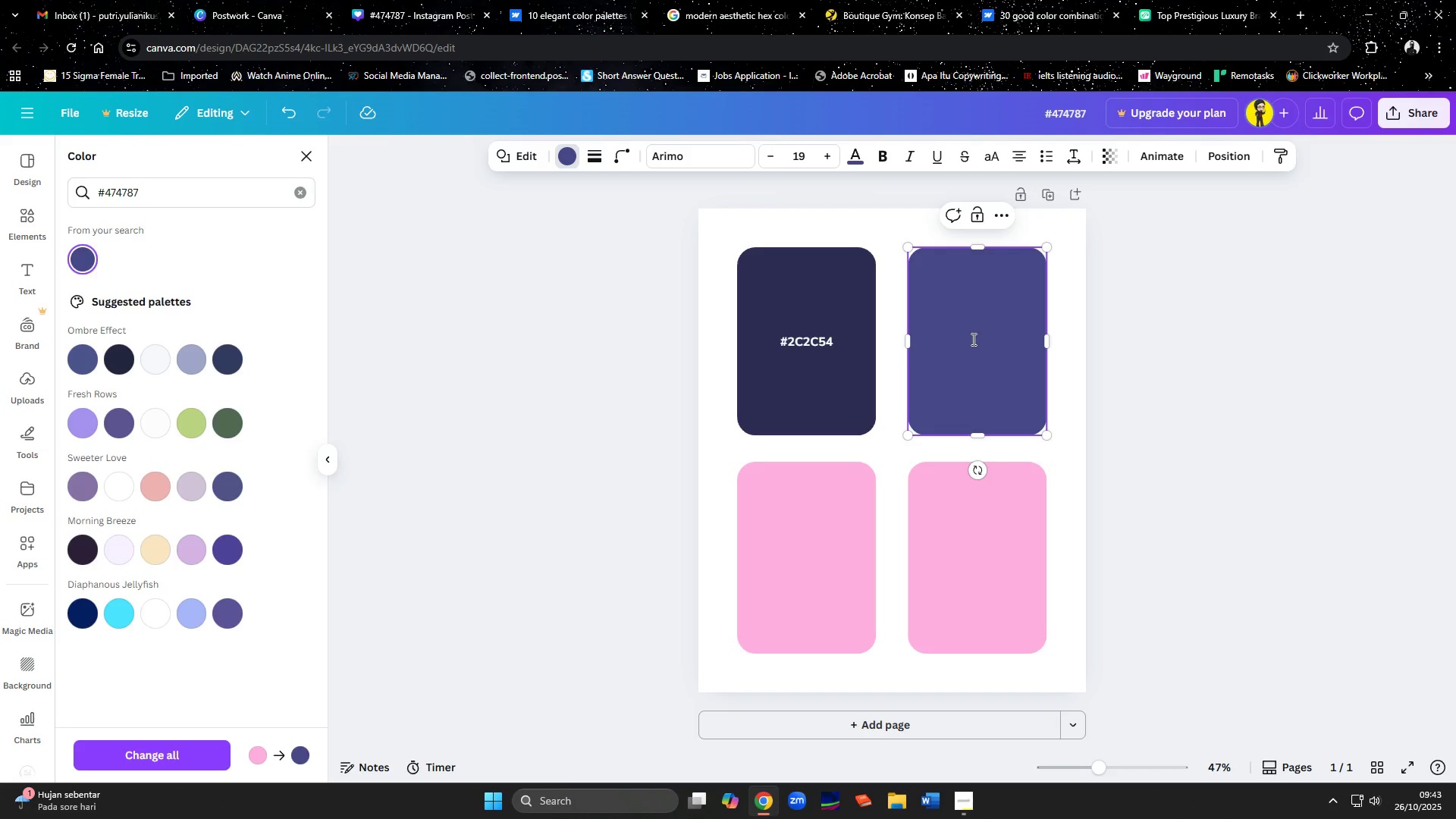 
double_click([972, 339])
 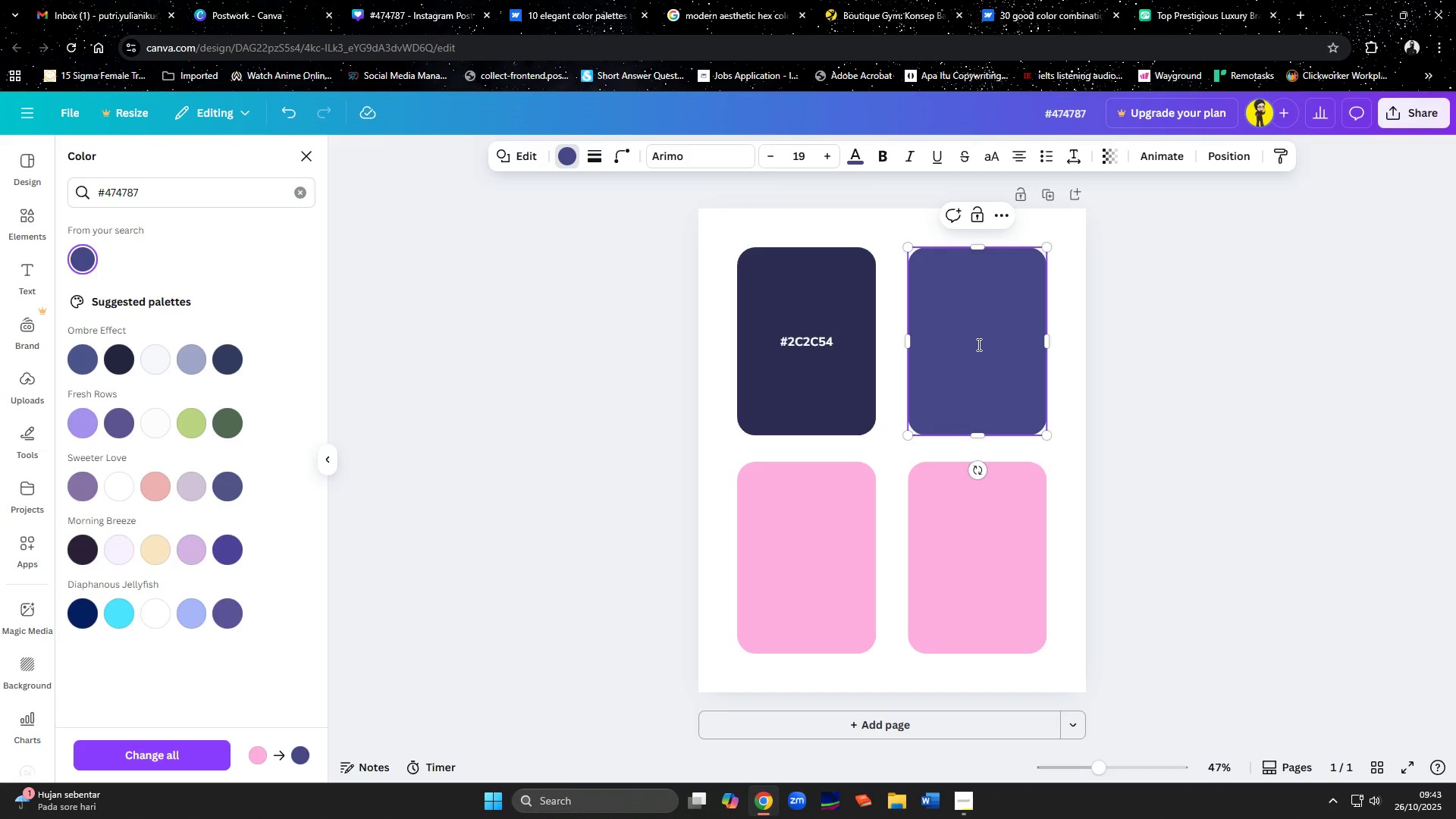 
triple_click([977, 344])
 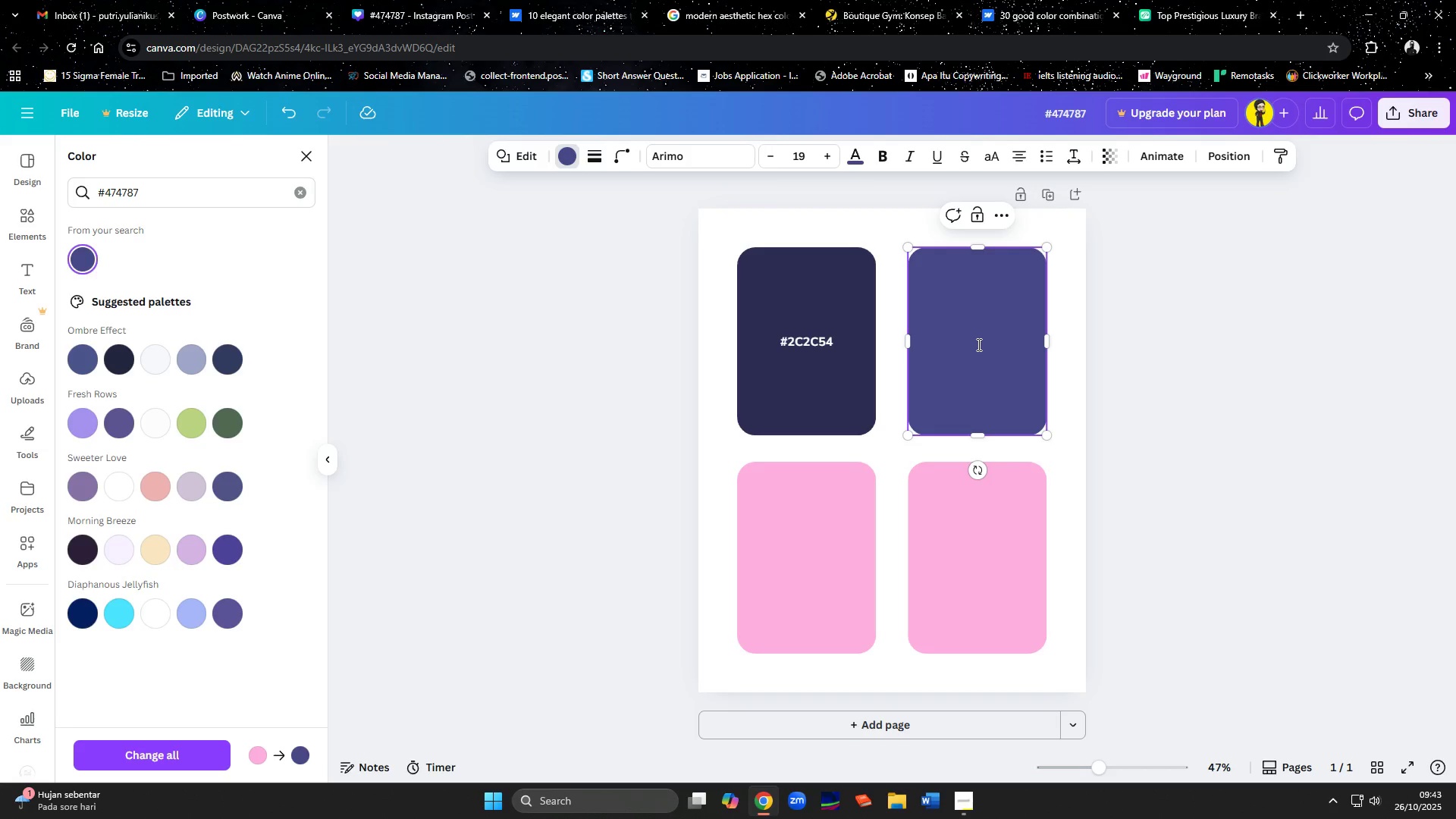 
triple_click([977, 344])
 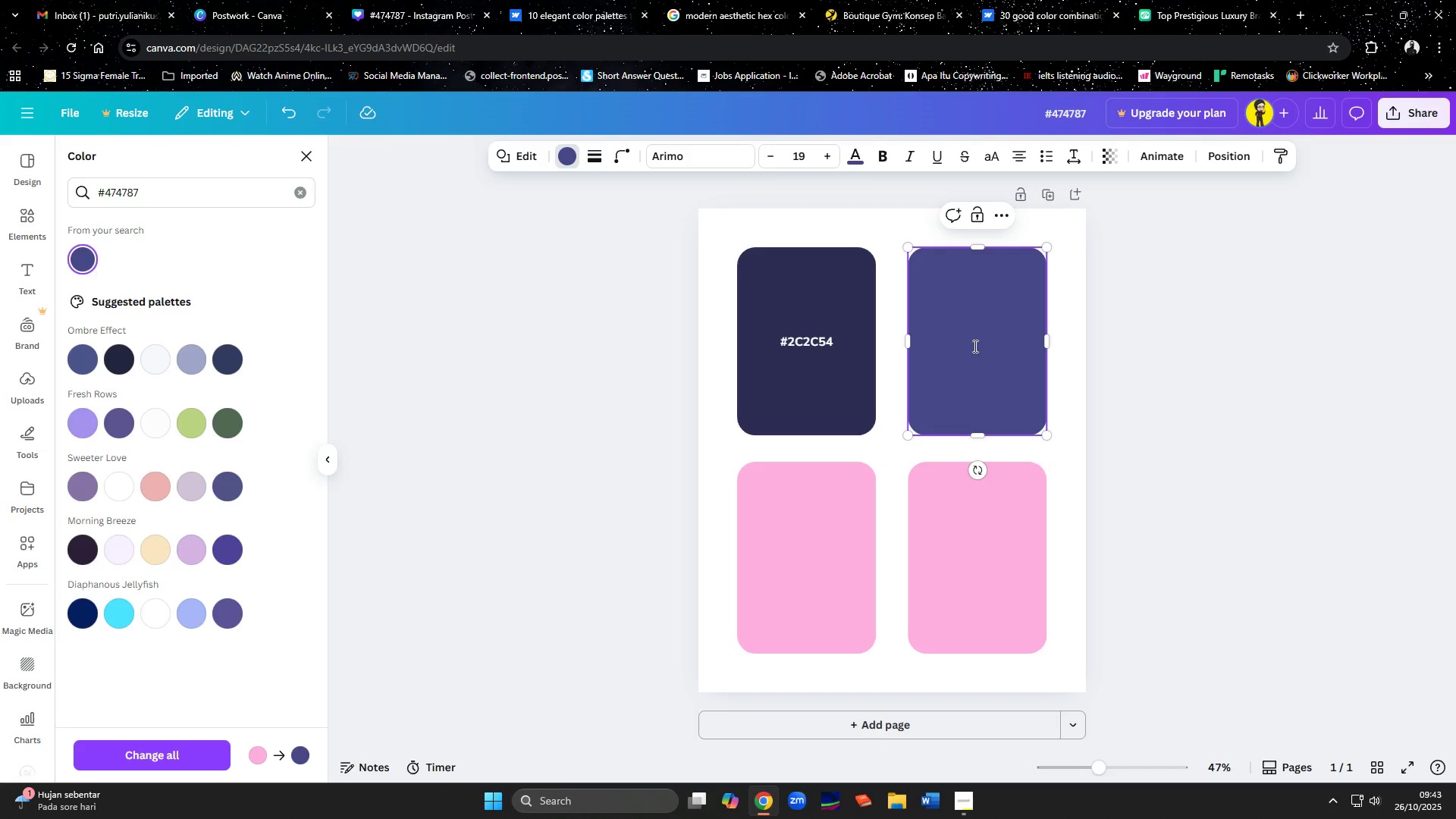 
triple_click([974, 346])
 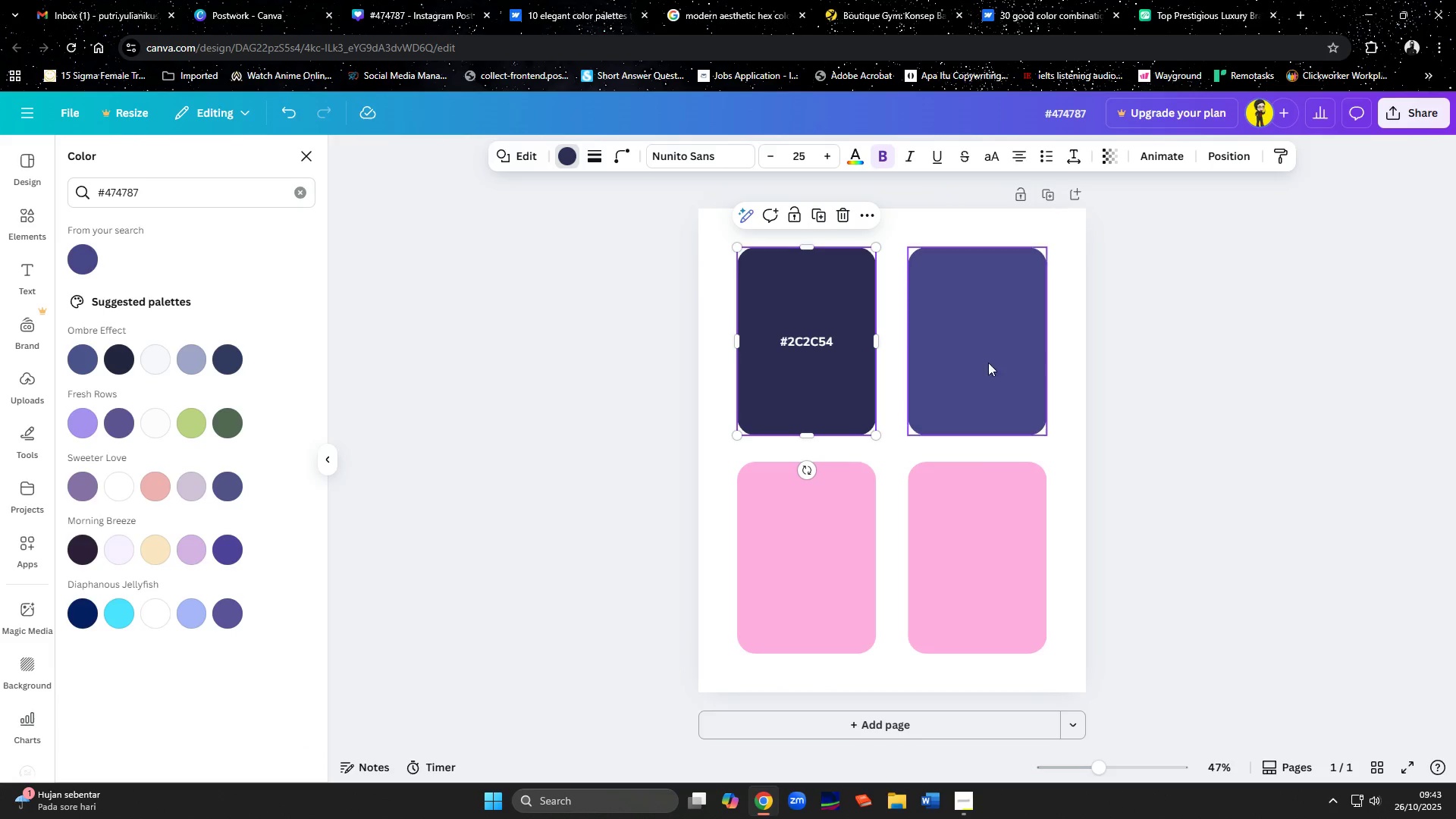 
double_click([991, 354])
 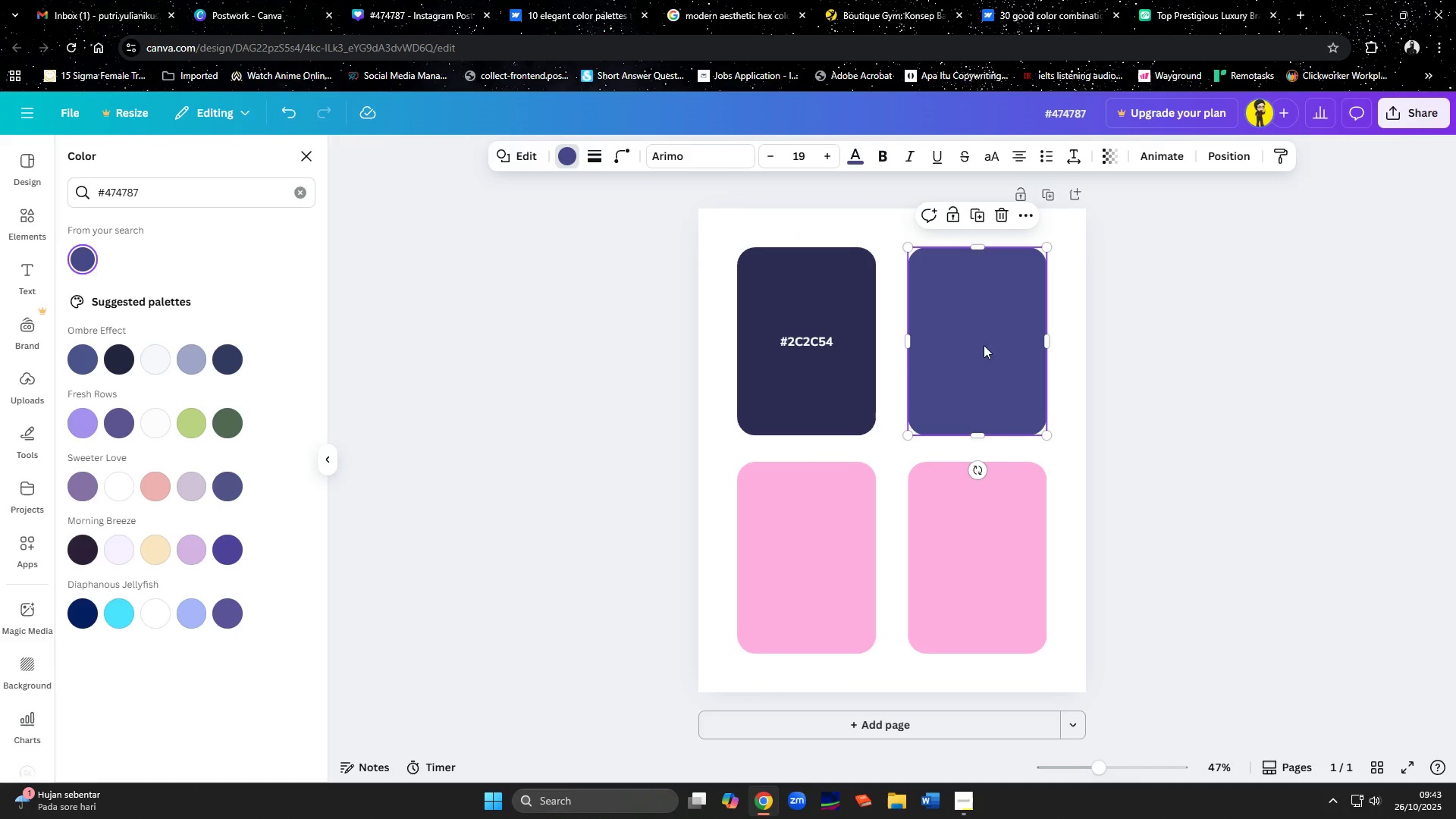 
triple_click([984, 345])
 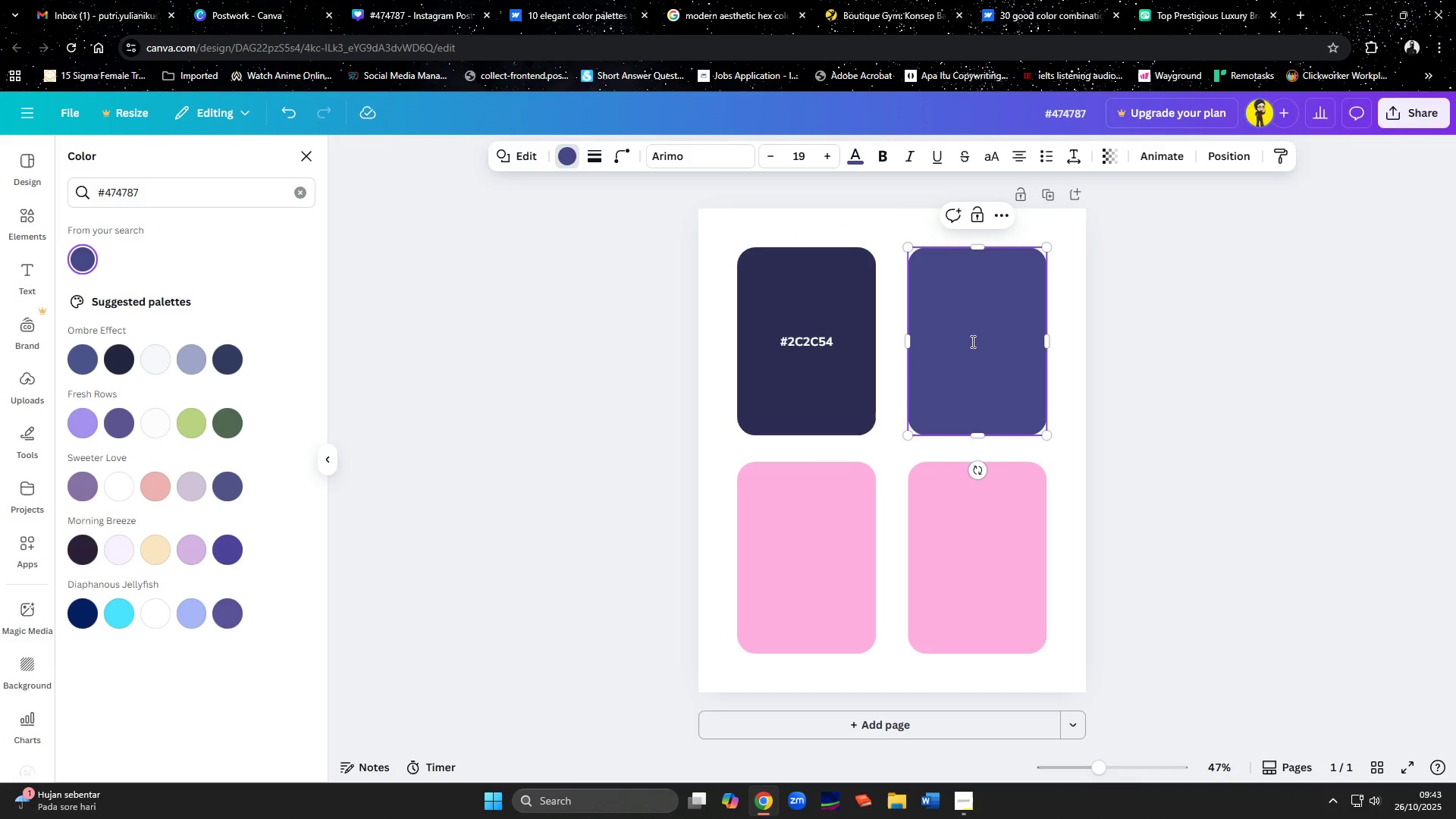 
triple_click([971, 341])
 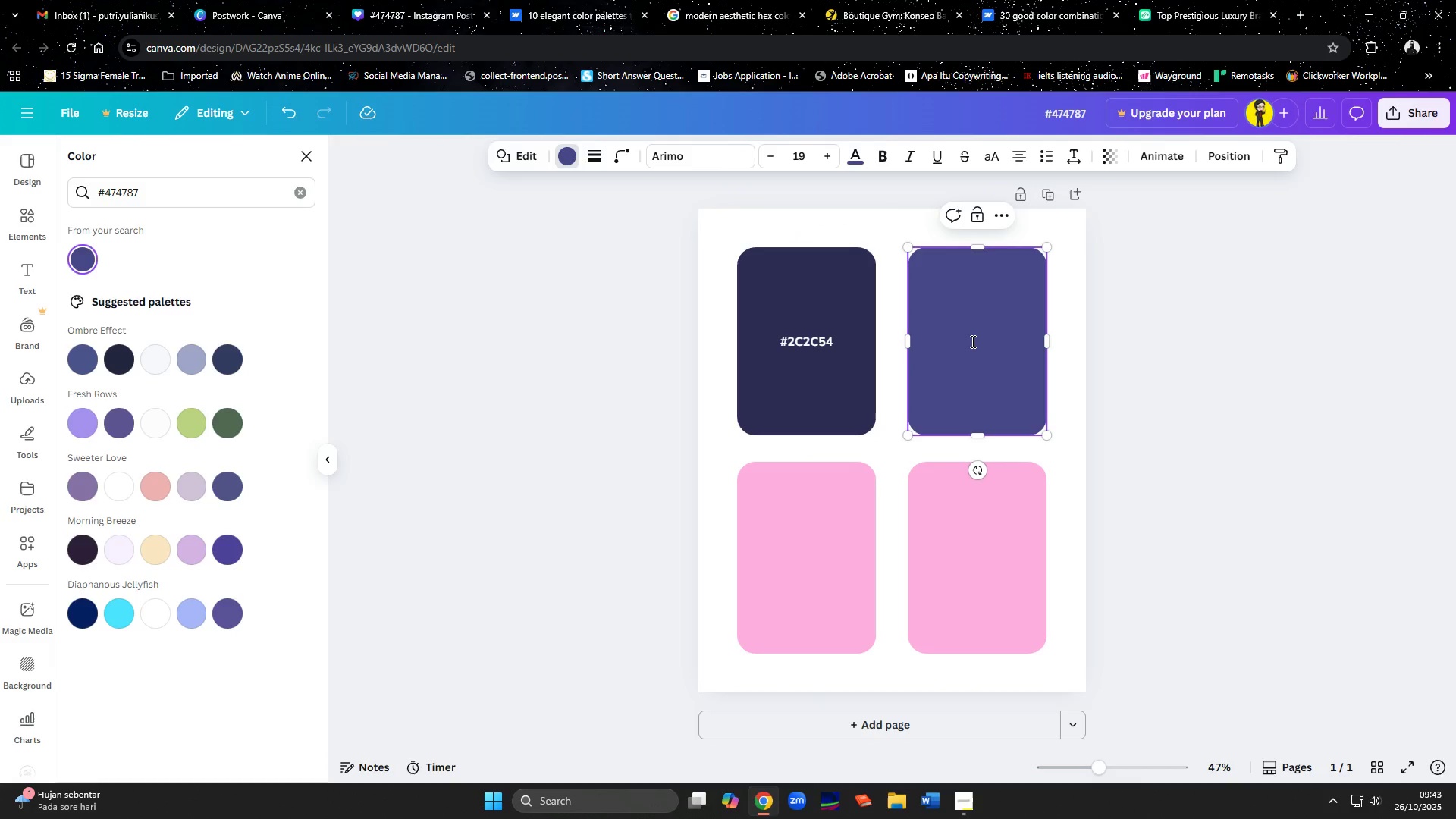 
triple_click([971, 341])
 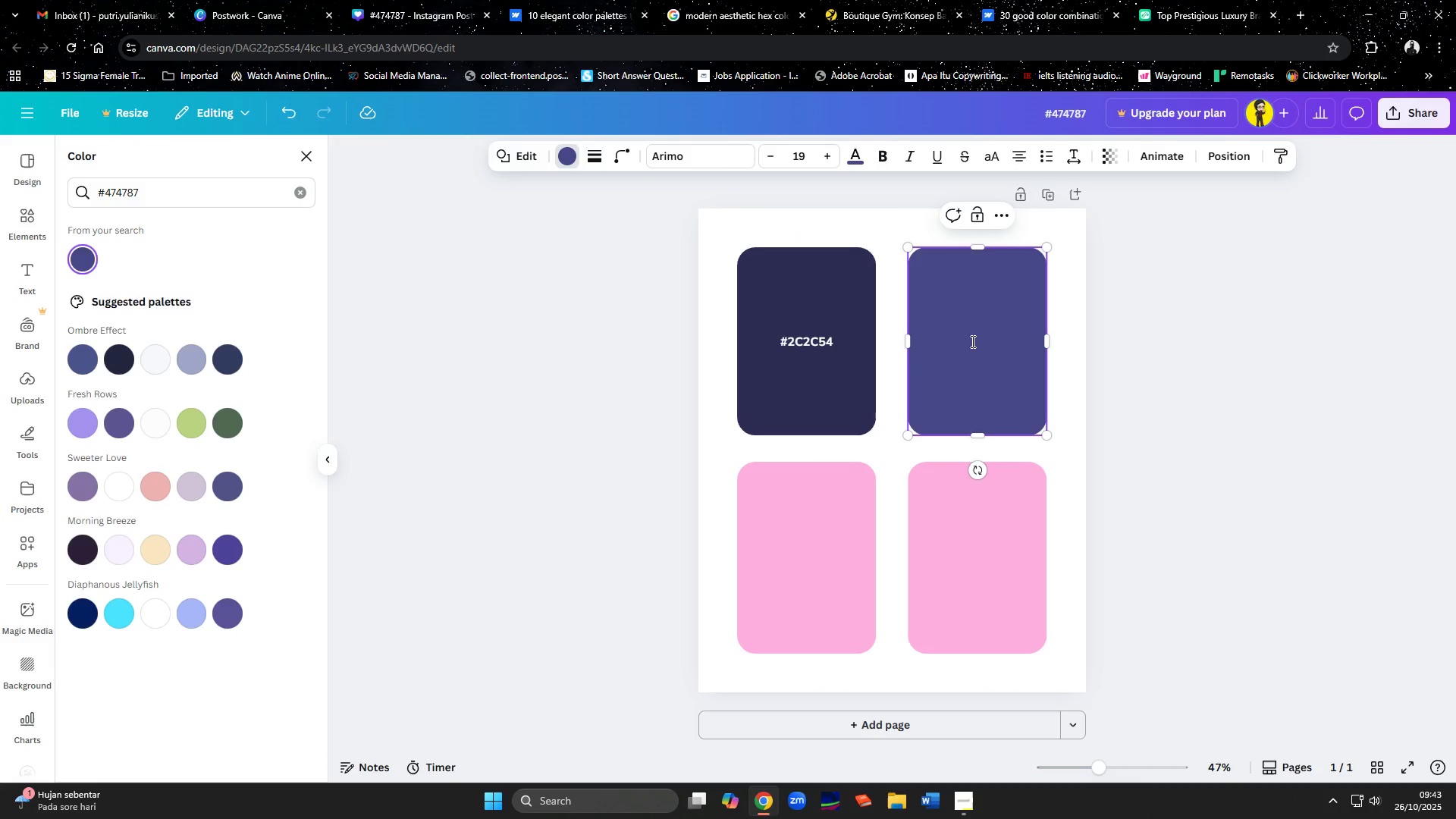 
key(Control+V)
 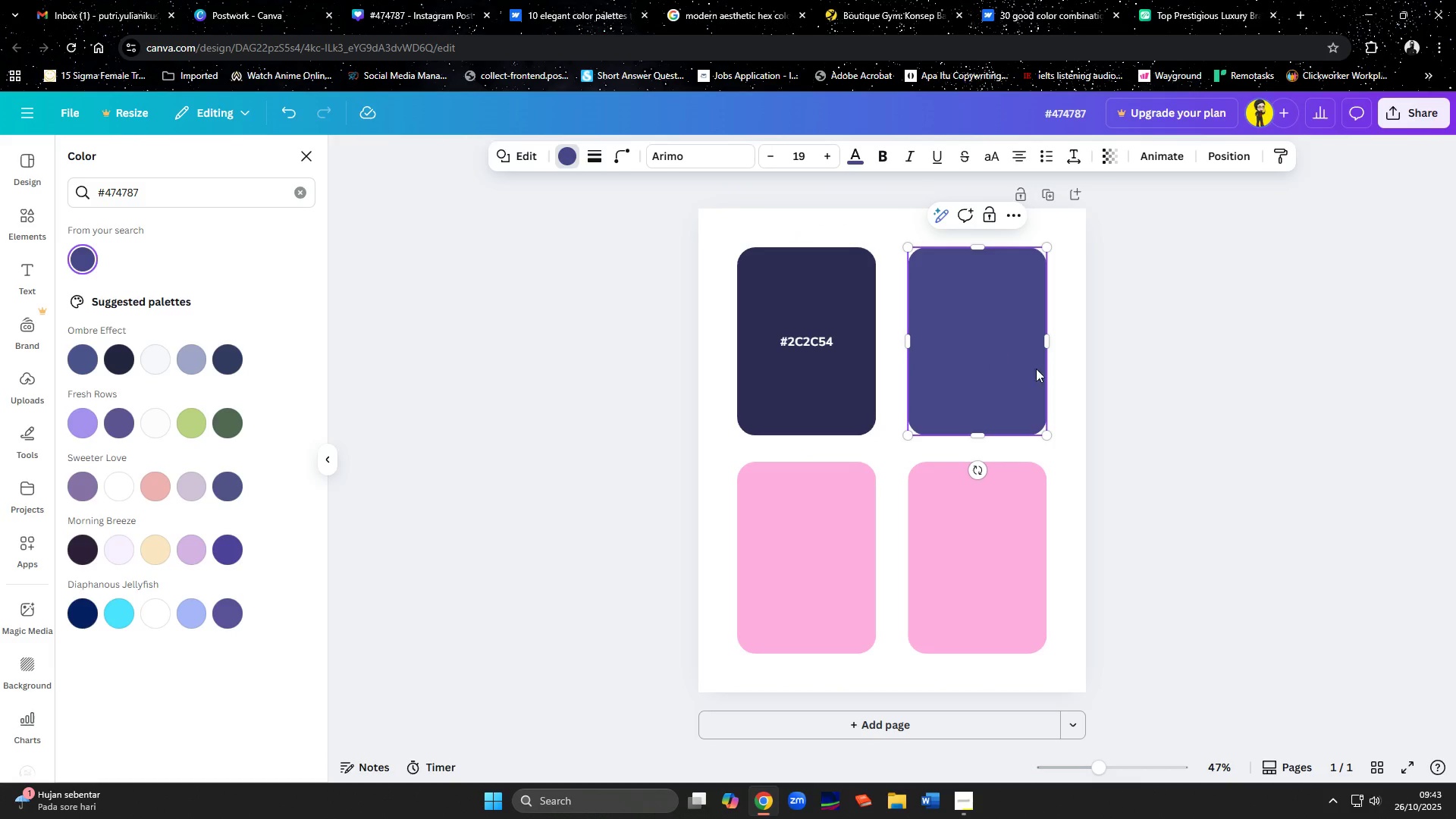 
left_click([1098, 387])
 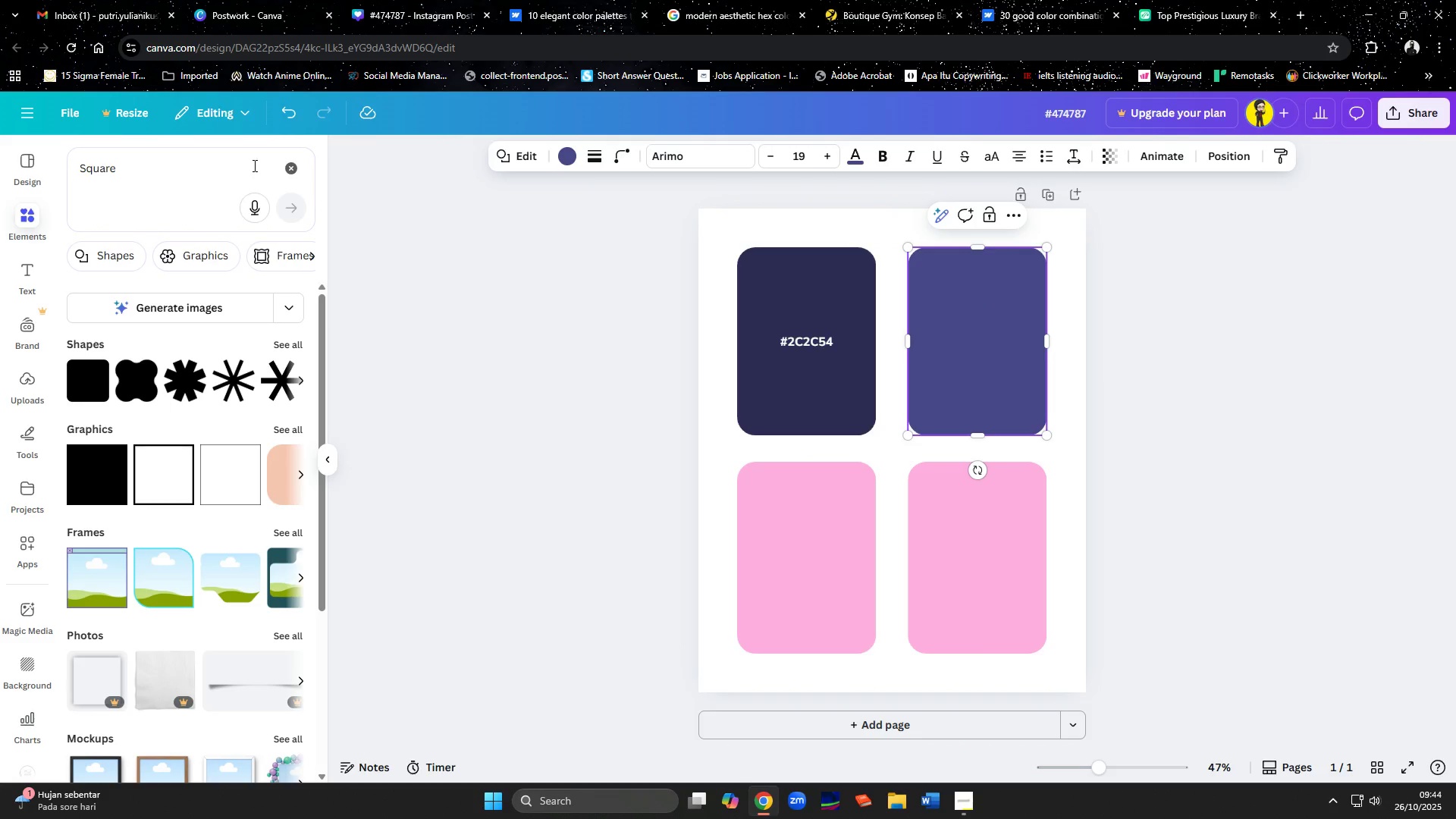 
left_click([287, 171])
 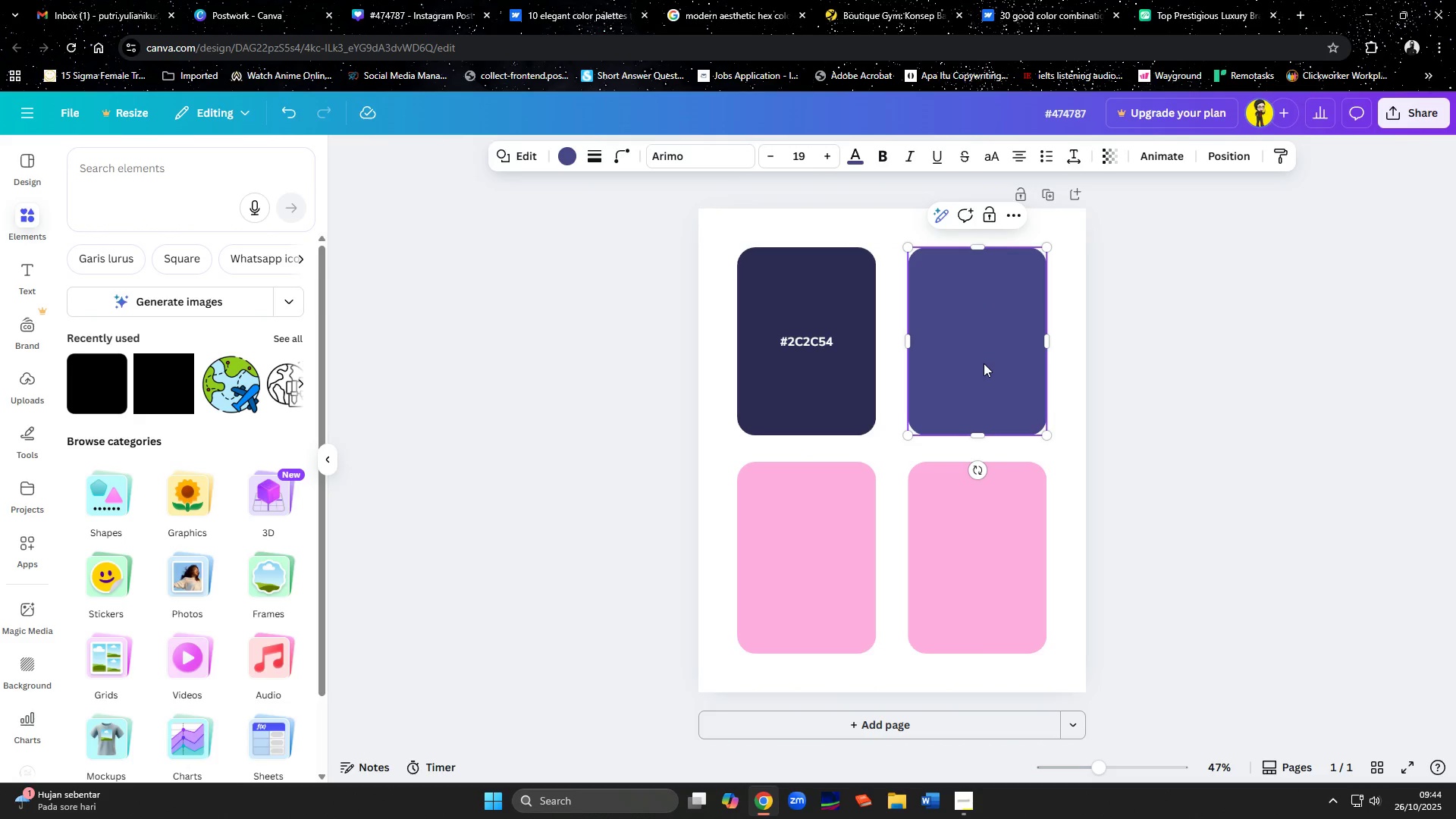 
double_click([984, 363])
 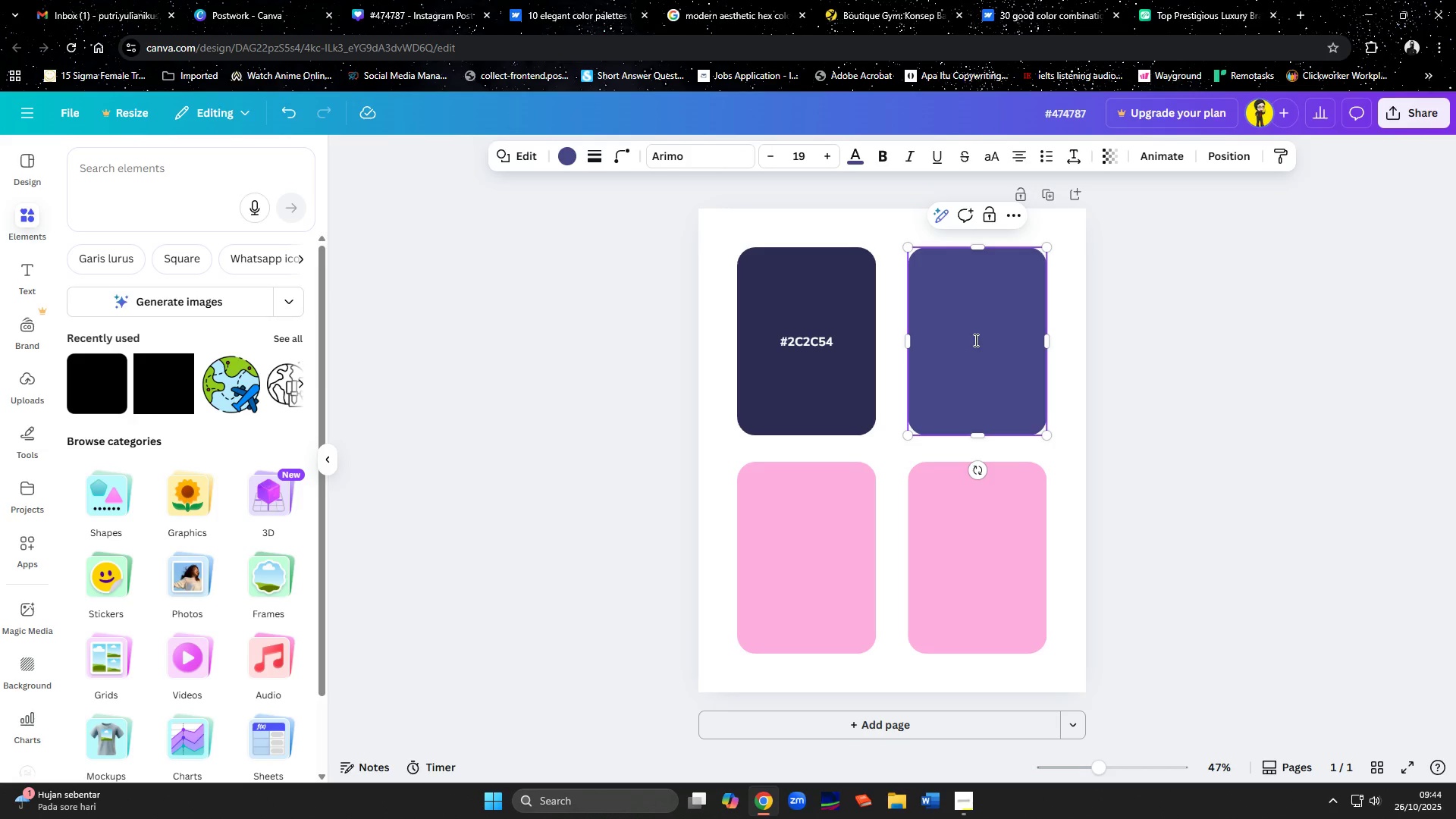 
triple_click([974, 340])
 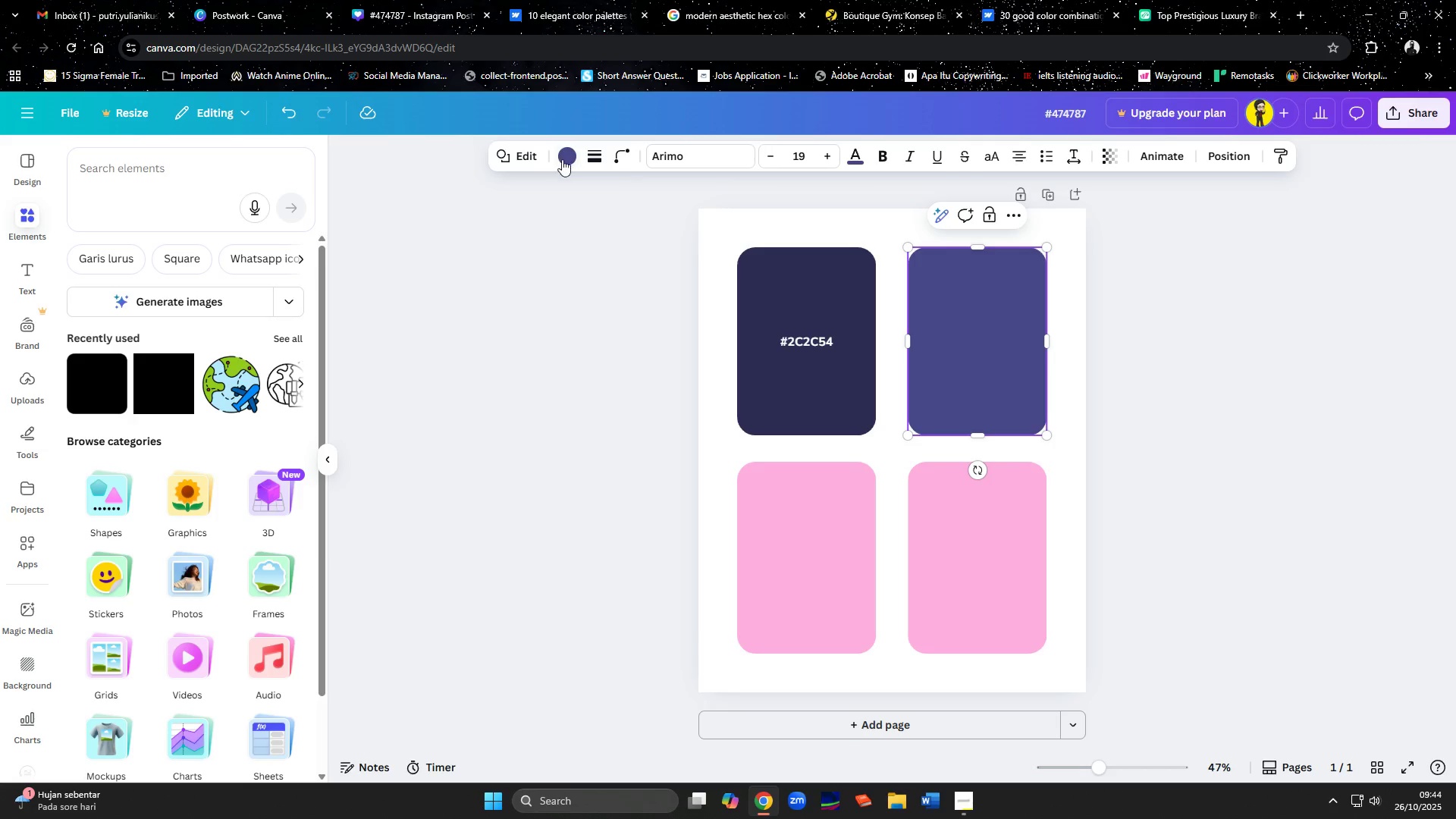 
left_click([561, 159])
 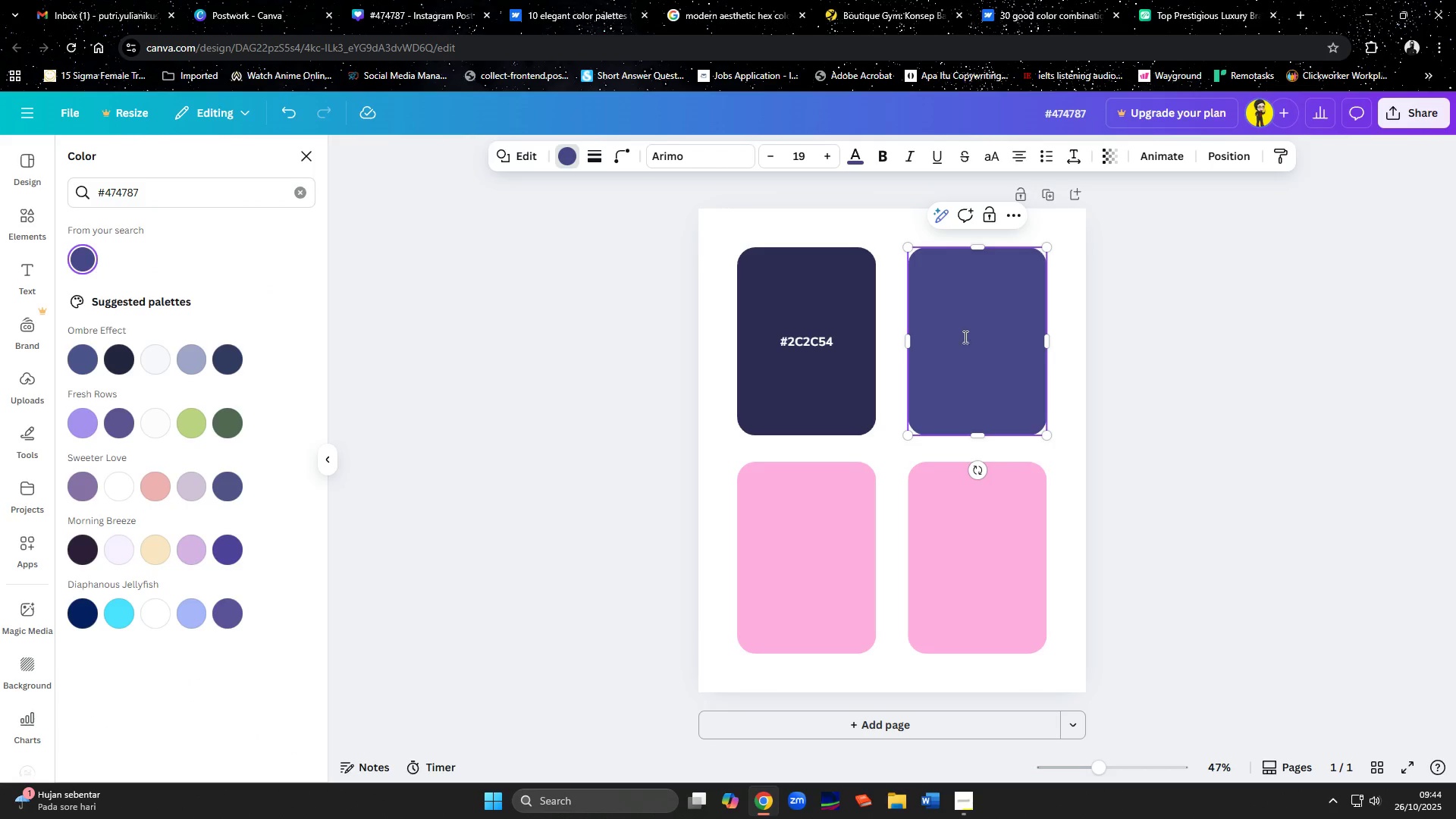 
left_click([962, 334])
 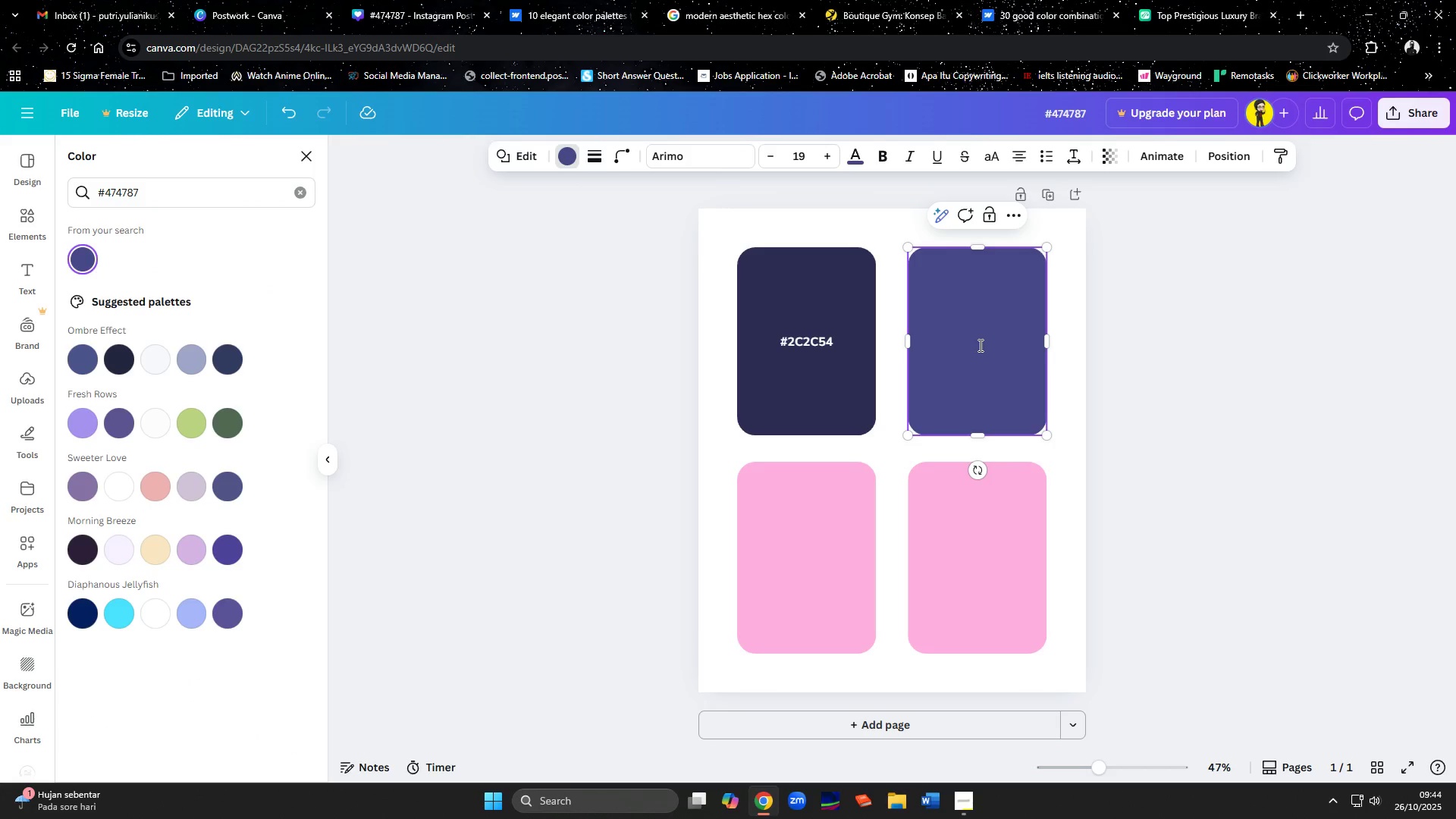 
left_click([979, 345])
 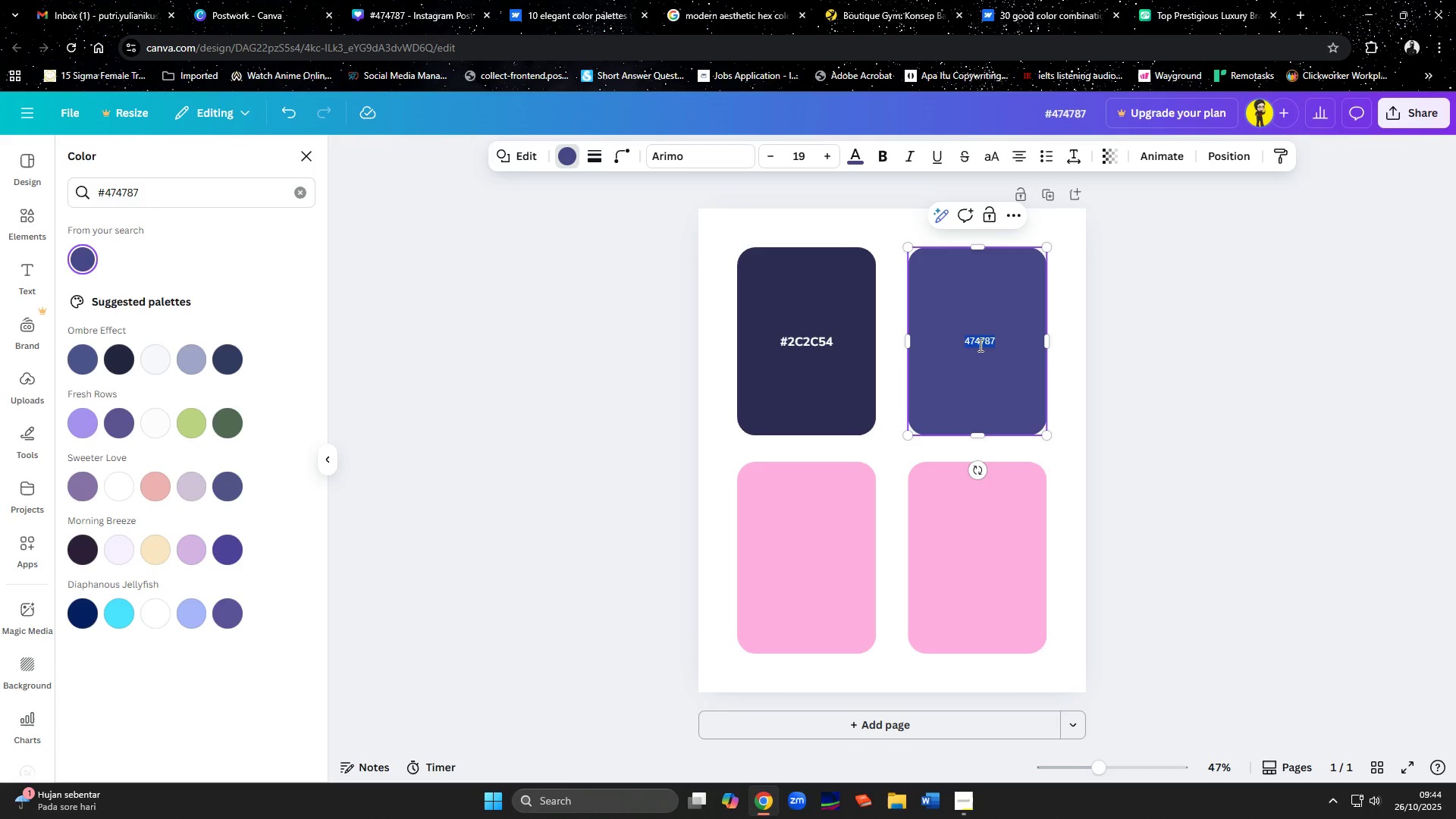 
double_click([979, 345])
 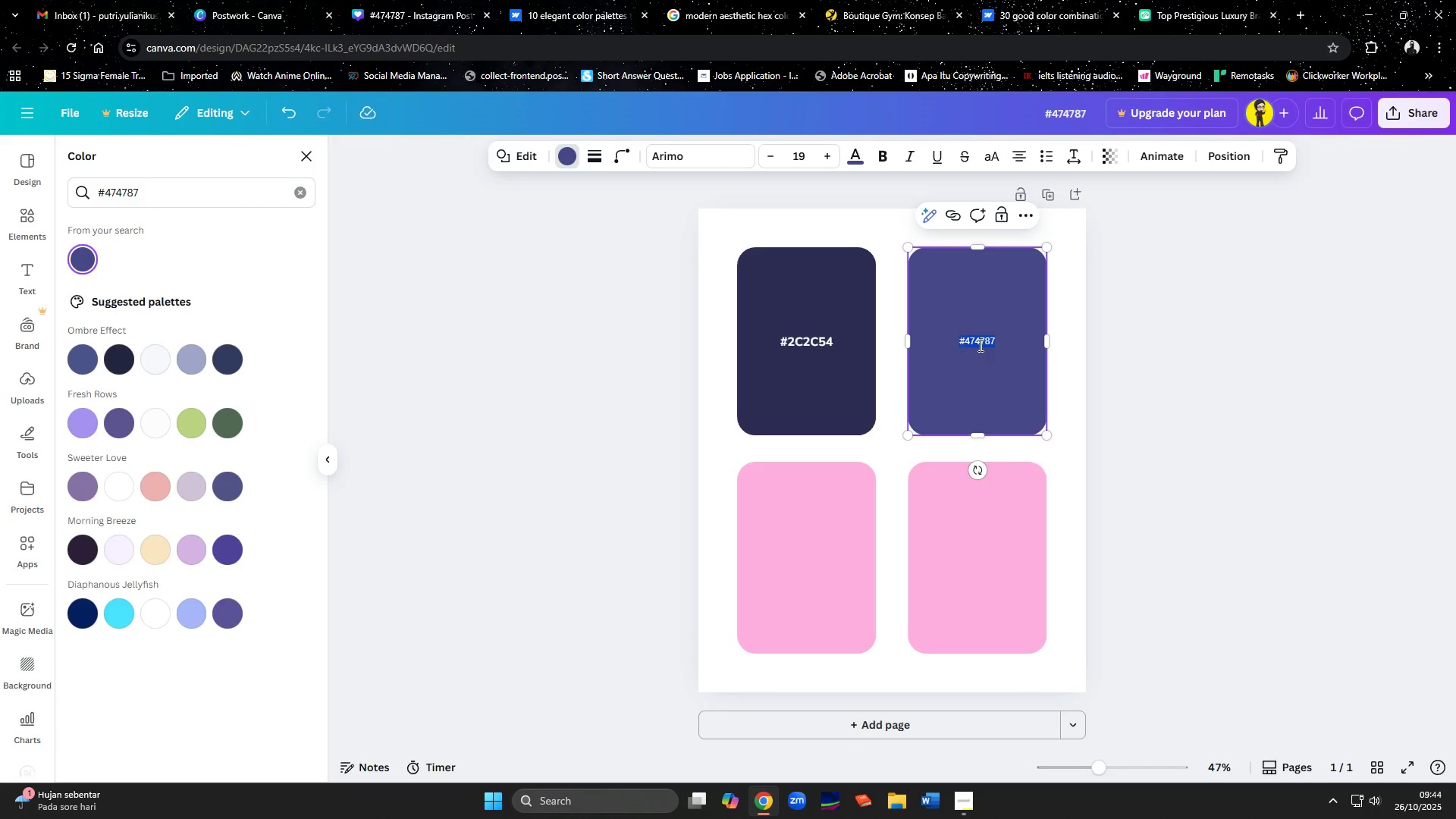 
triple_click([979, 345])
 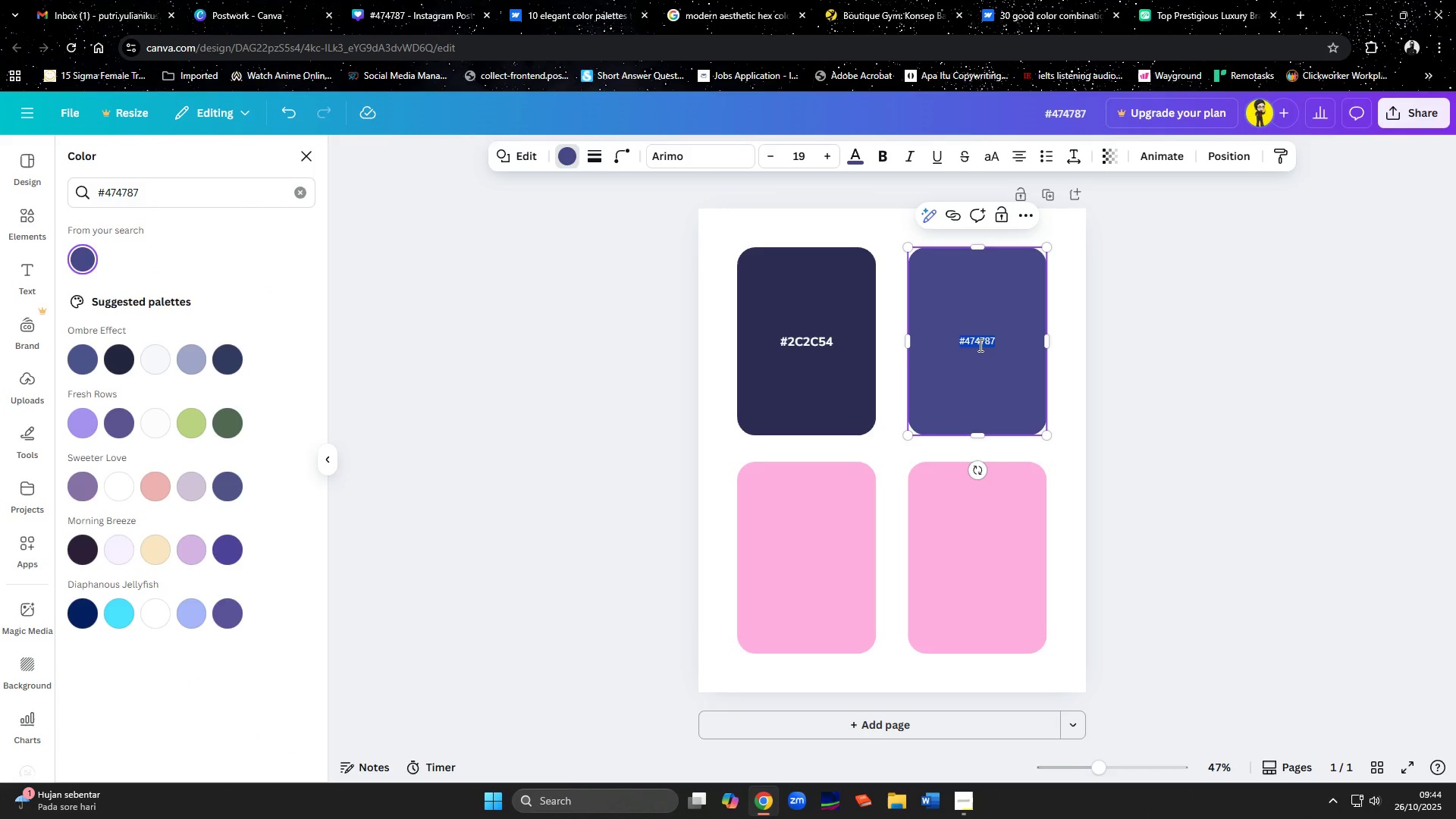 
key(Control+V)
 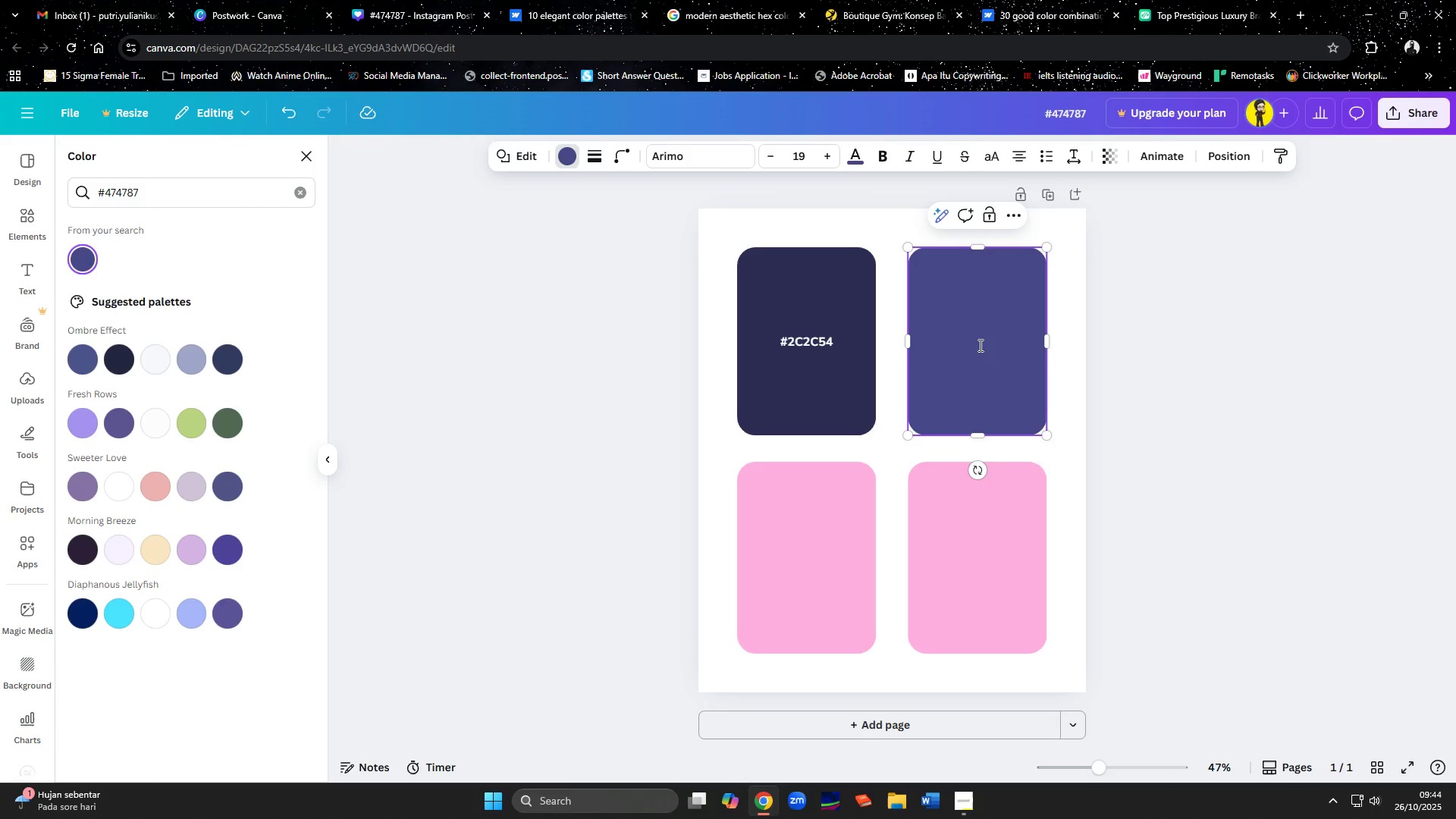 
double_click([979, 345])
 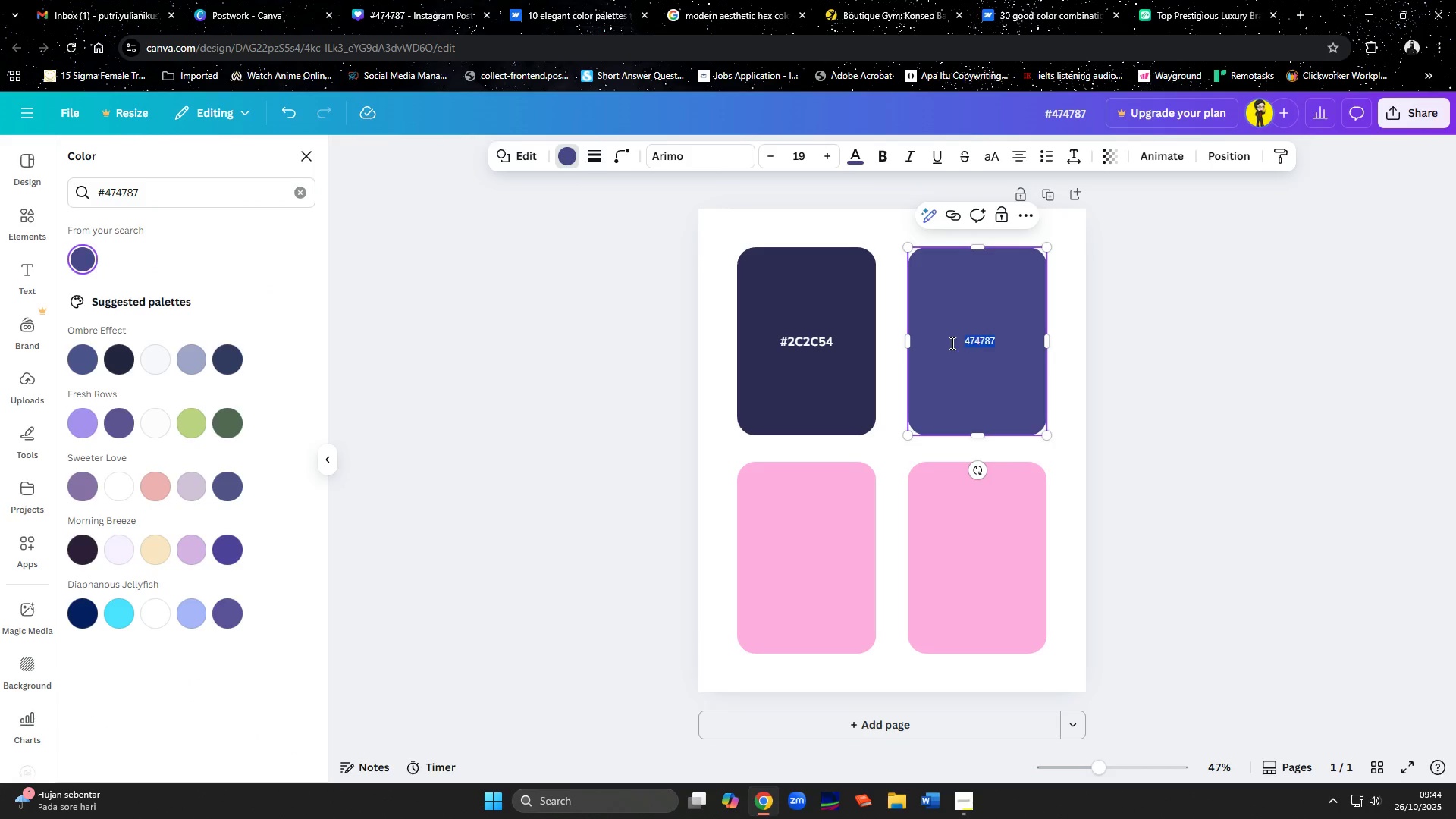 
left_click_drag(start_coordinate=[947, 342], to_coordinate=[1004, 340])
 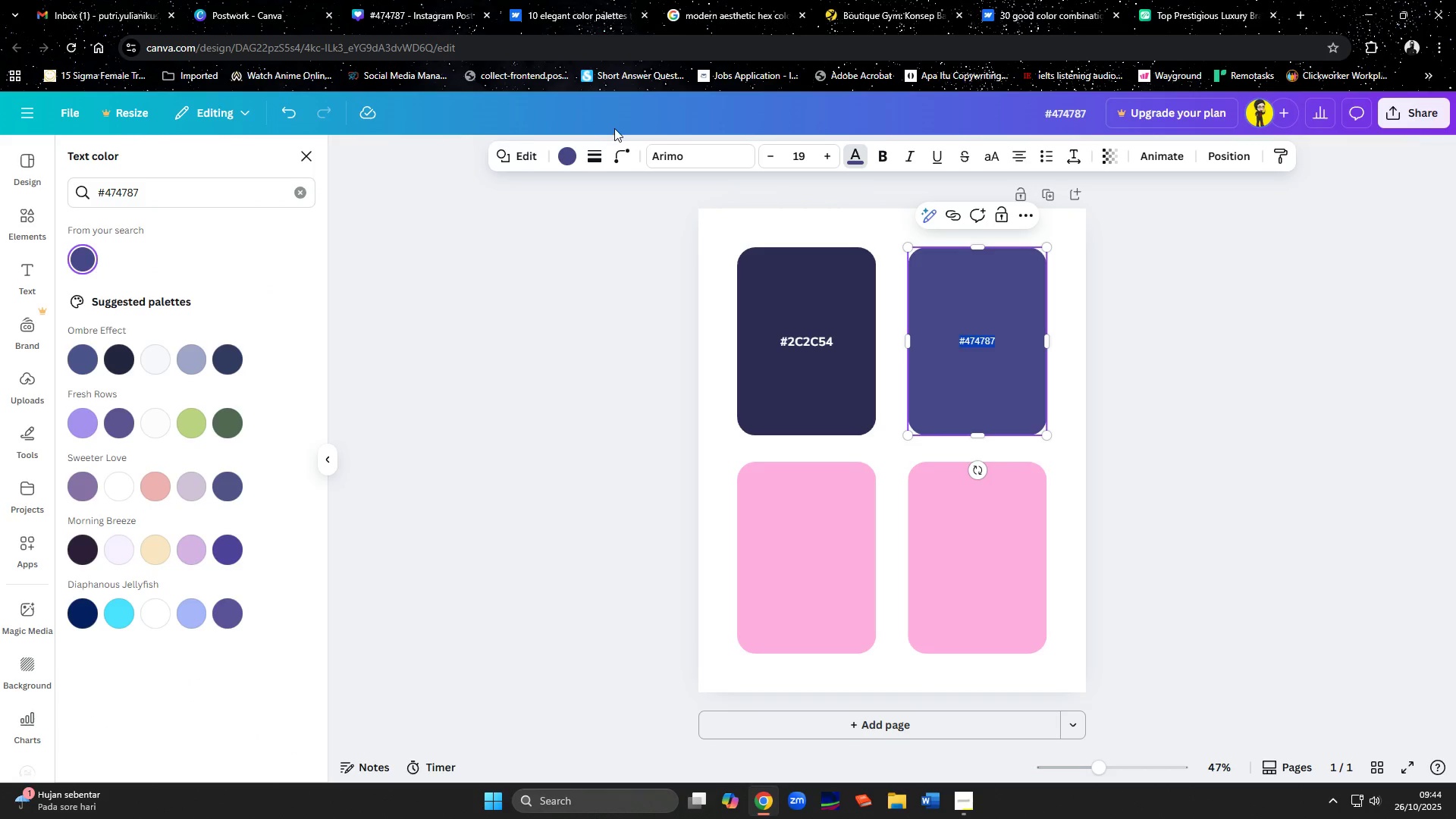 
left_click([567, 152])
 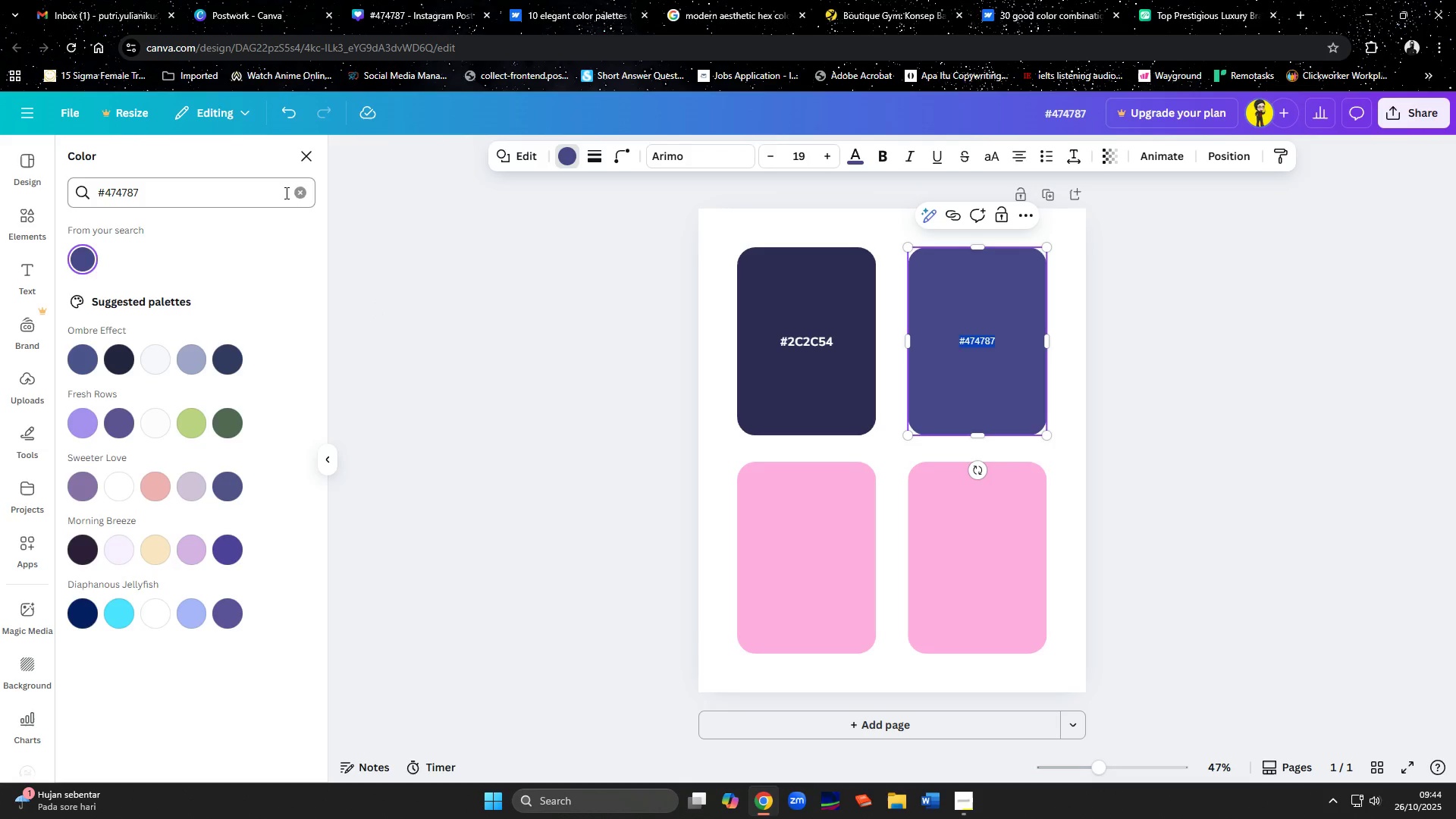 
left_click([304, 195])
 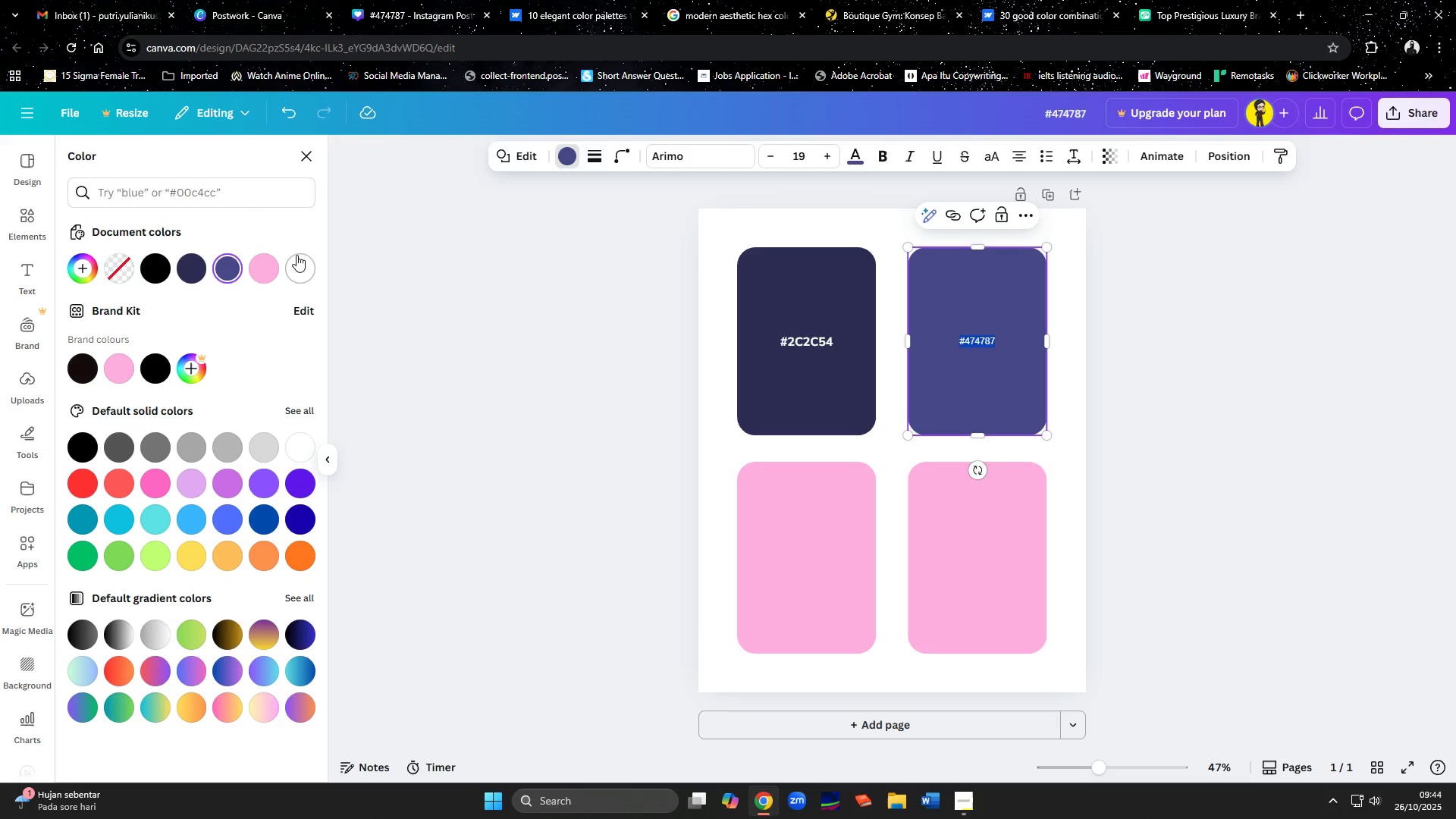 
left_click([306, 265])
 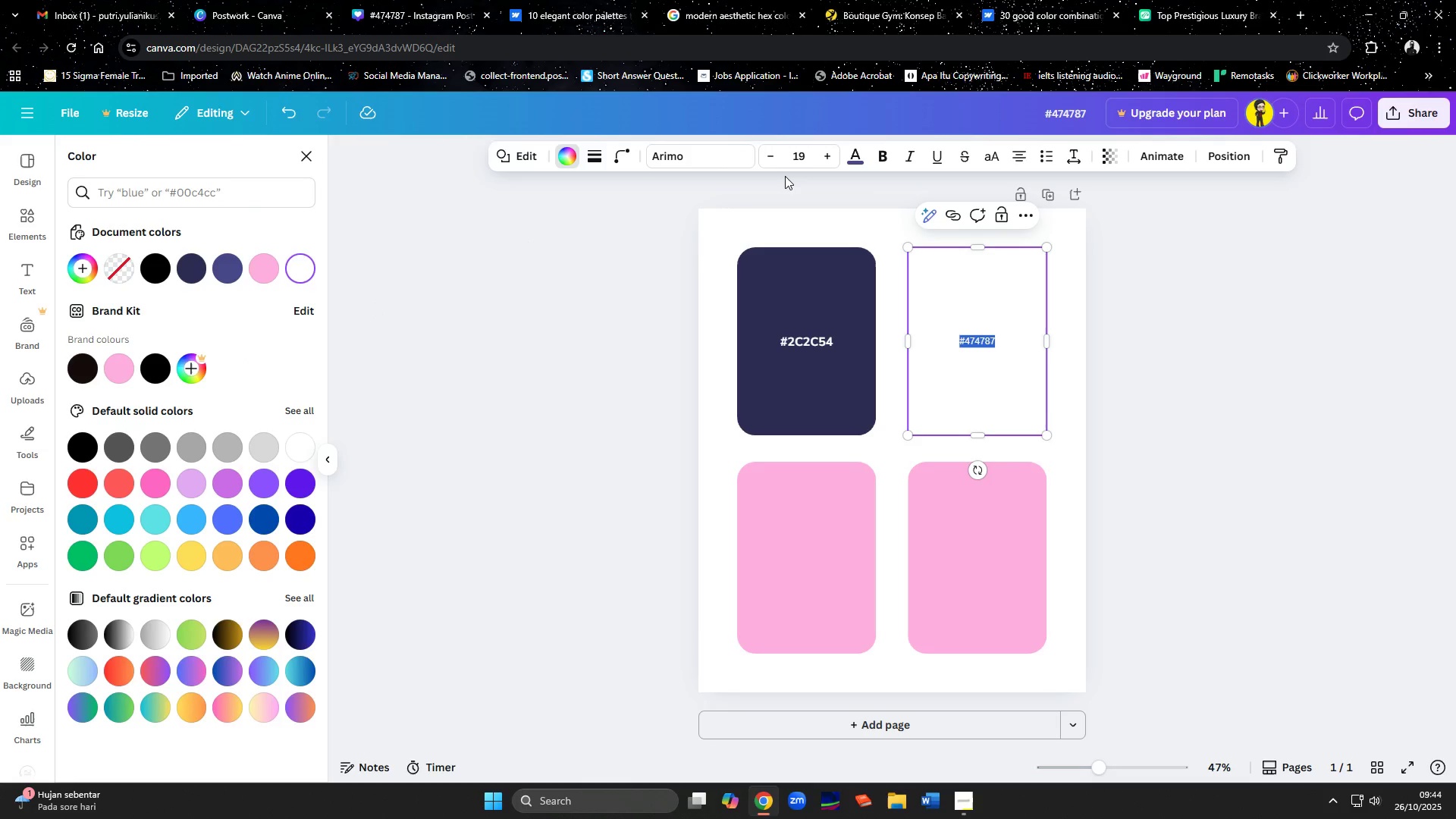 
key(Control+Z)
 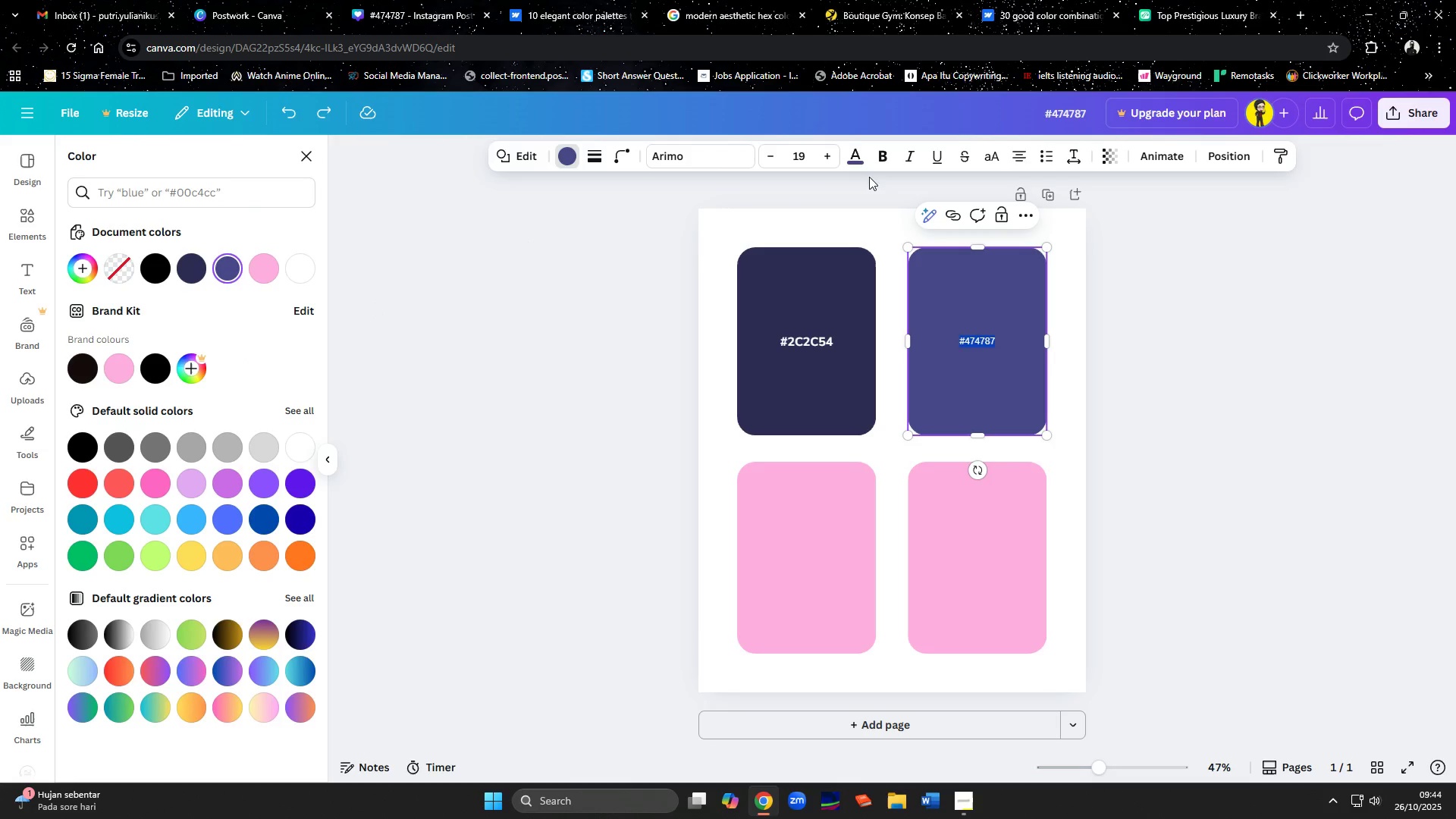 
left_click([860, 152])
 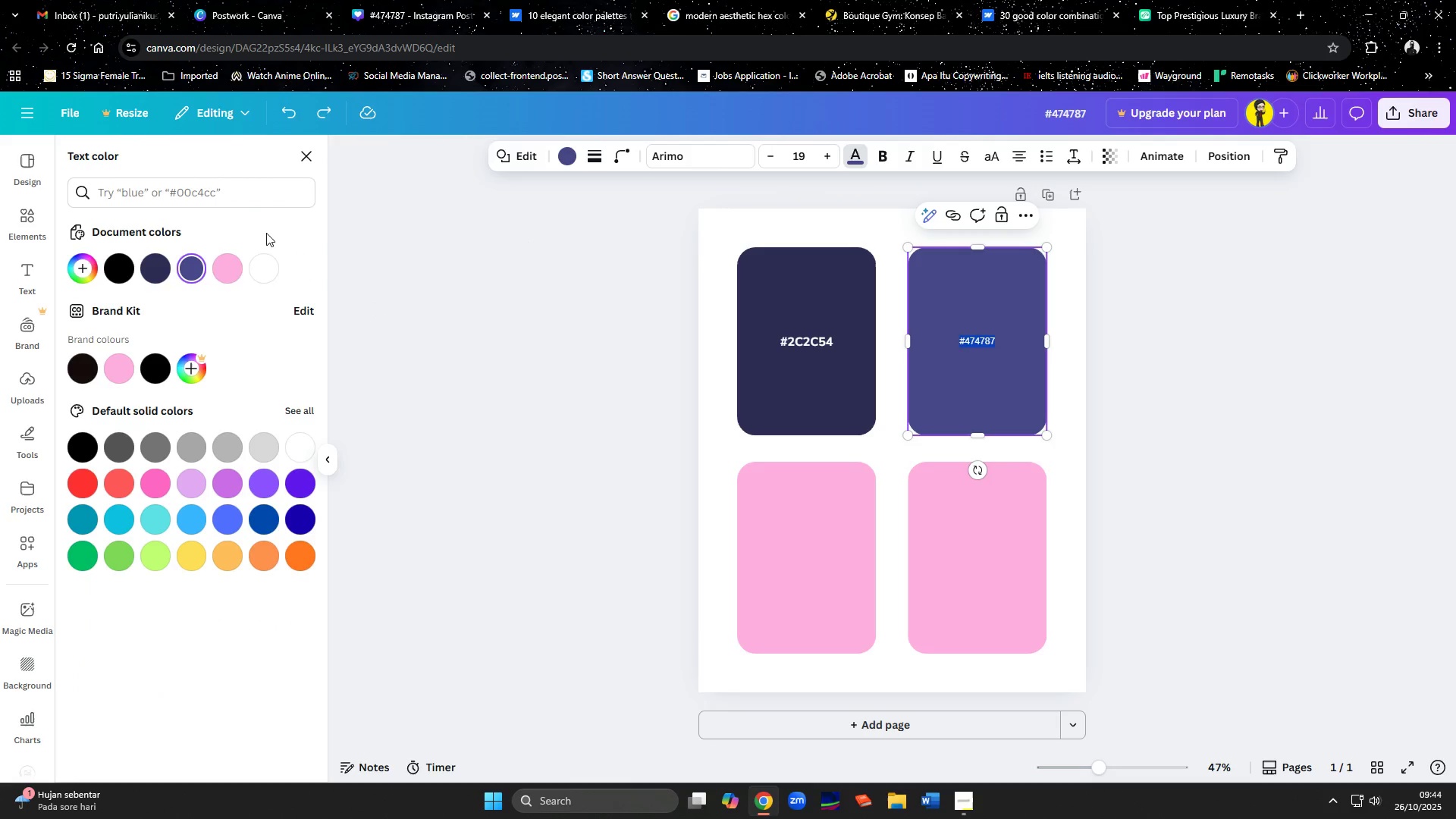 
left_click([266, 263])
 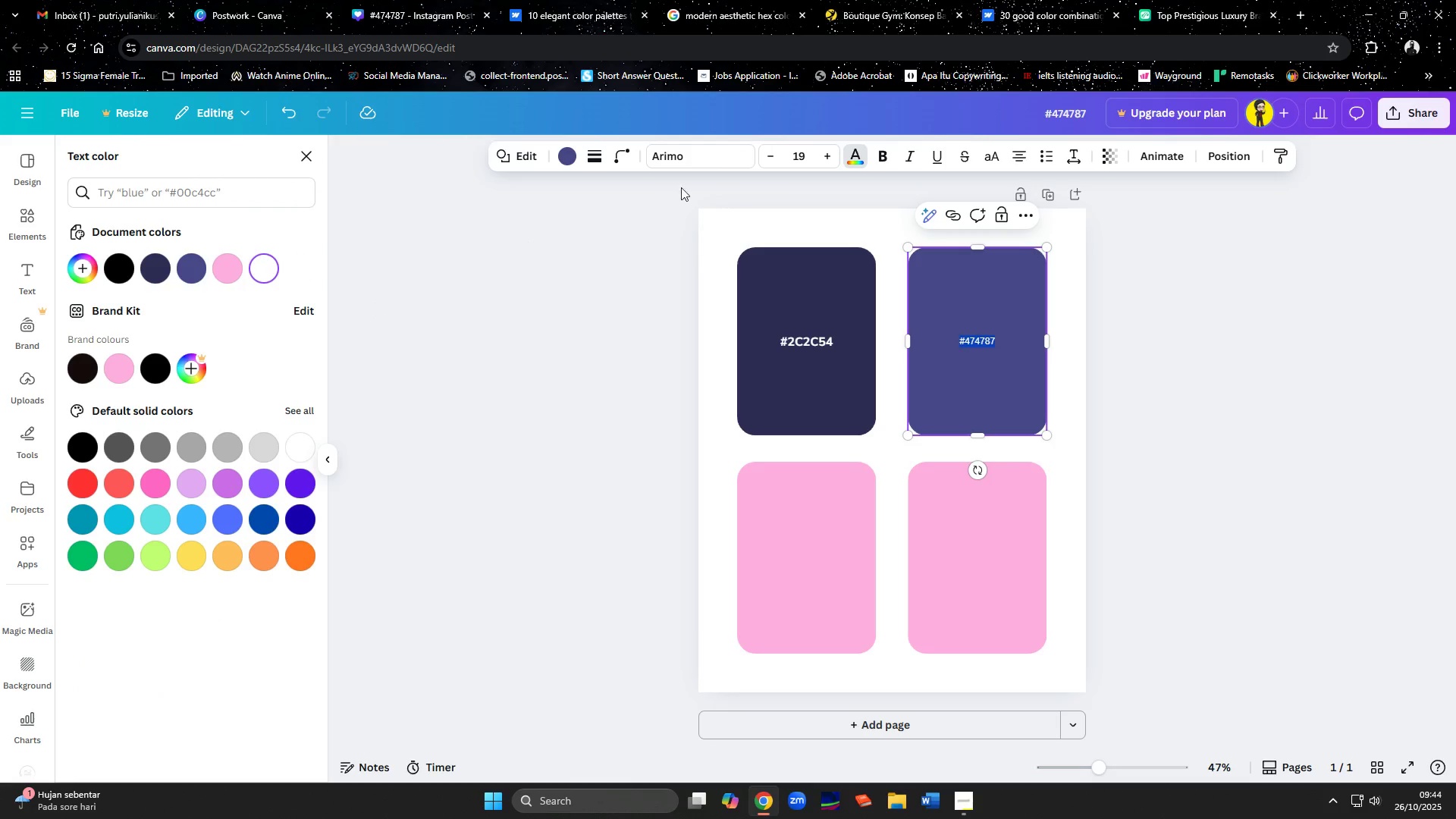 
left_click([684, 165])
 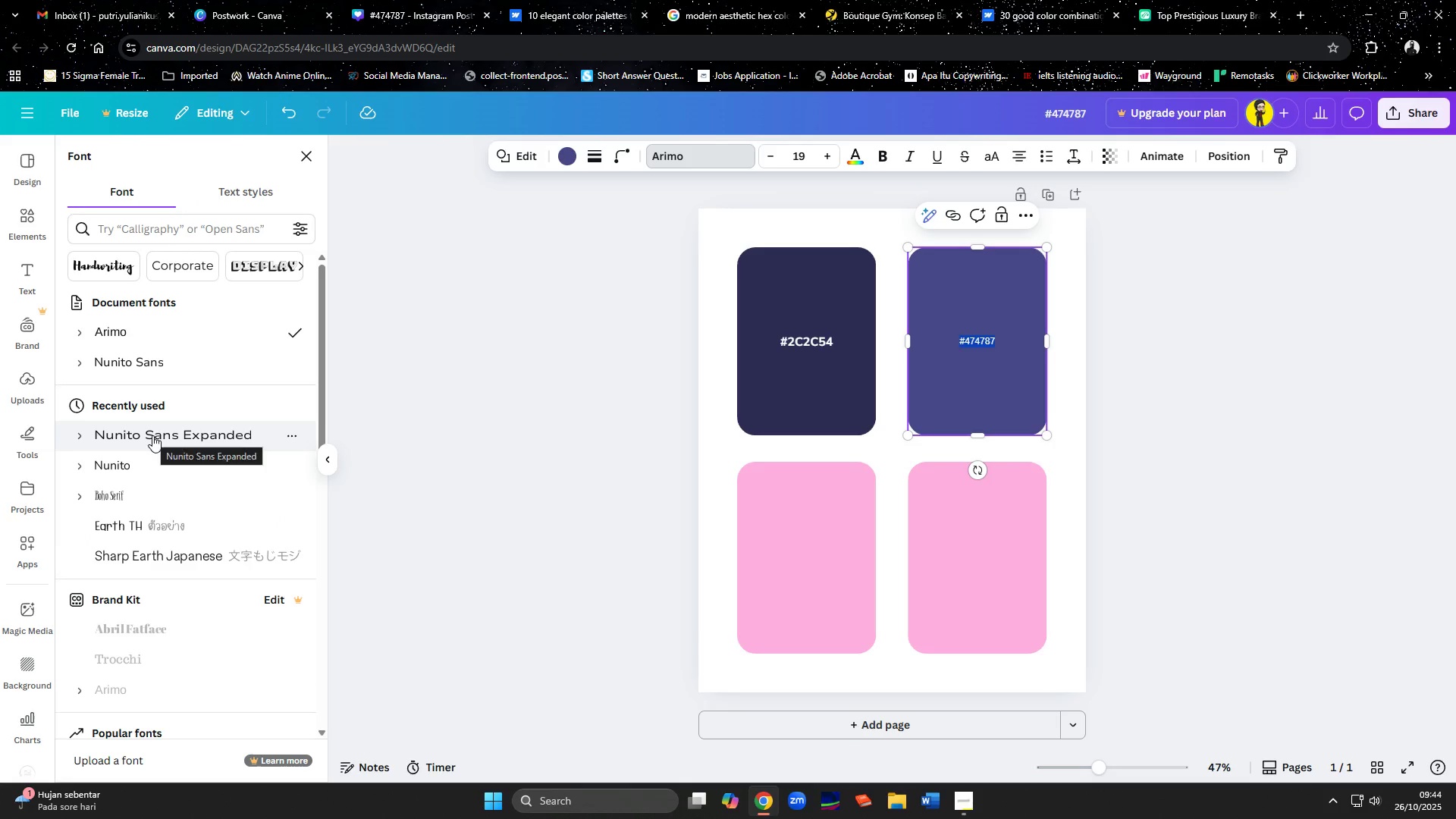 
left_click([150, 353])
 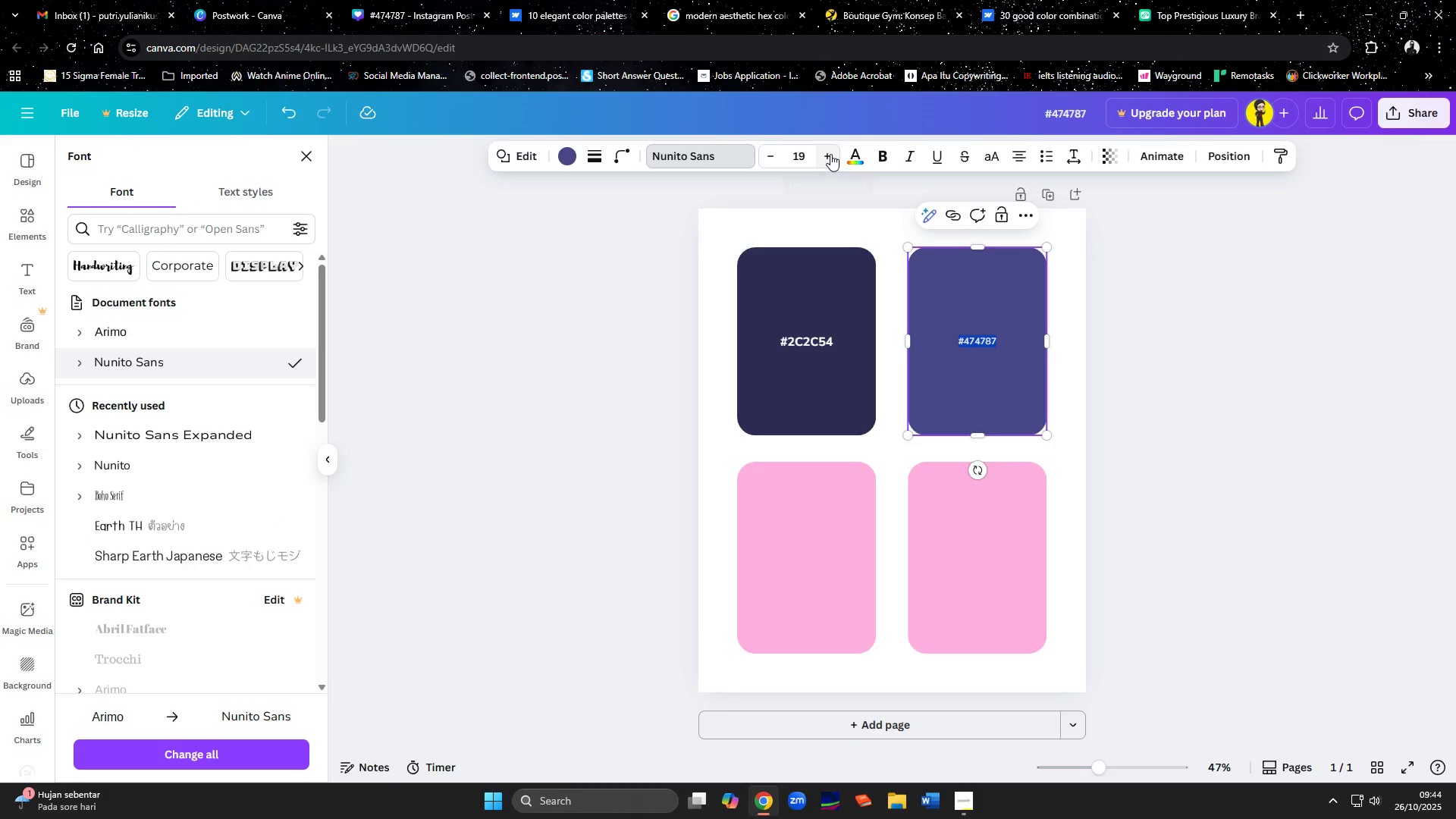 
double_click([830, 154])
 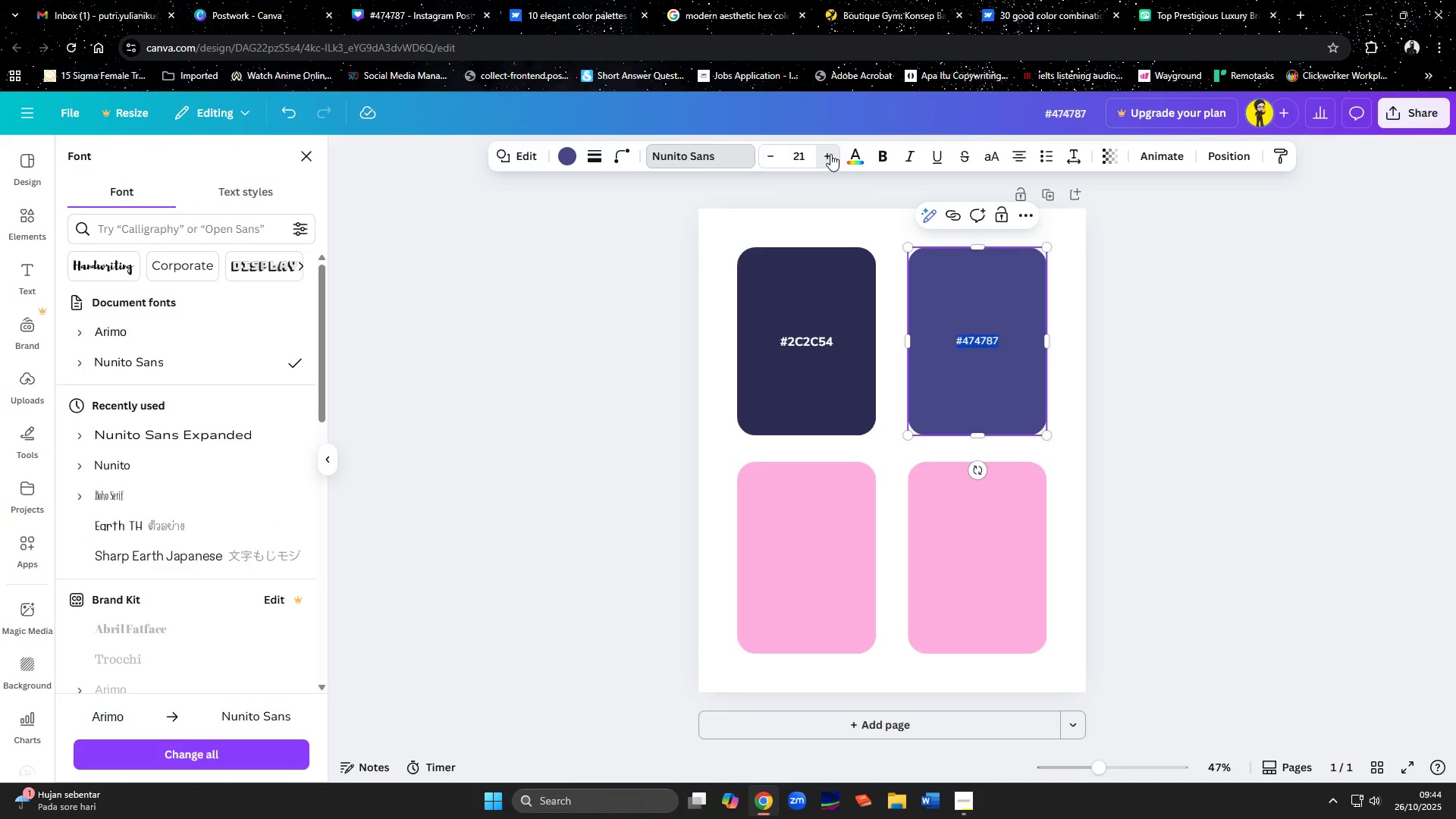 
triple_click([830, 154])
 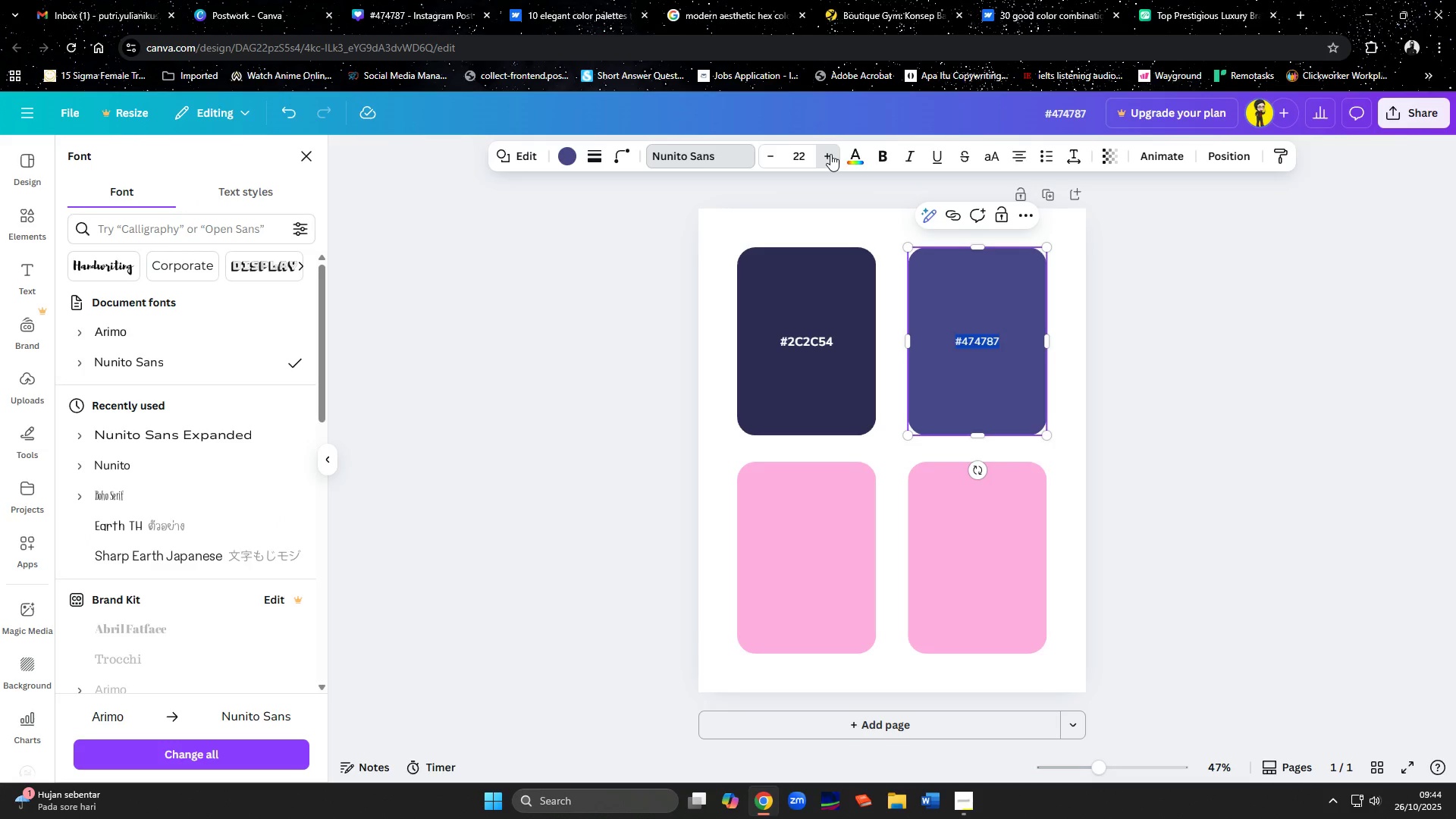 
triple_click([830, 154])
 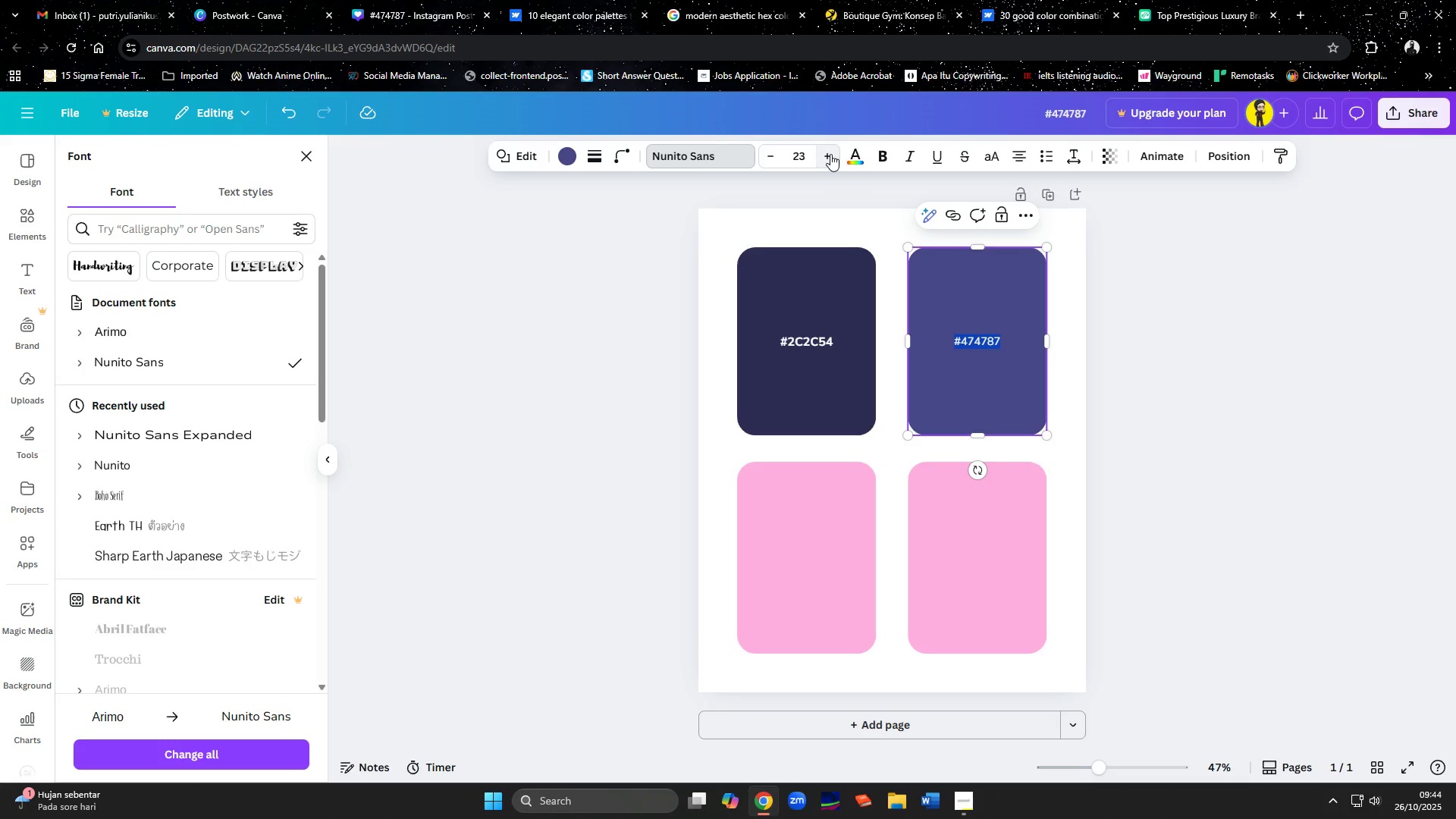 
triple_click([830, 154])
 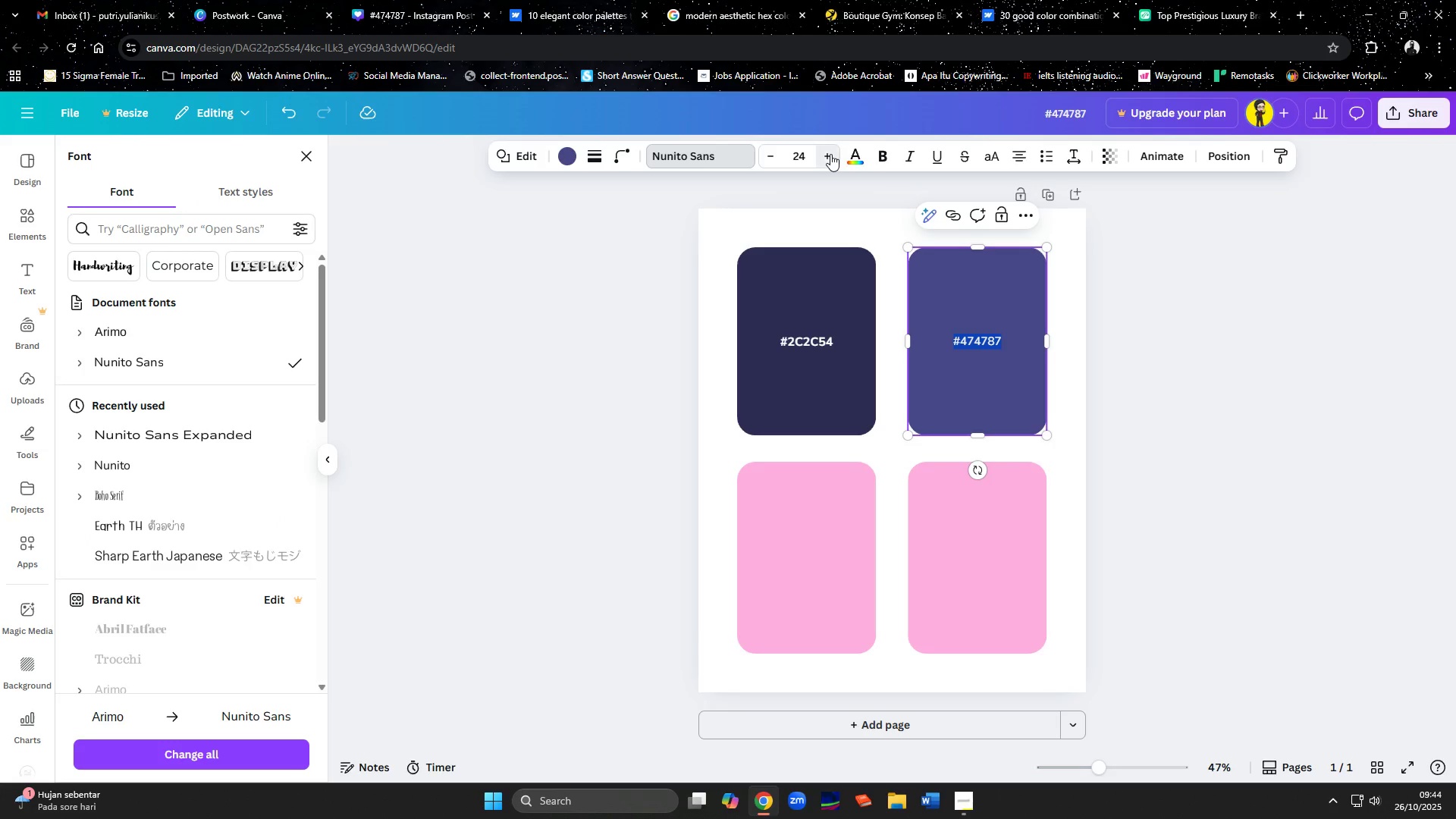 
triple_click([830, 154])
 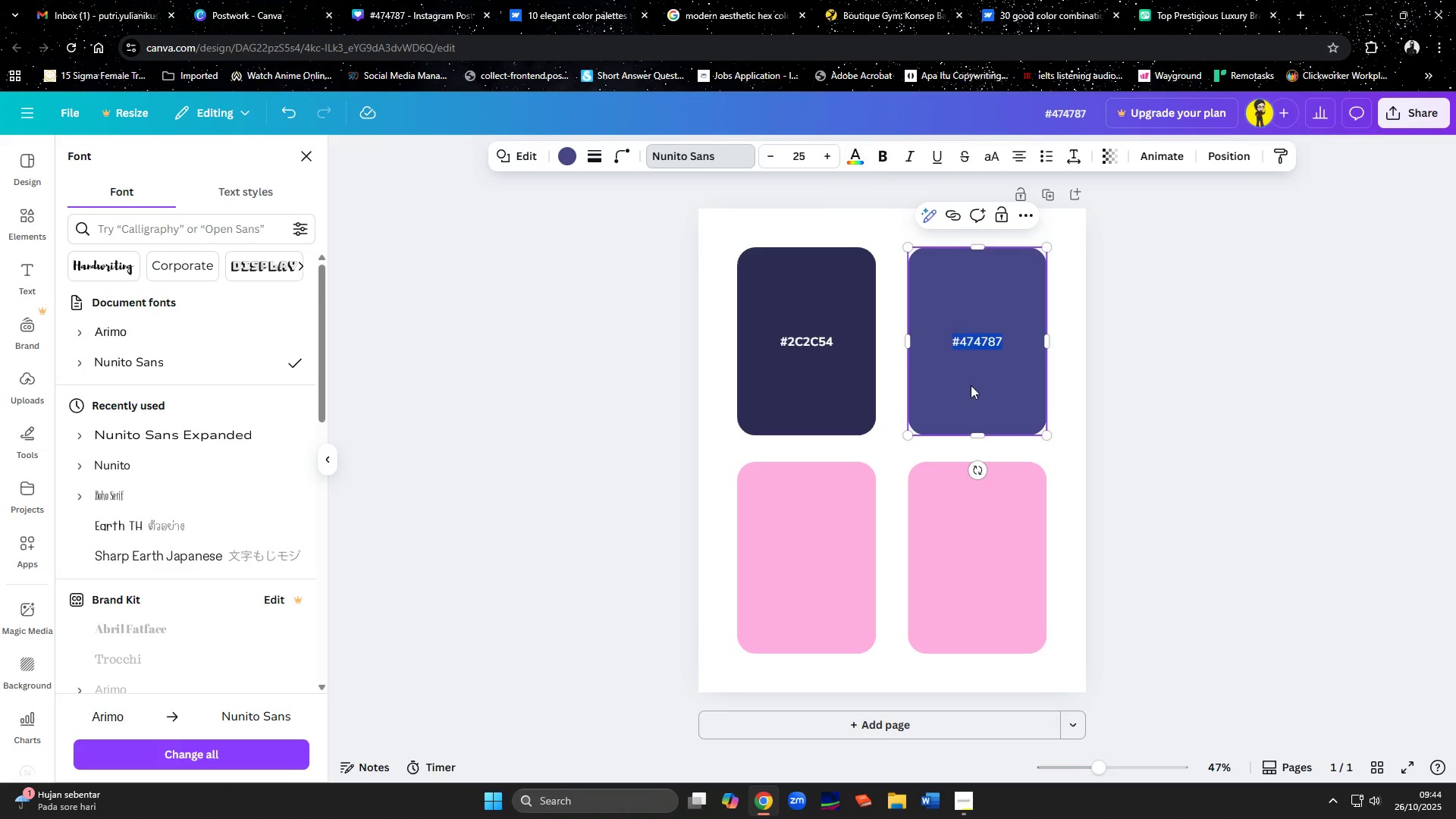 
left_click([974, 409])
 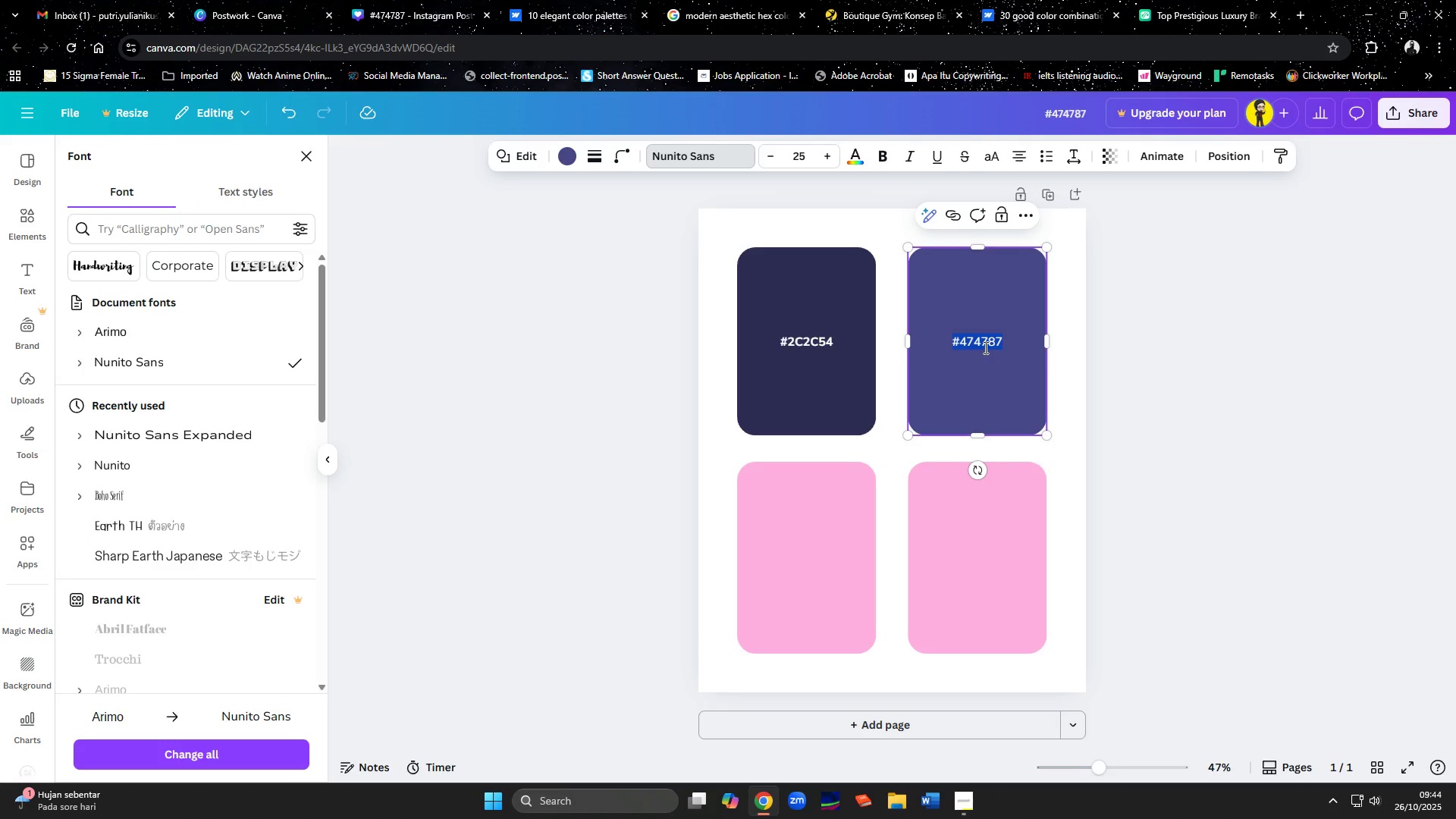 
left_click([984, 347])
 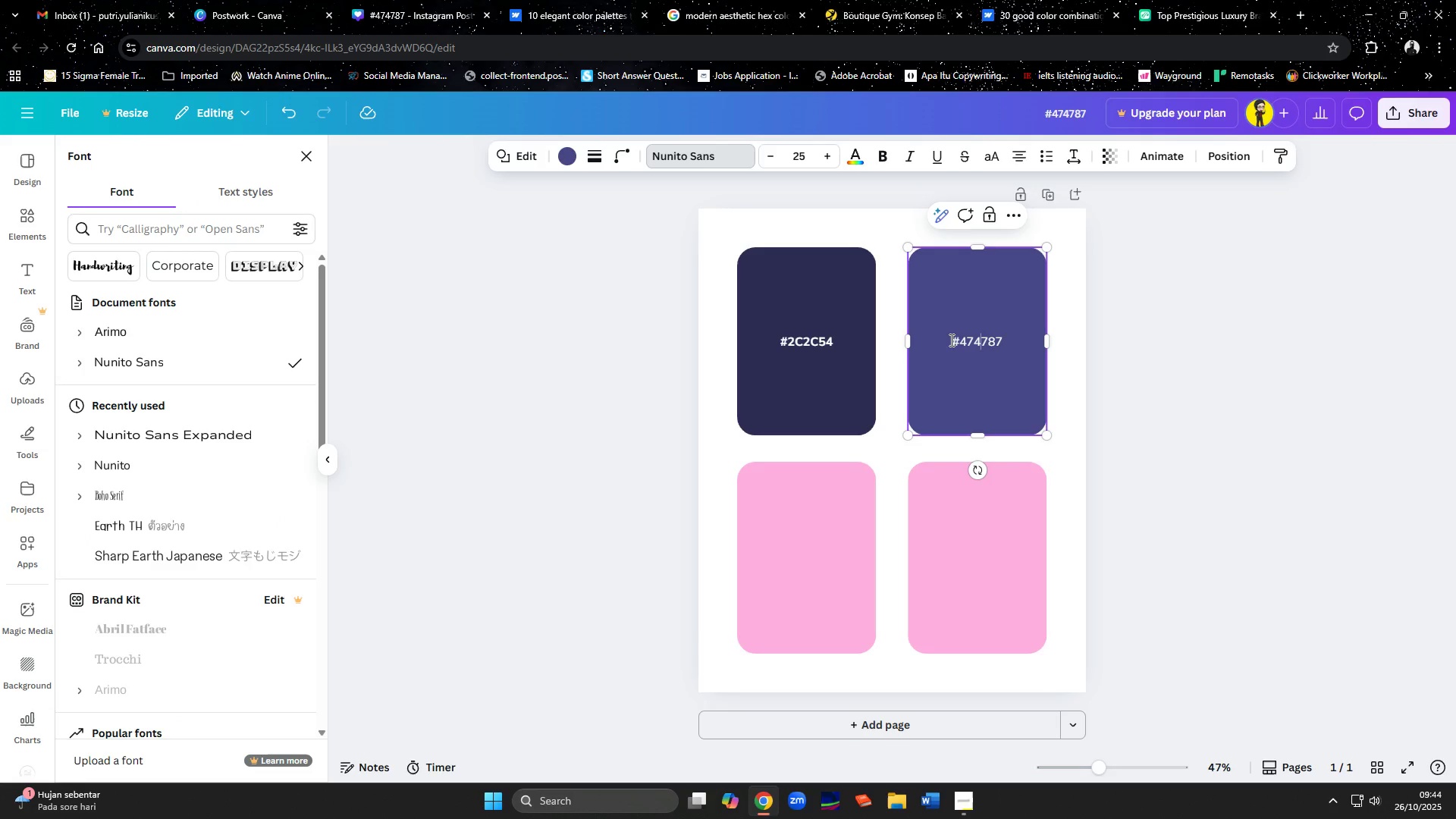 
left_click_drag(start_coordinate=[949, 340], to_coordinate=[1017, 340])
 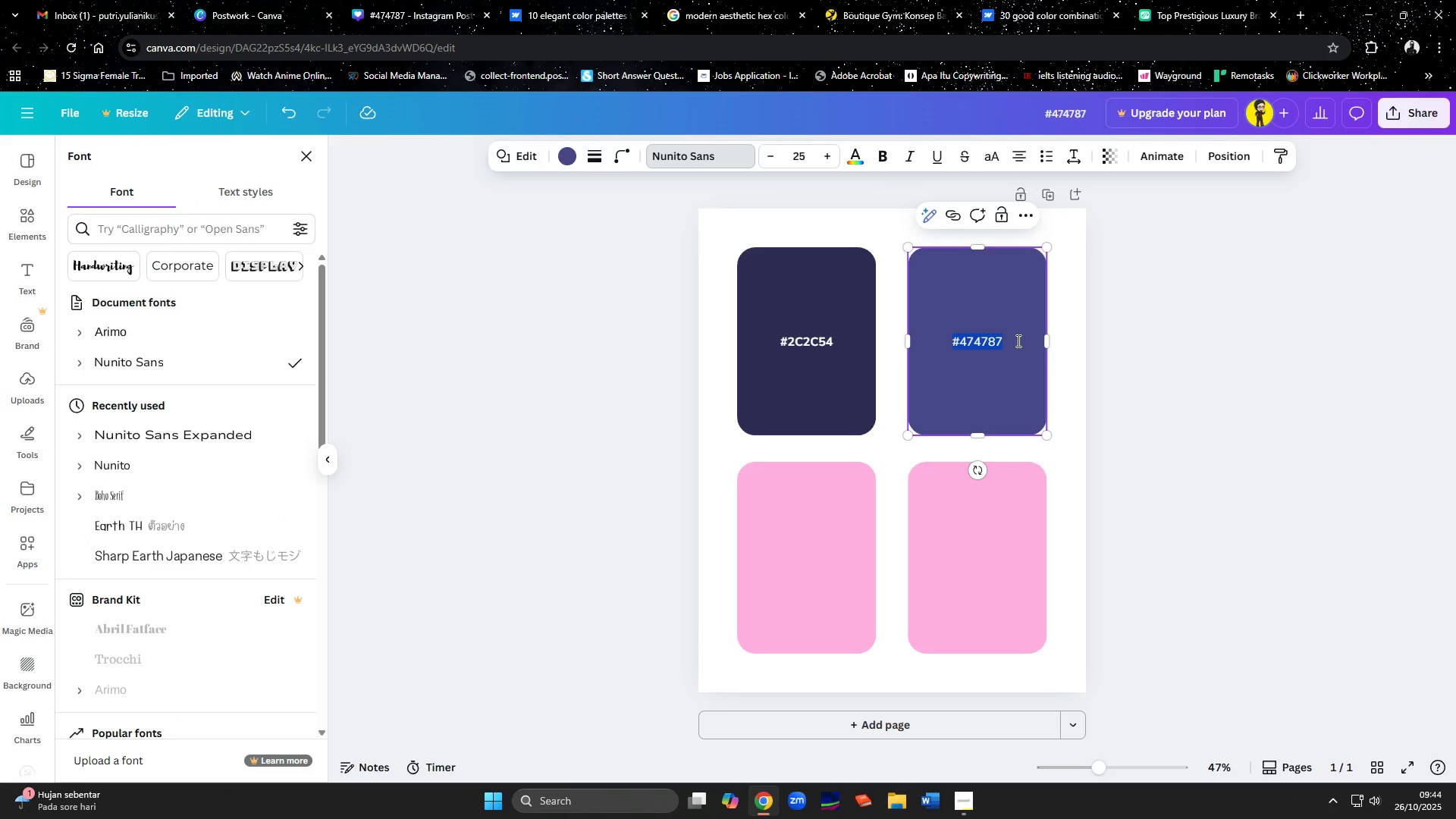 
key(Control+B)
 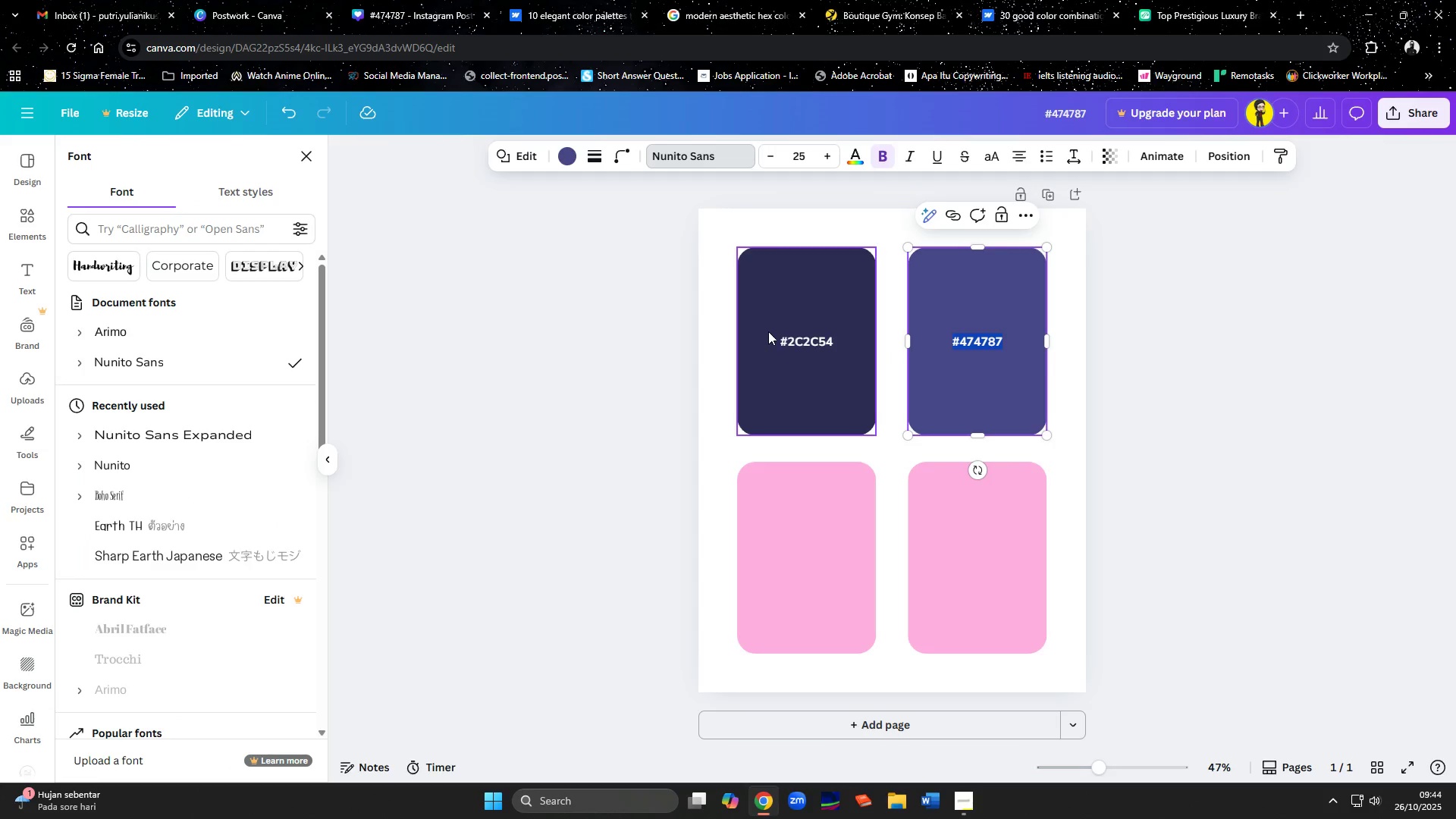 
left_click([787, 337])
 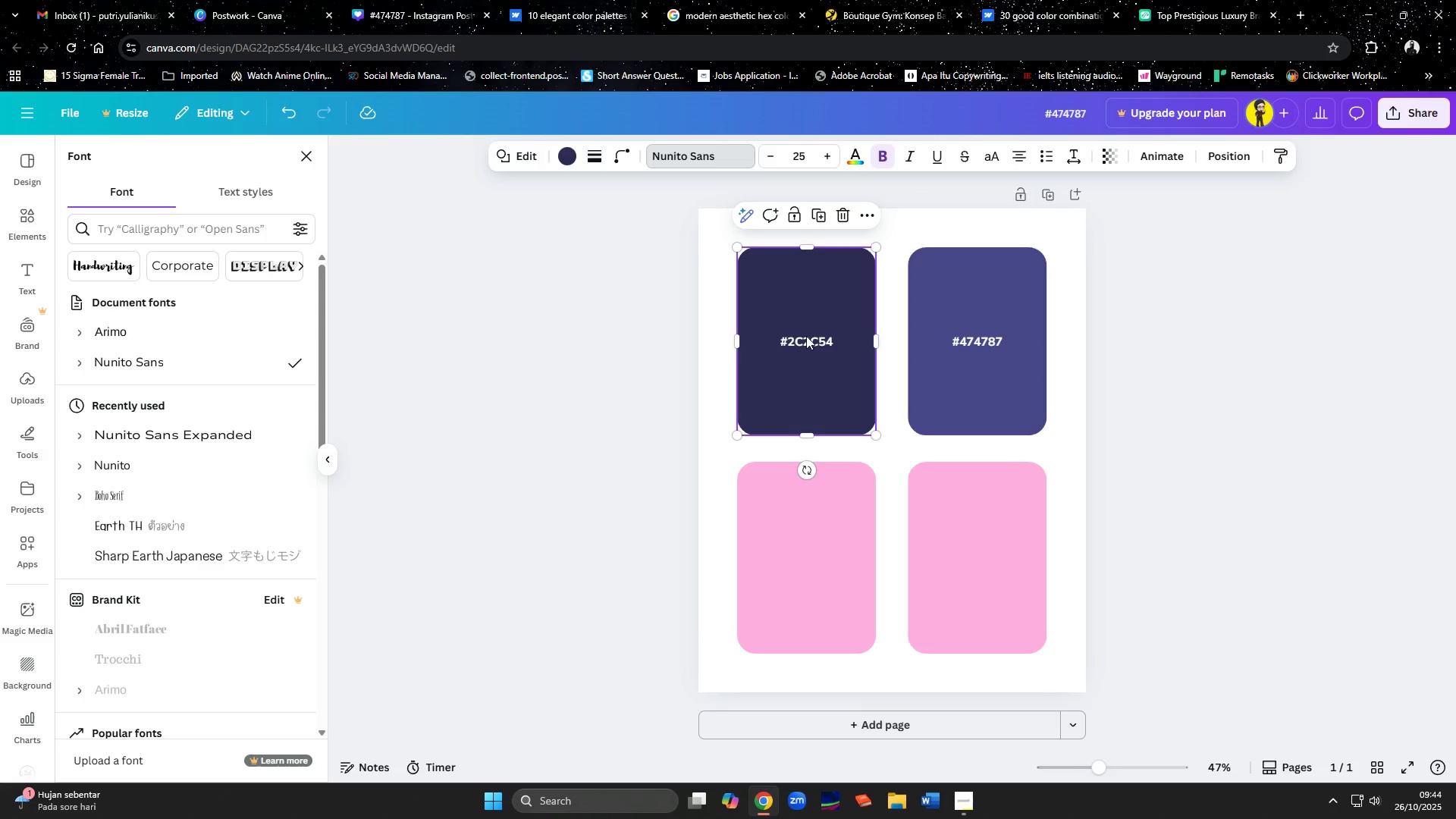 
left_click([806, 336])
 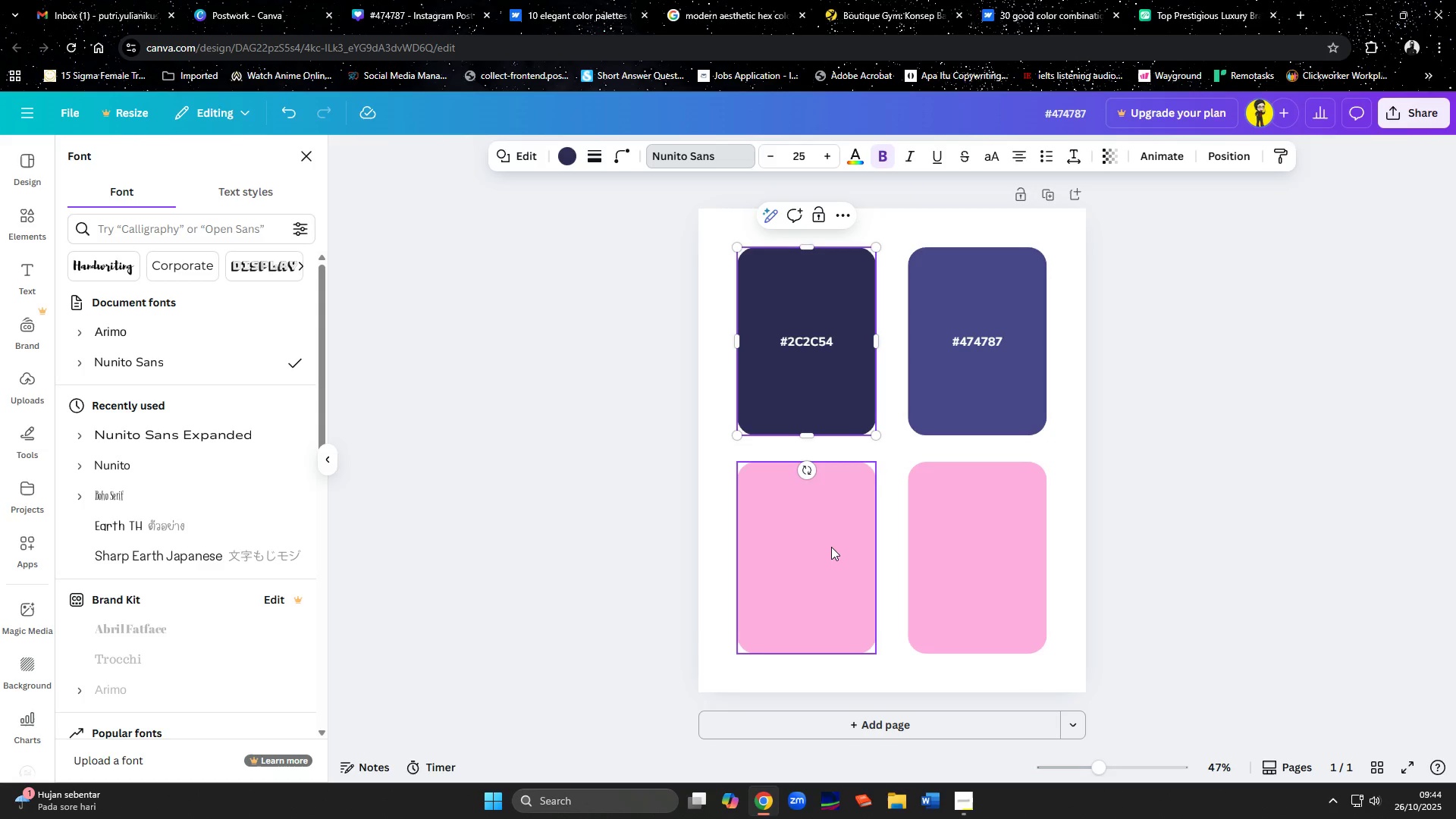 
left_click([825, 581])
 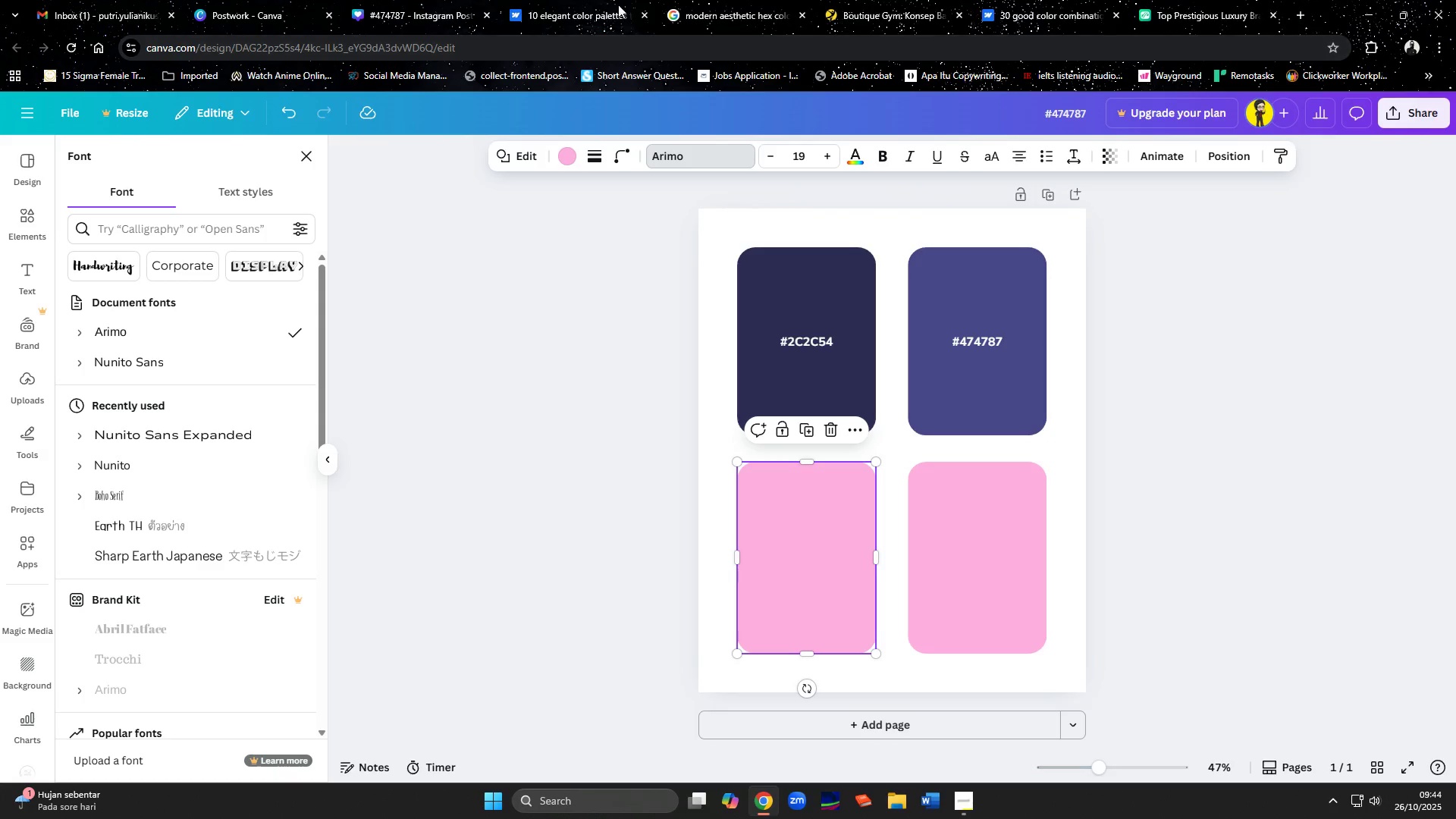 
left_click([557, 0])
 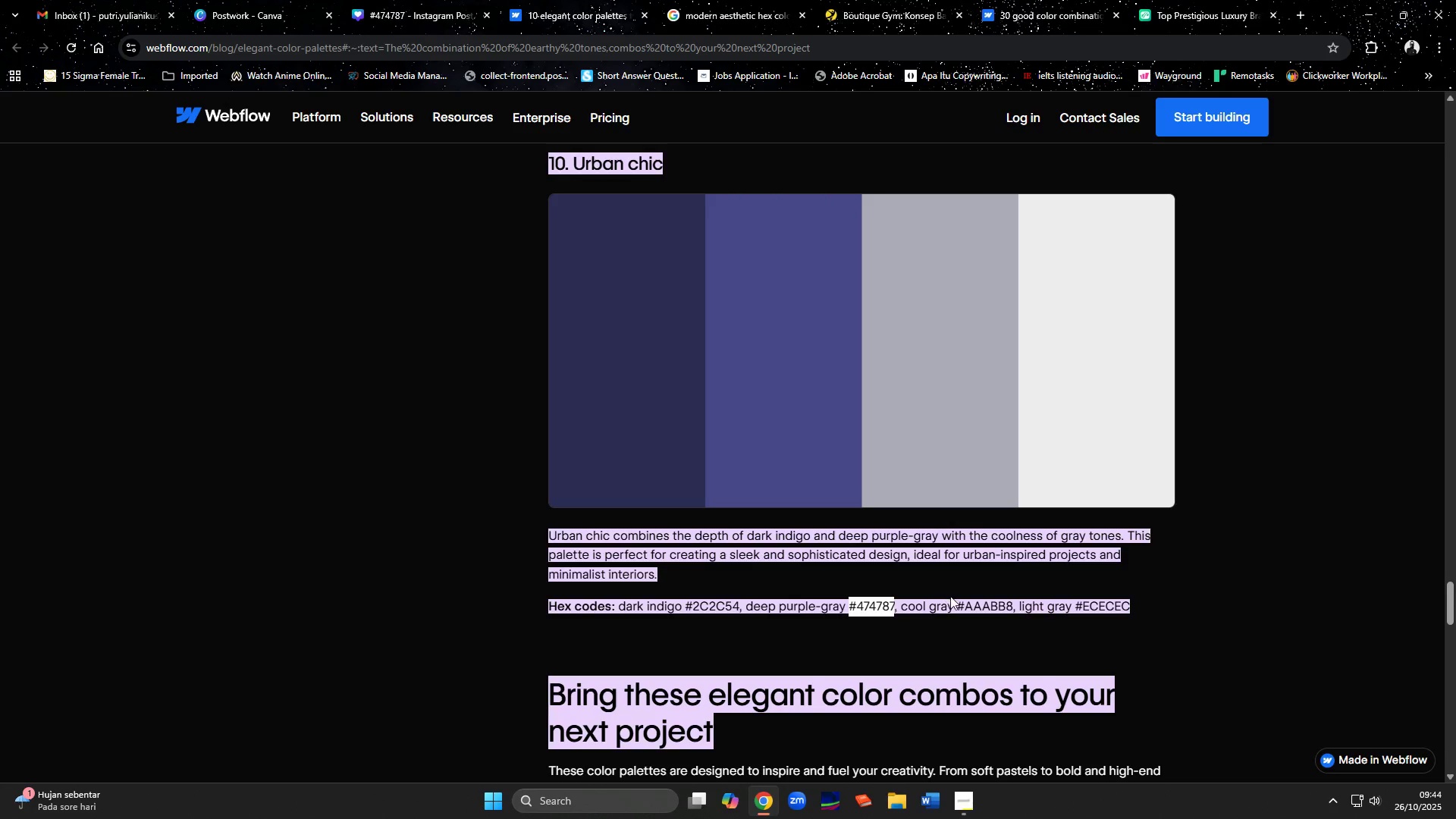 
left_click_drag(start_coordinate=[957, 604], to_coordinate=[1013, 611])
 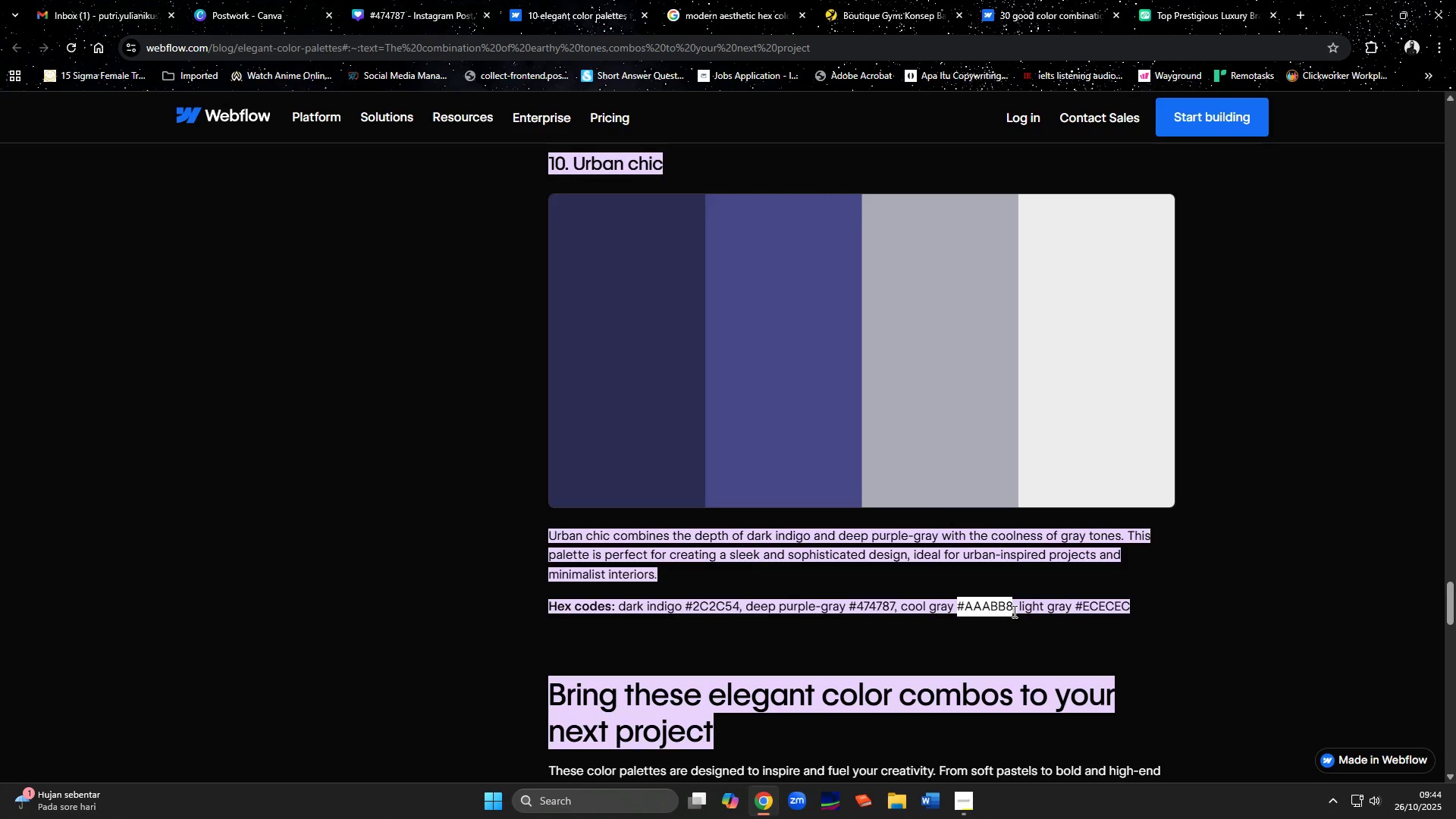 
key(Control+C)
 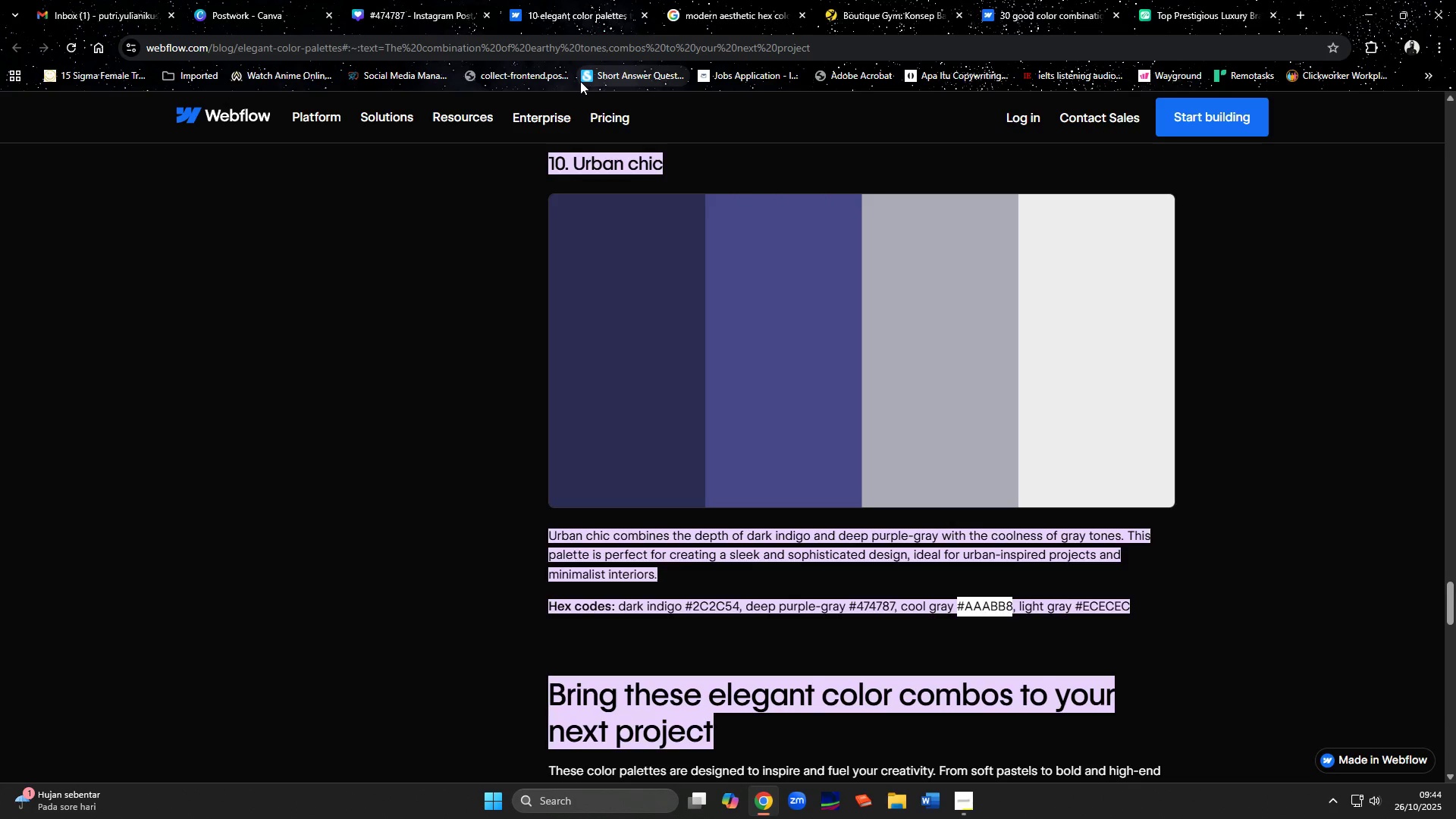 
mouse_move([352, 1])
 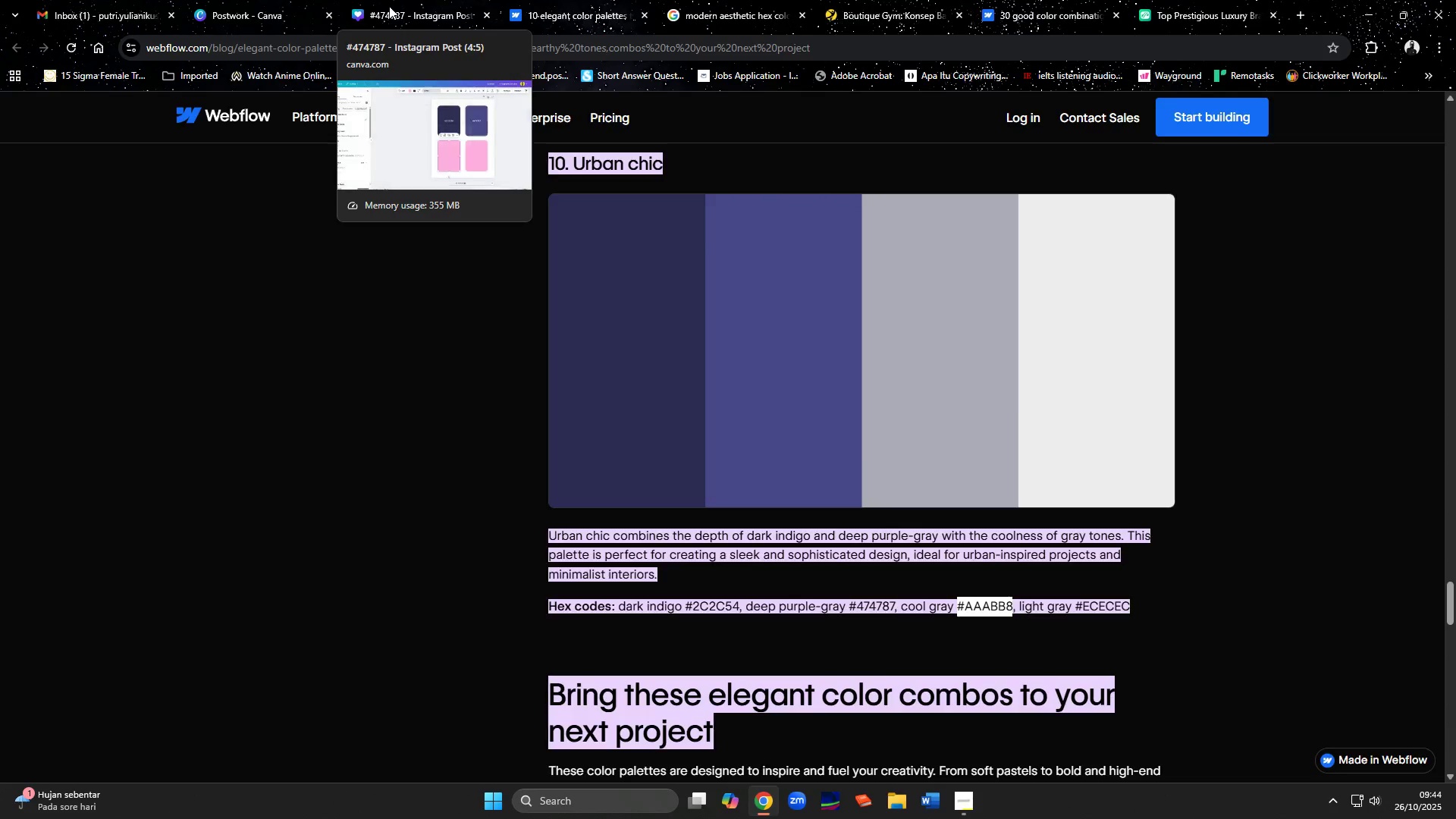 
left_click([389, 6])
 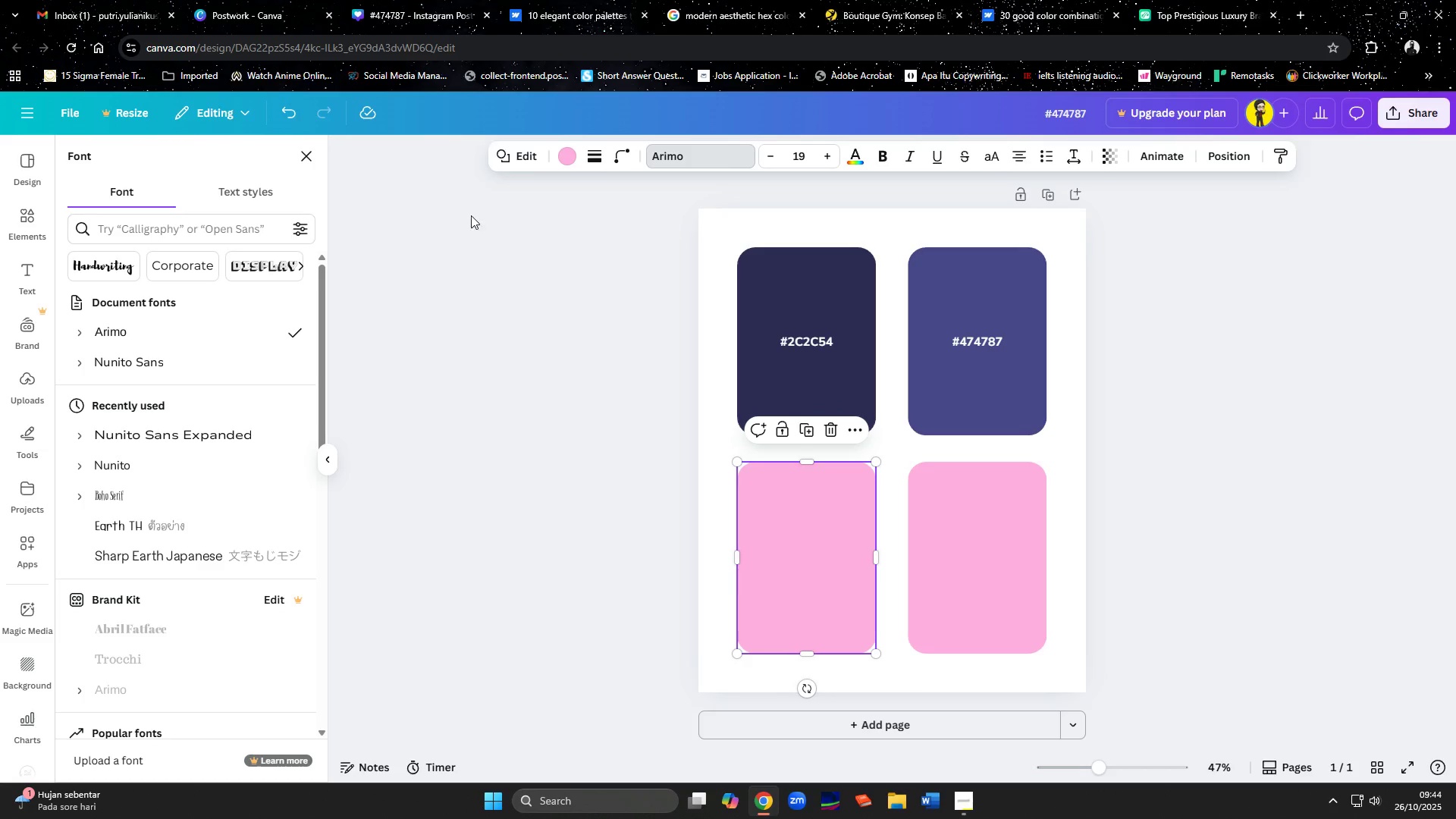 
left_click([569, 160])
 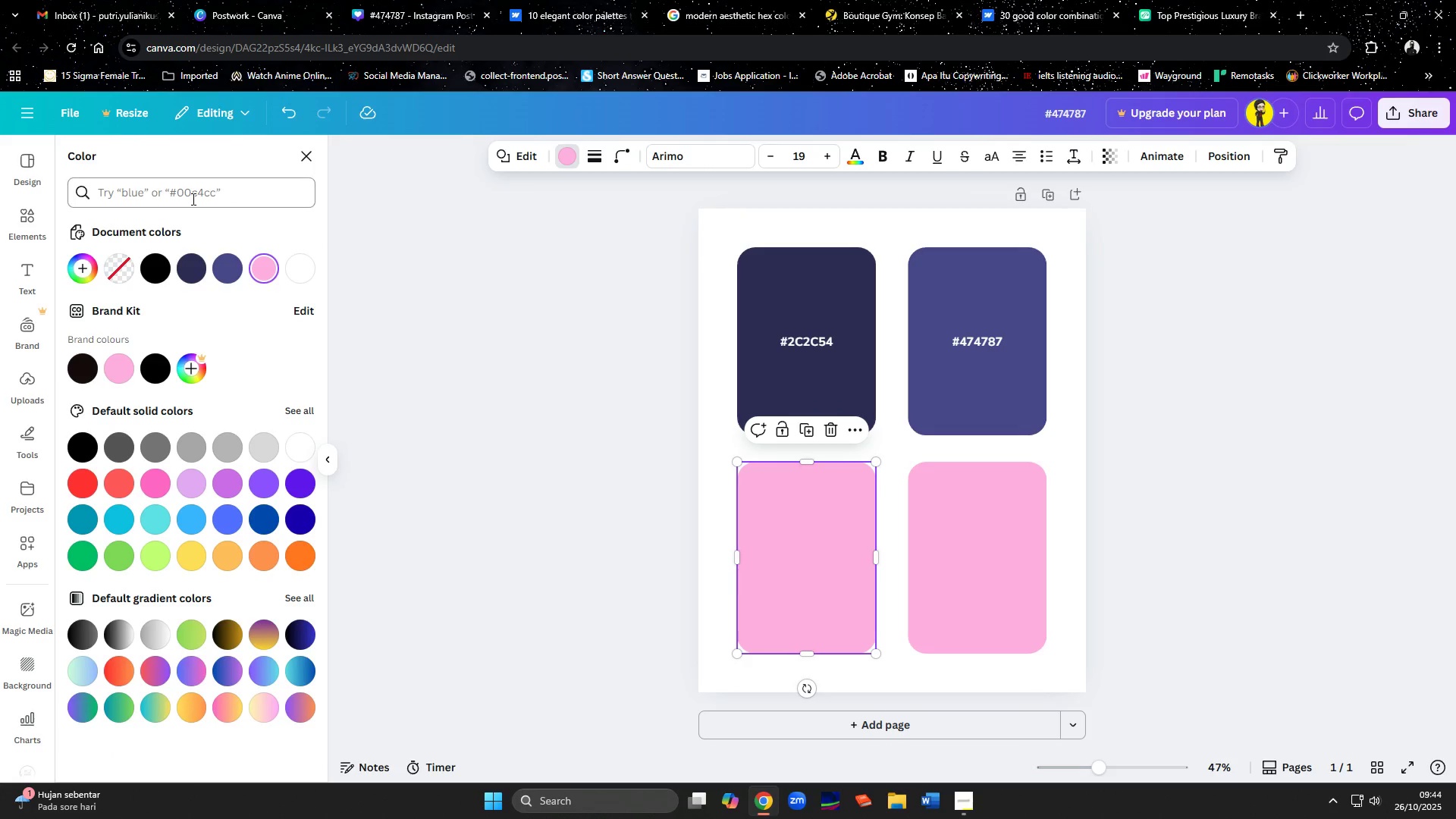 
left_click([191, 195])
 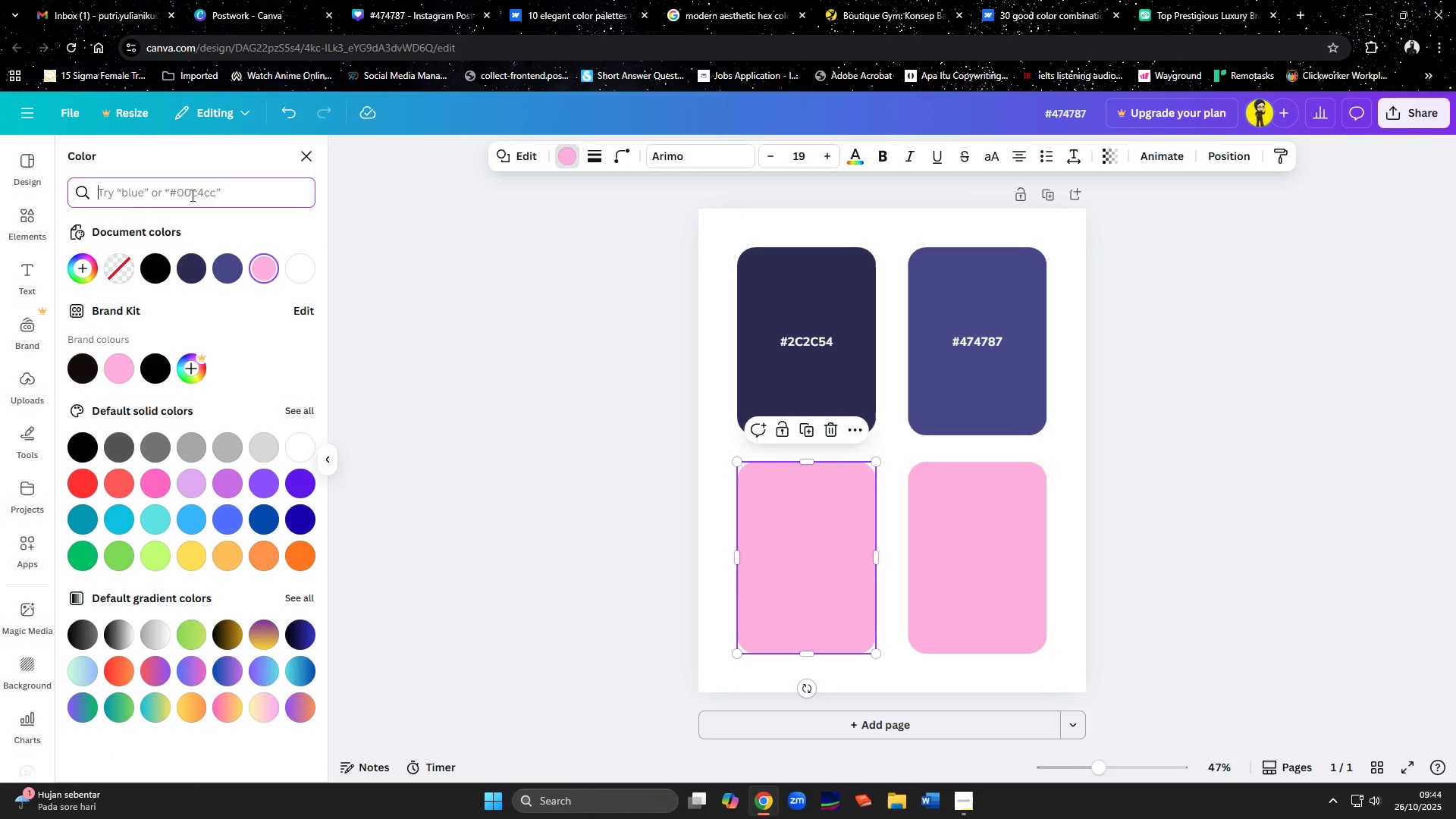 
key(Control+V)
 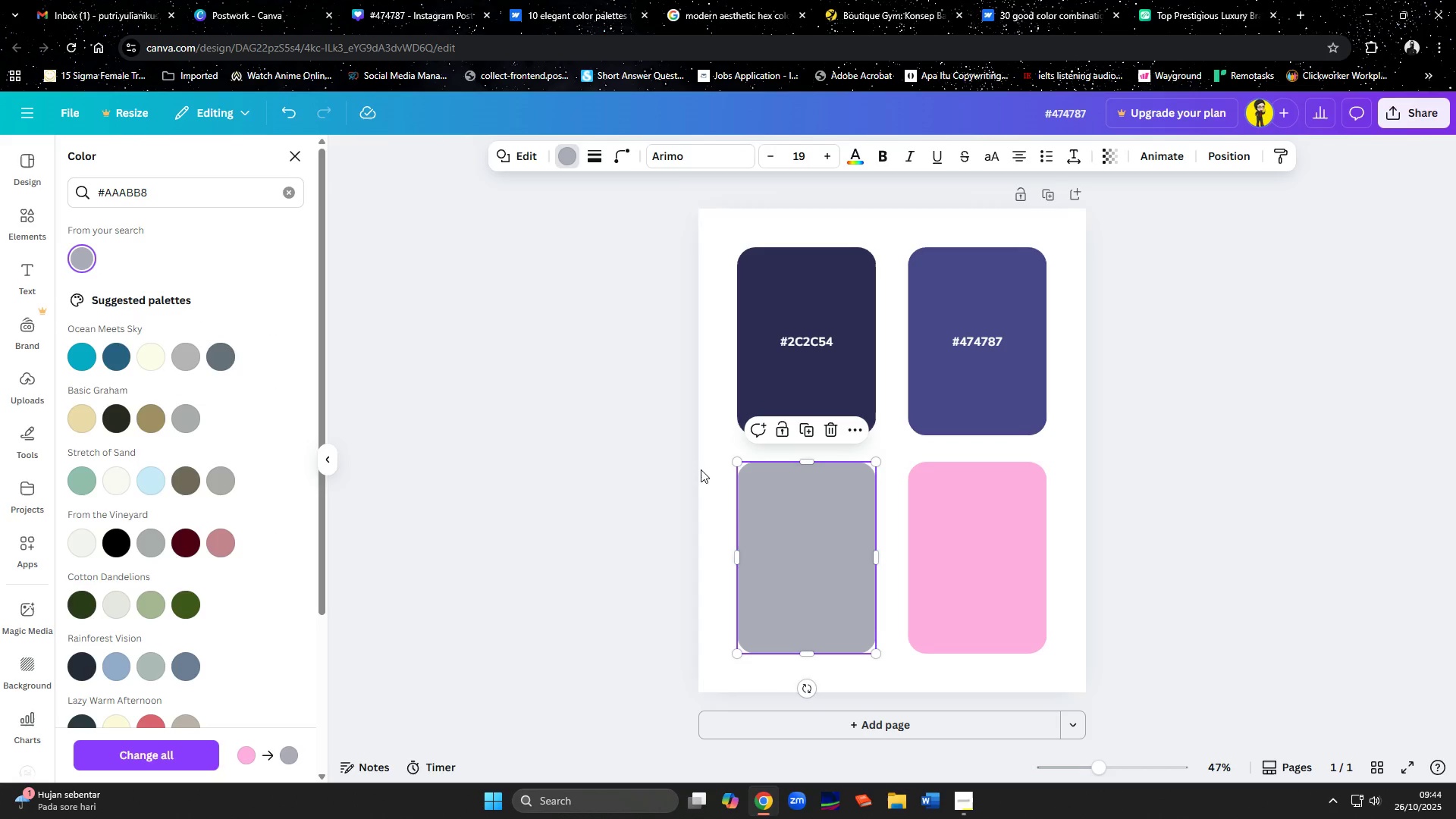 
left_click([810, 550])
 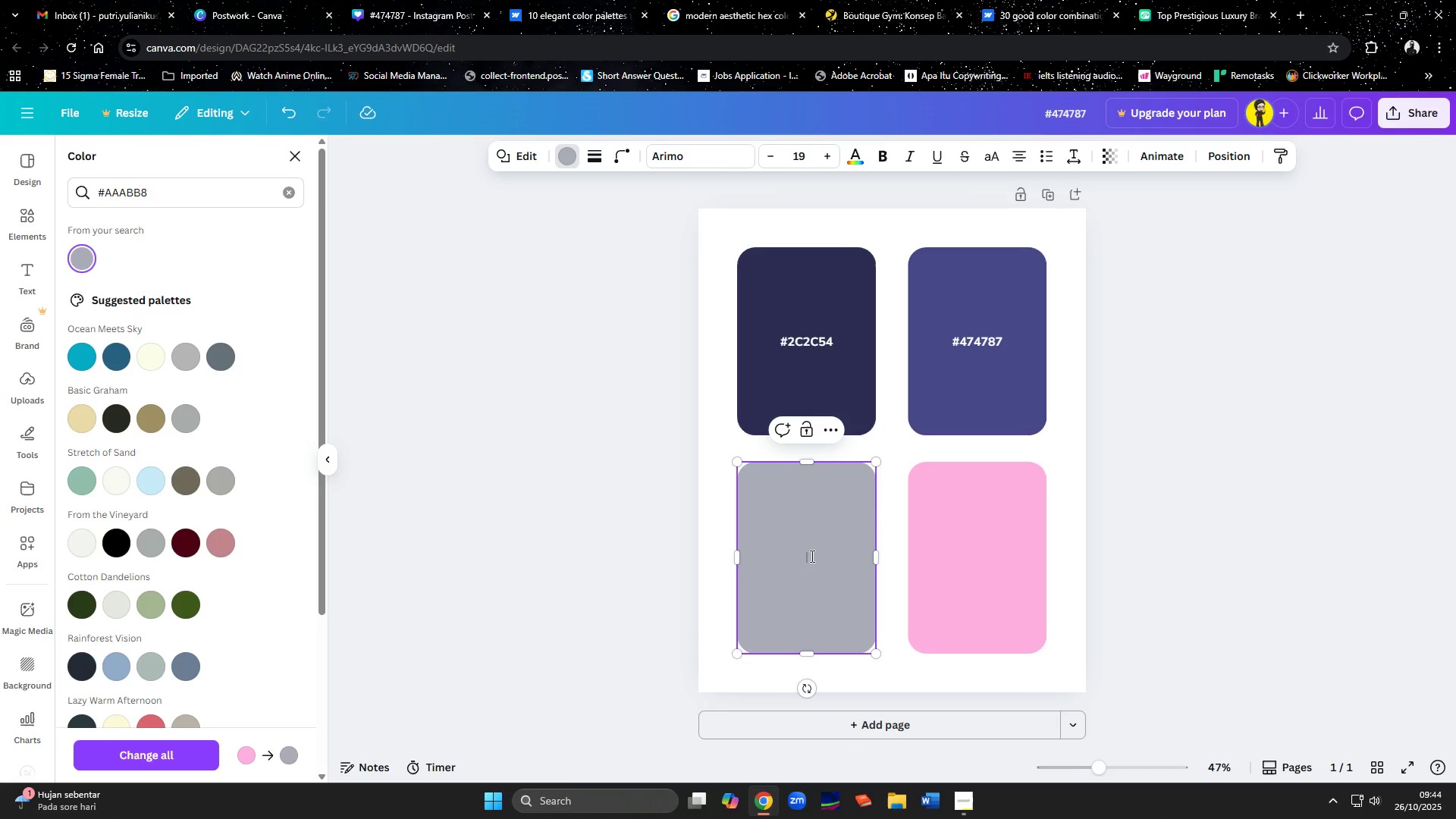 
key(Control+V)
 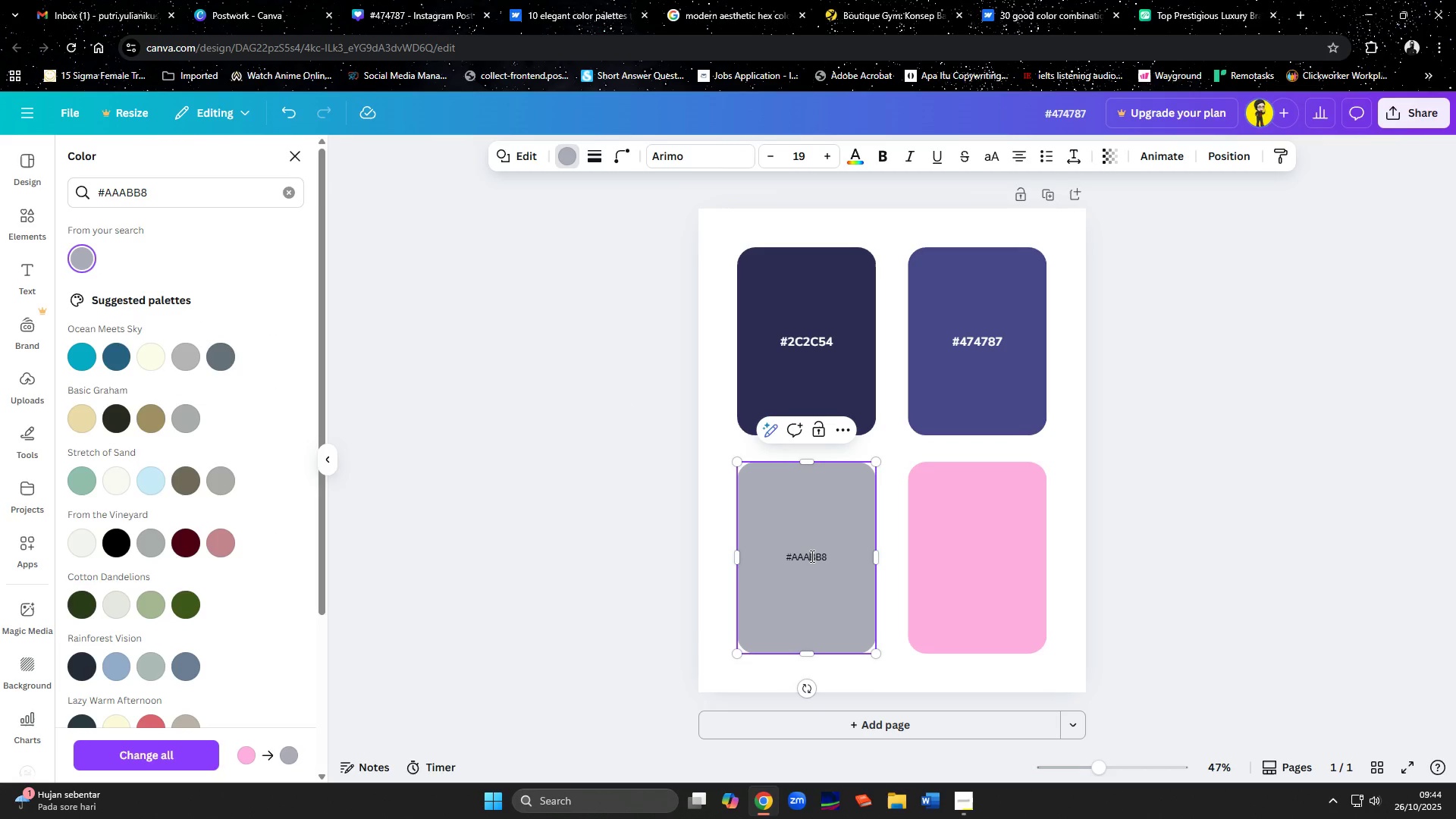 
left_click([811, 556])
 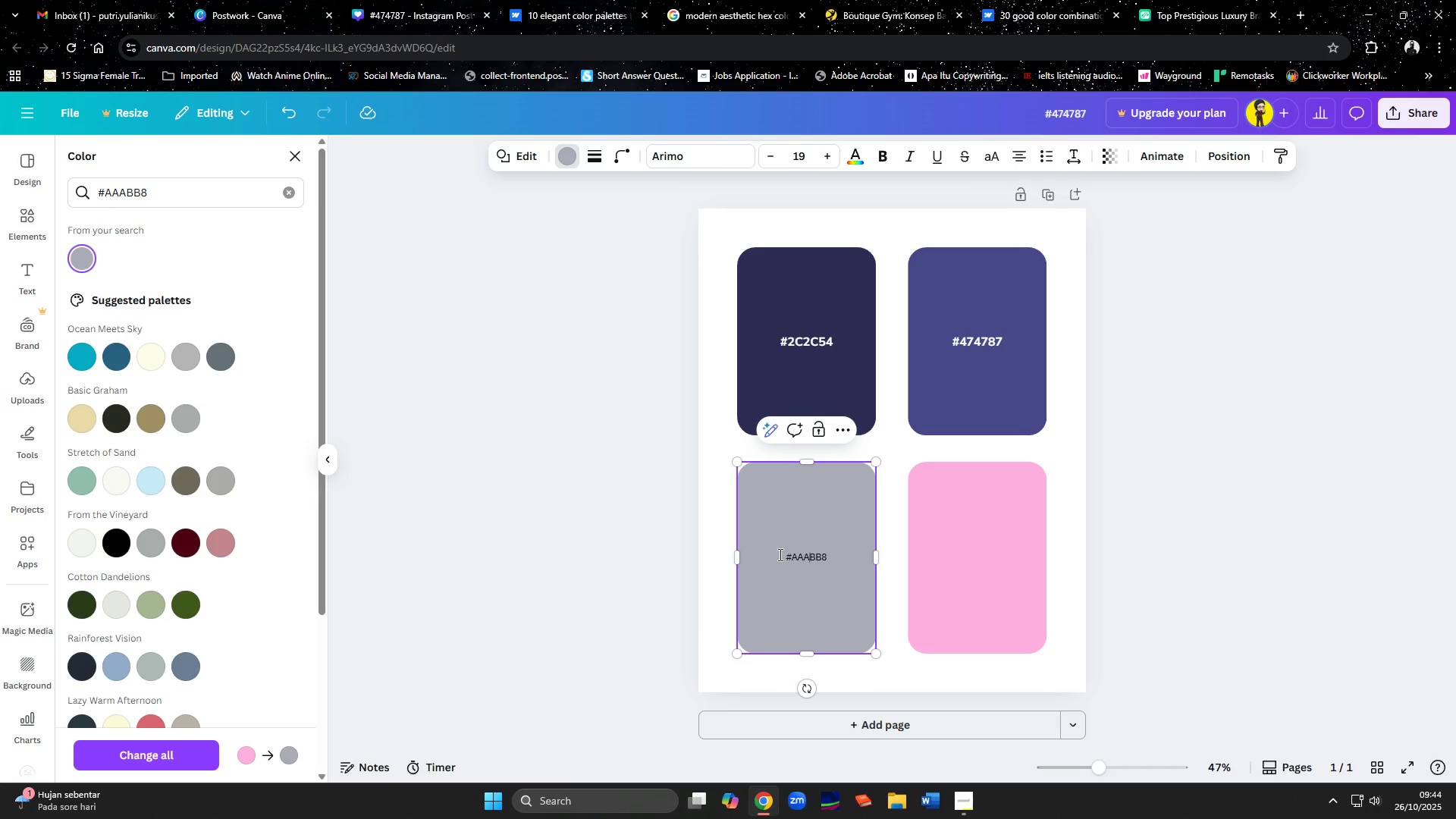 
left_click_drag(start_coordinate=[779, 554], to_coordinate=[844, 562])
 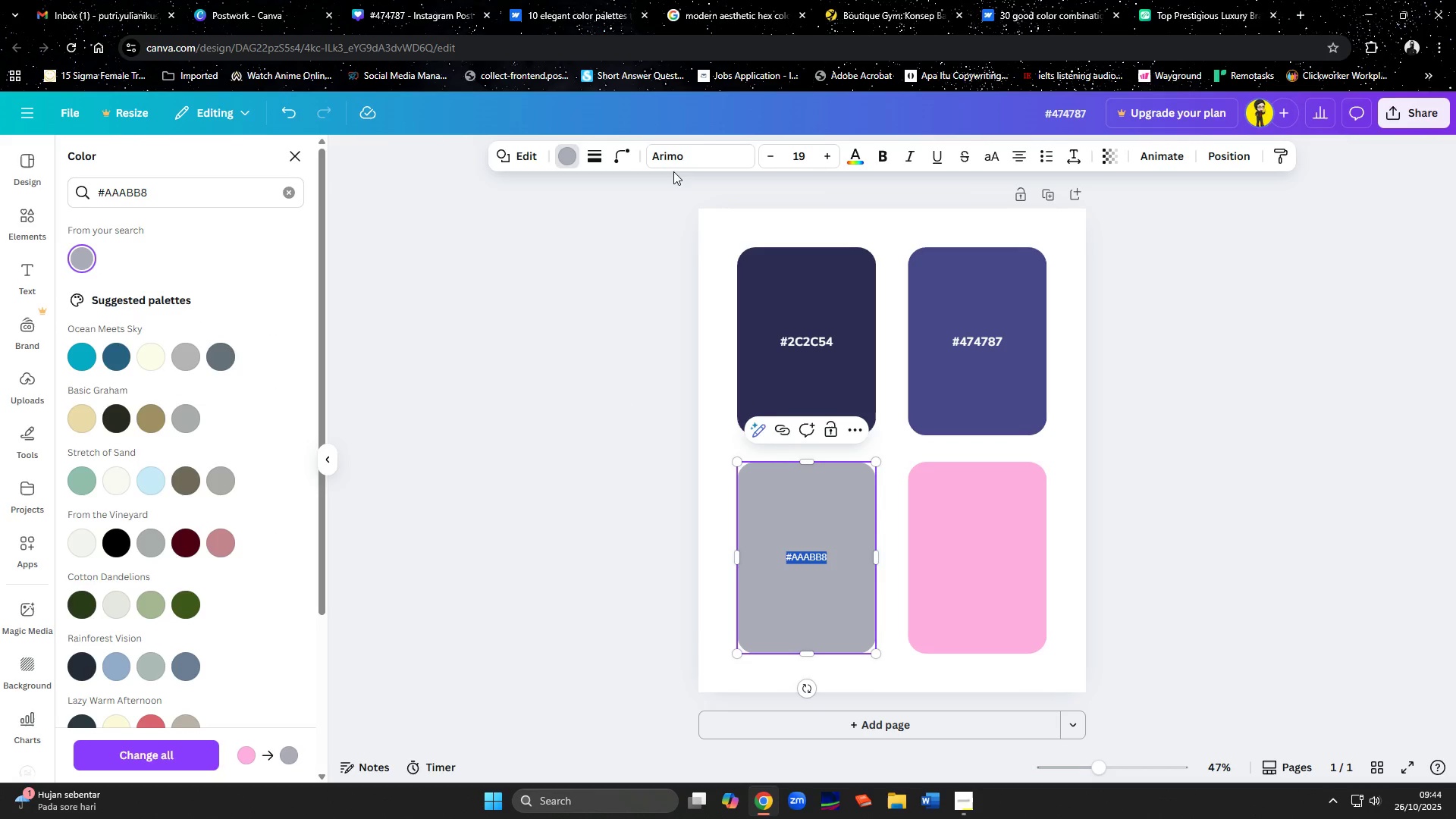 
left_click([673, 164])
 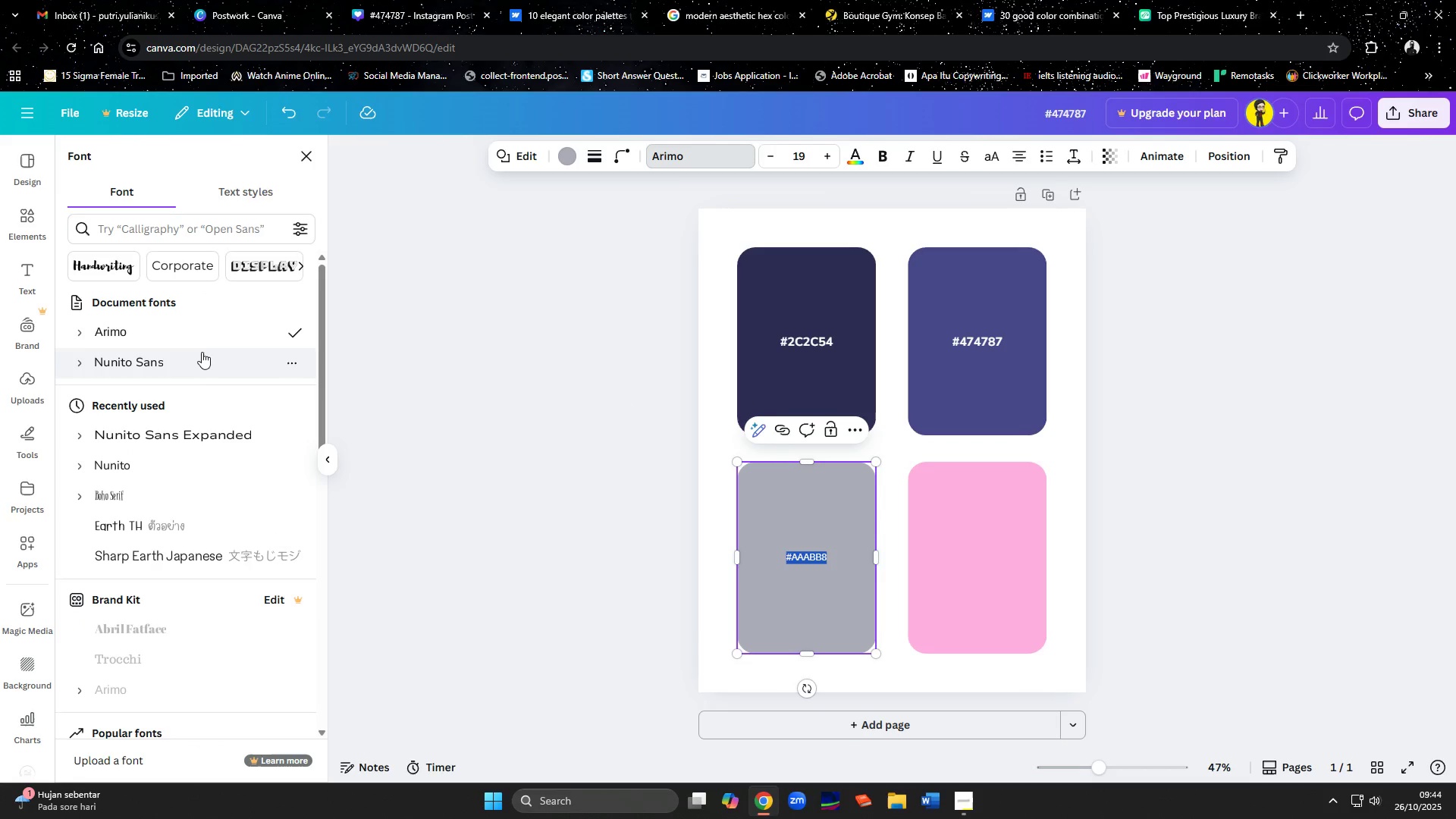 
left_click([198, 353])
 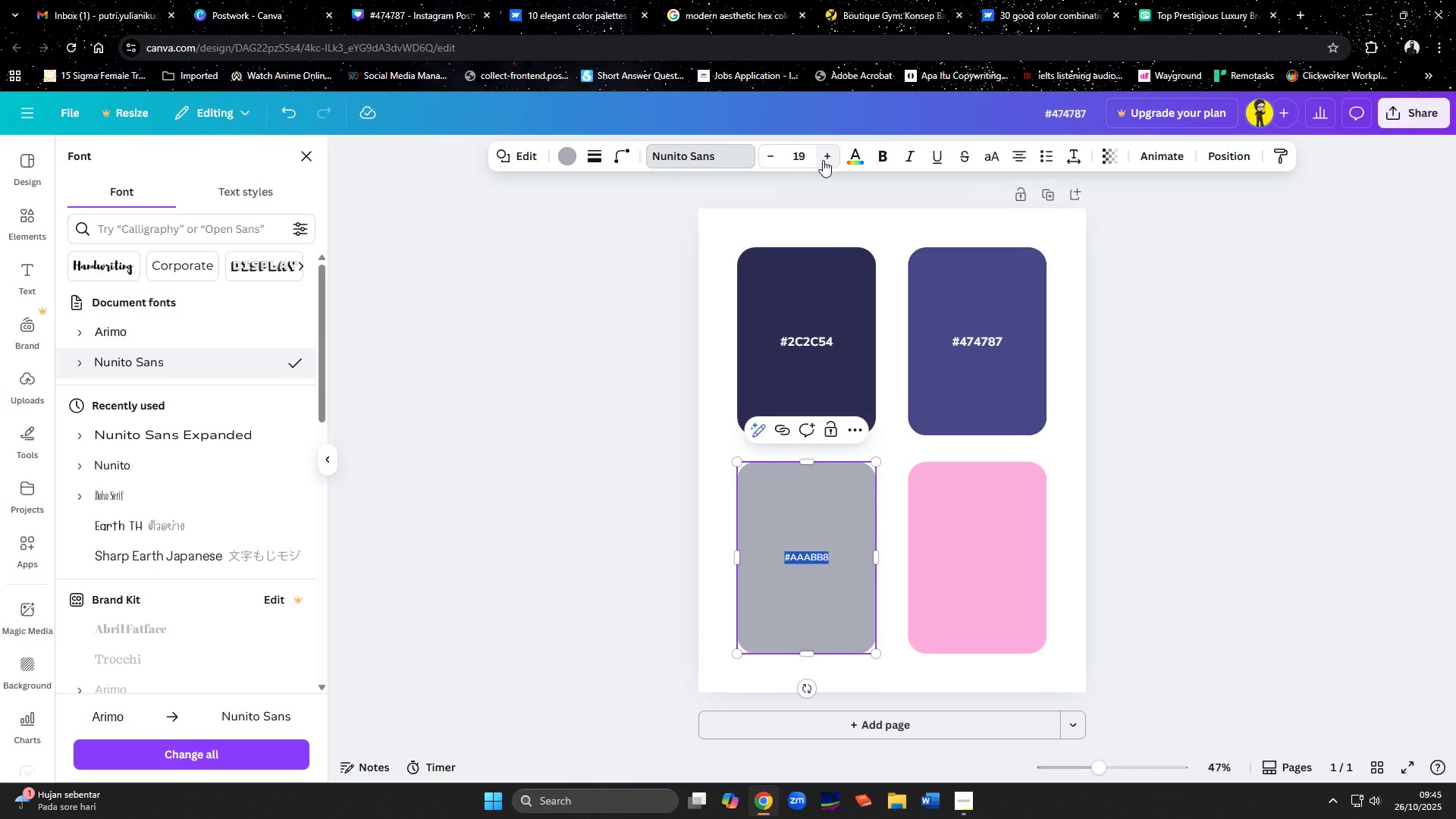 
double_click([823, 160])
 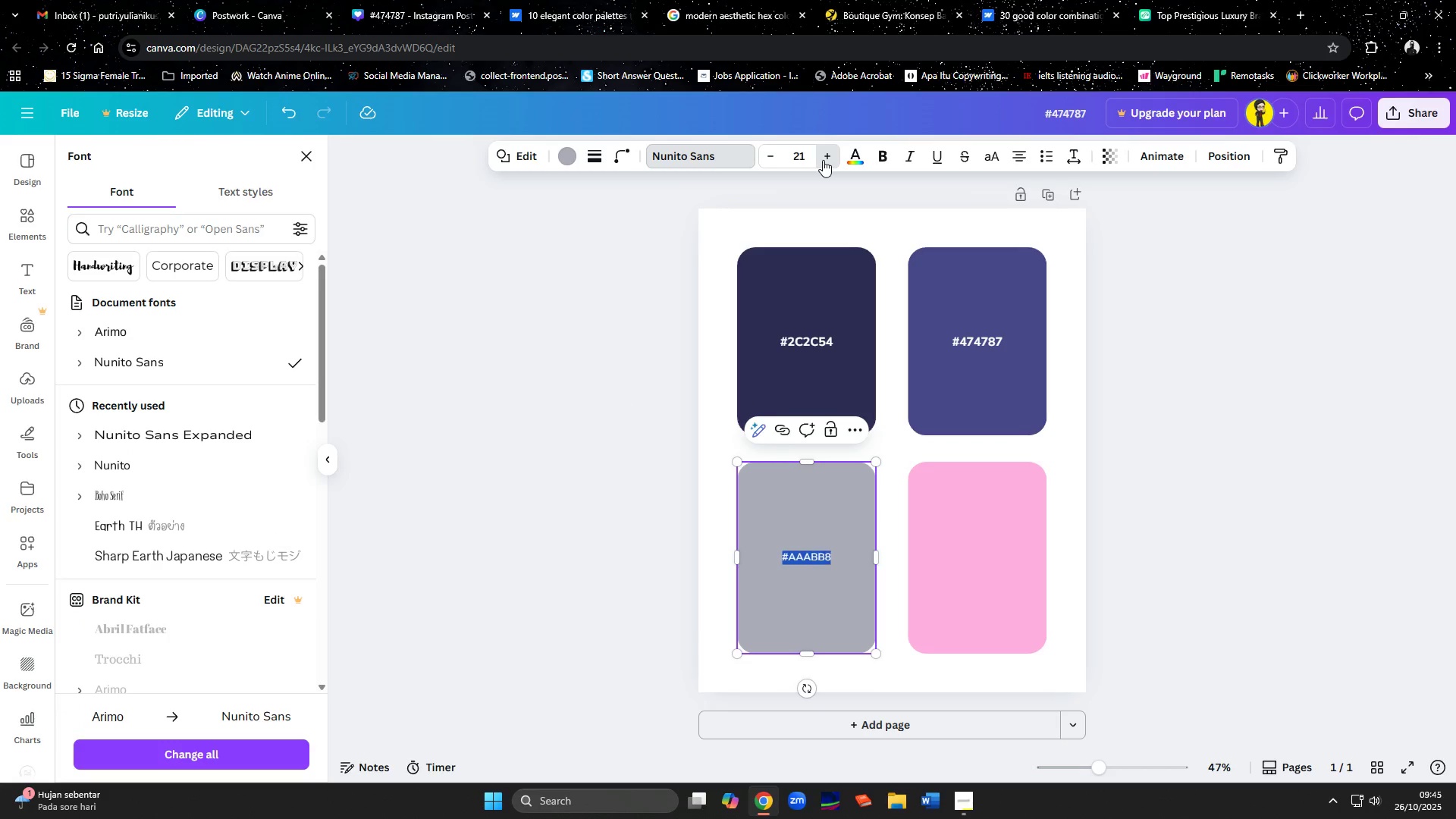 
triple_click([823, 160])
 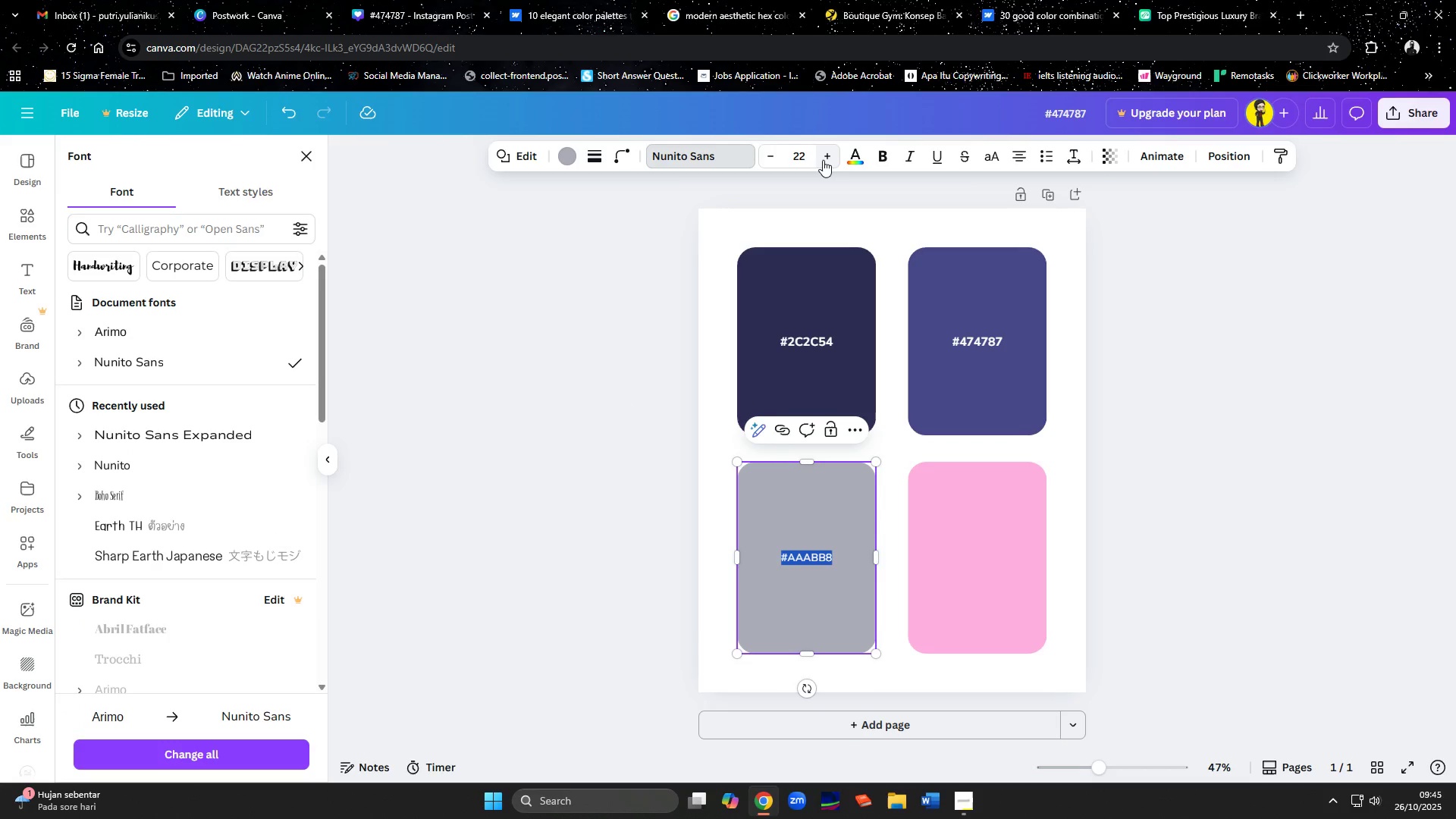 
triple_click([823, 160])
 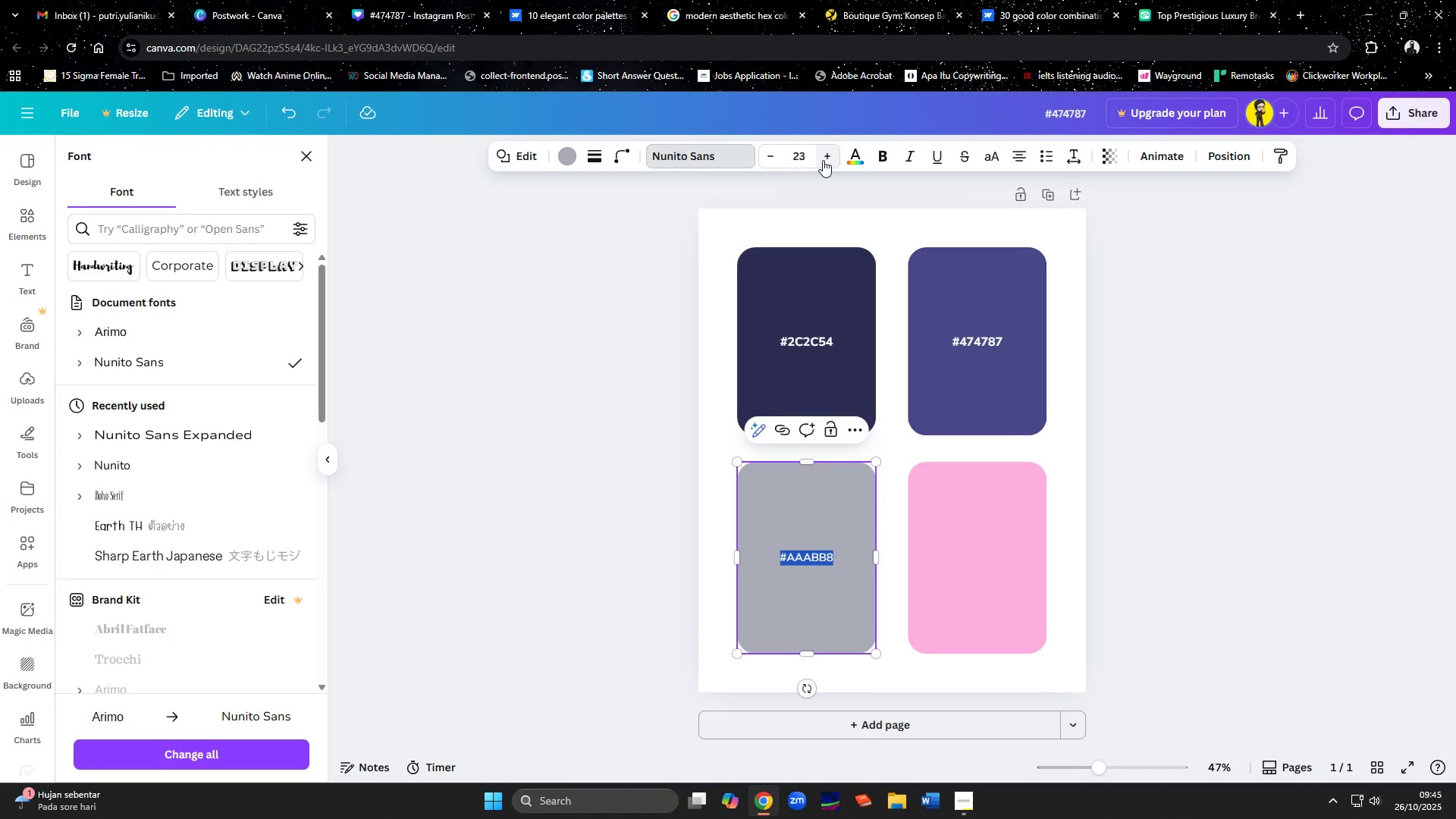 
triple_click([823, 160])
 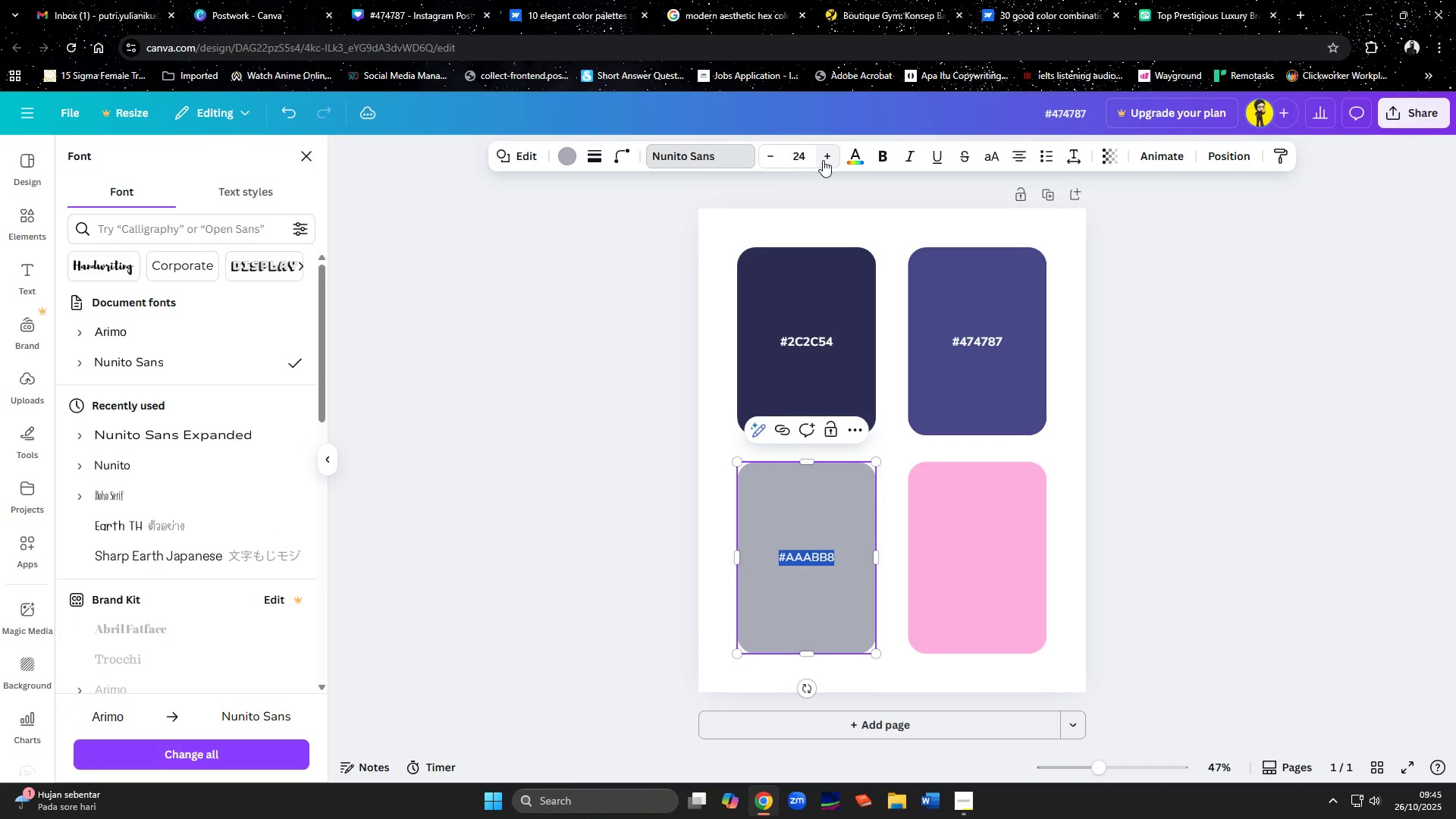 
triple_click([823, 160])
 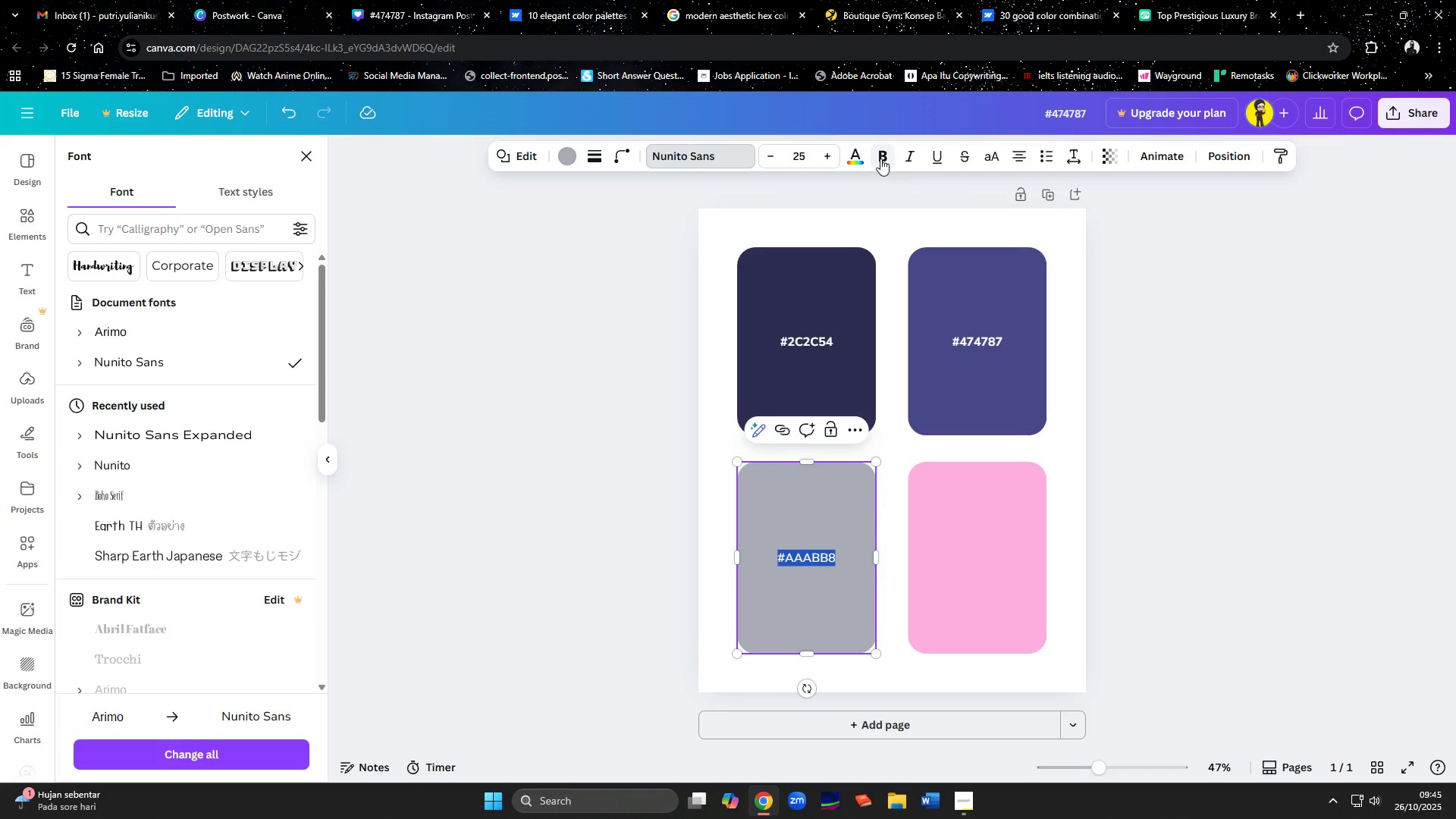 
left_click([880, 158])
 